 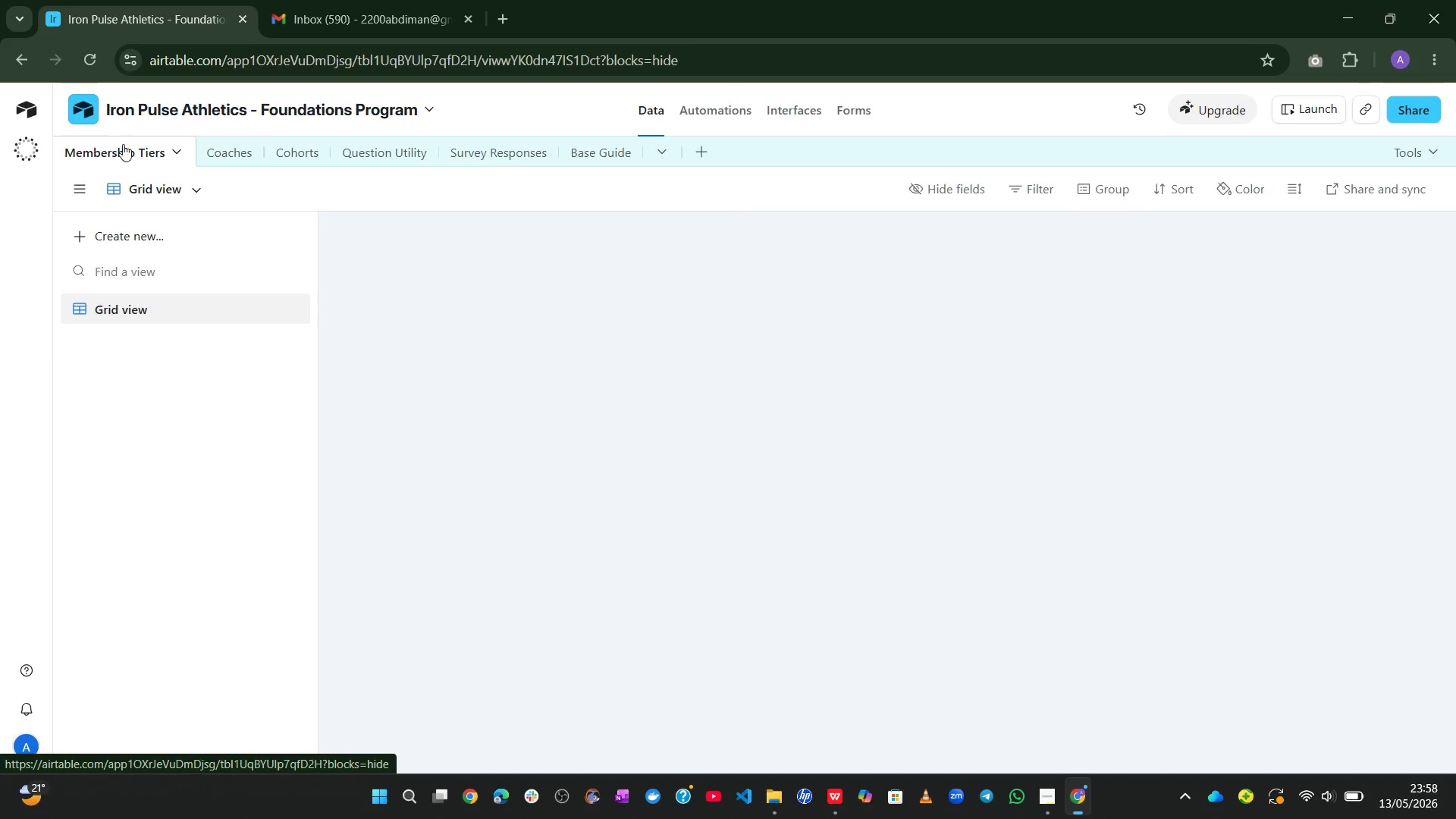 
key(Meta+MetaLeft)
 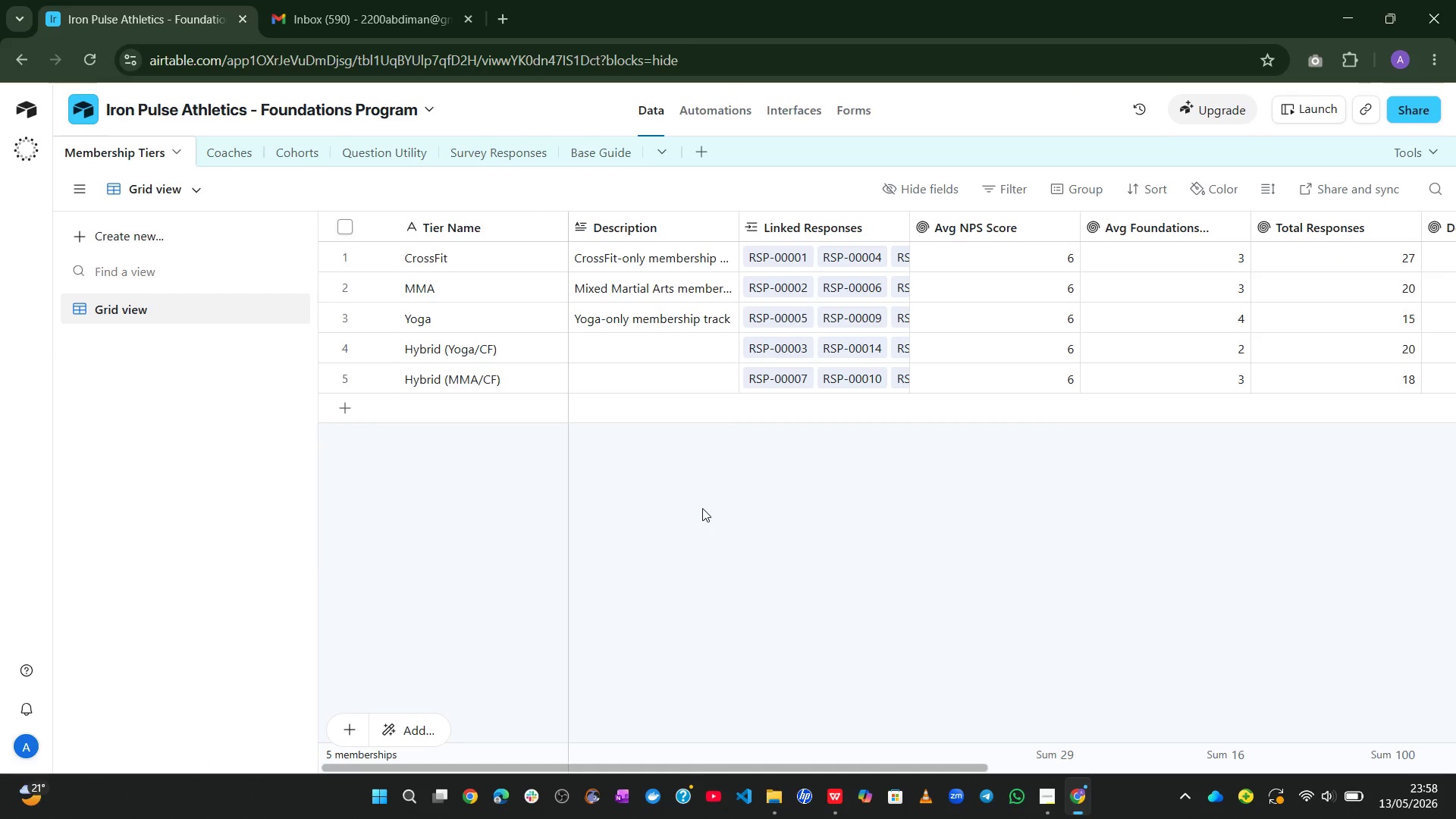 
key(Meta+V)
 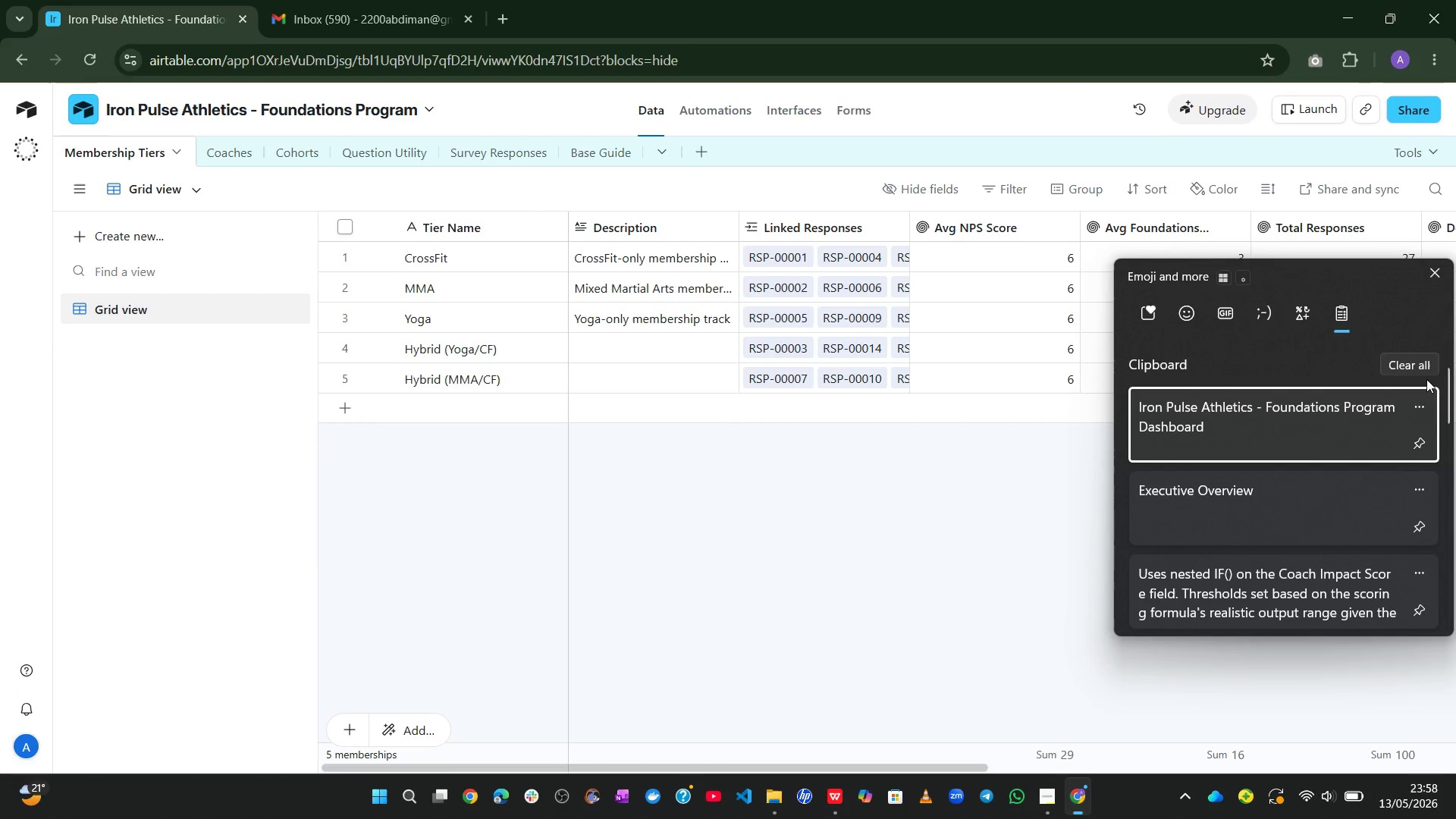 
left_click([1412, 368])
 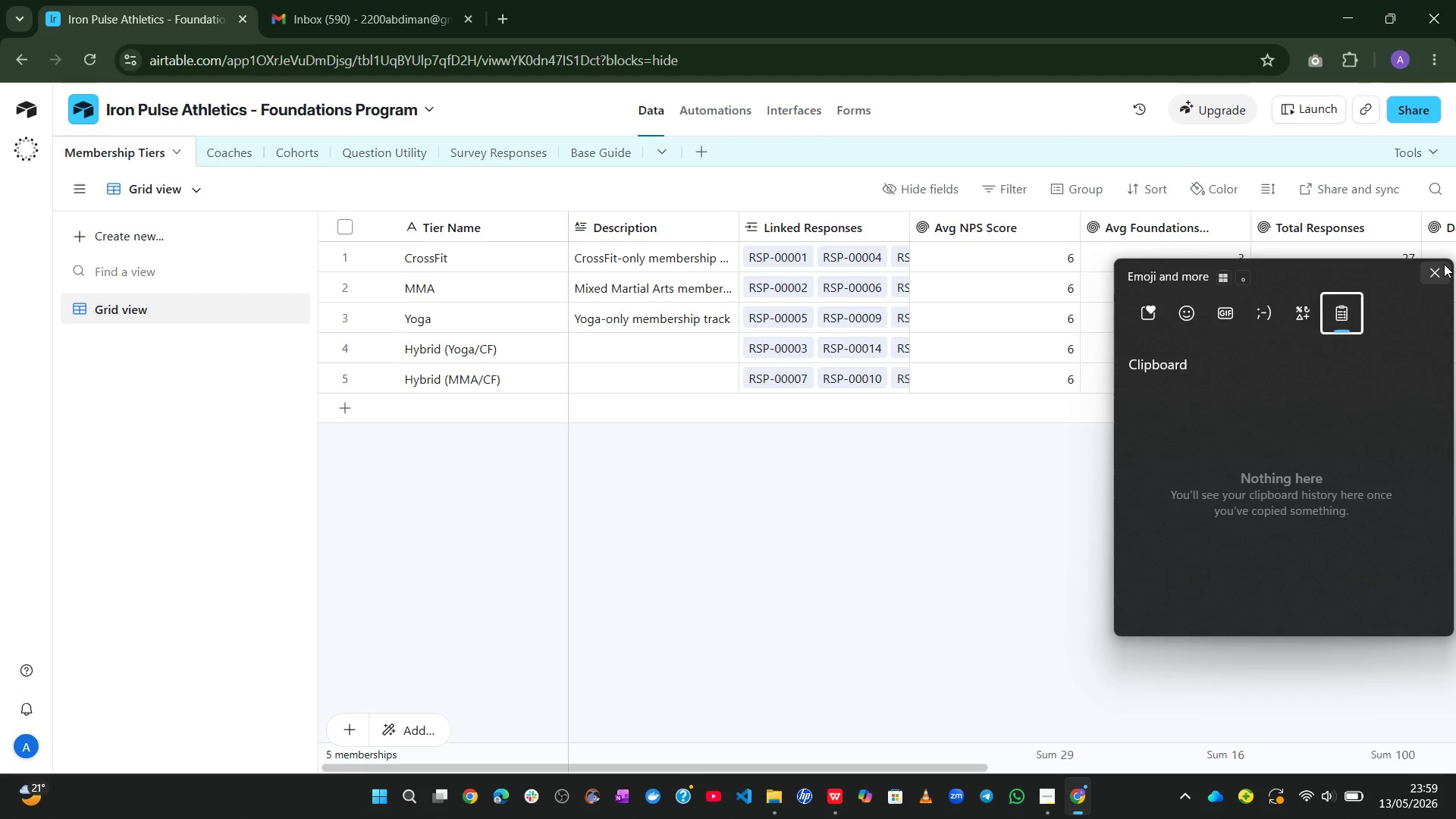 
left_click([1438, 278])
 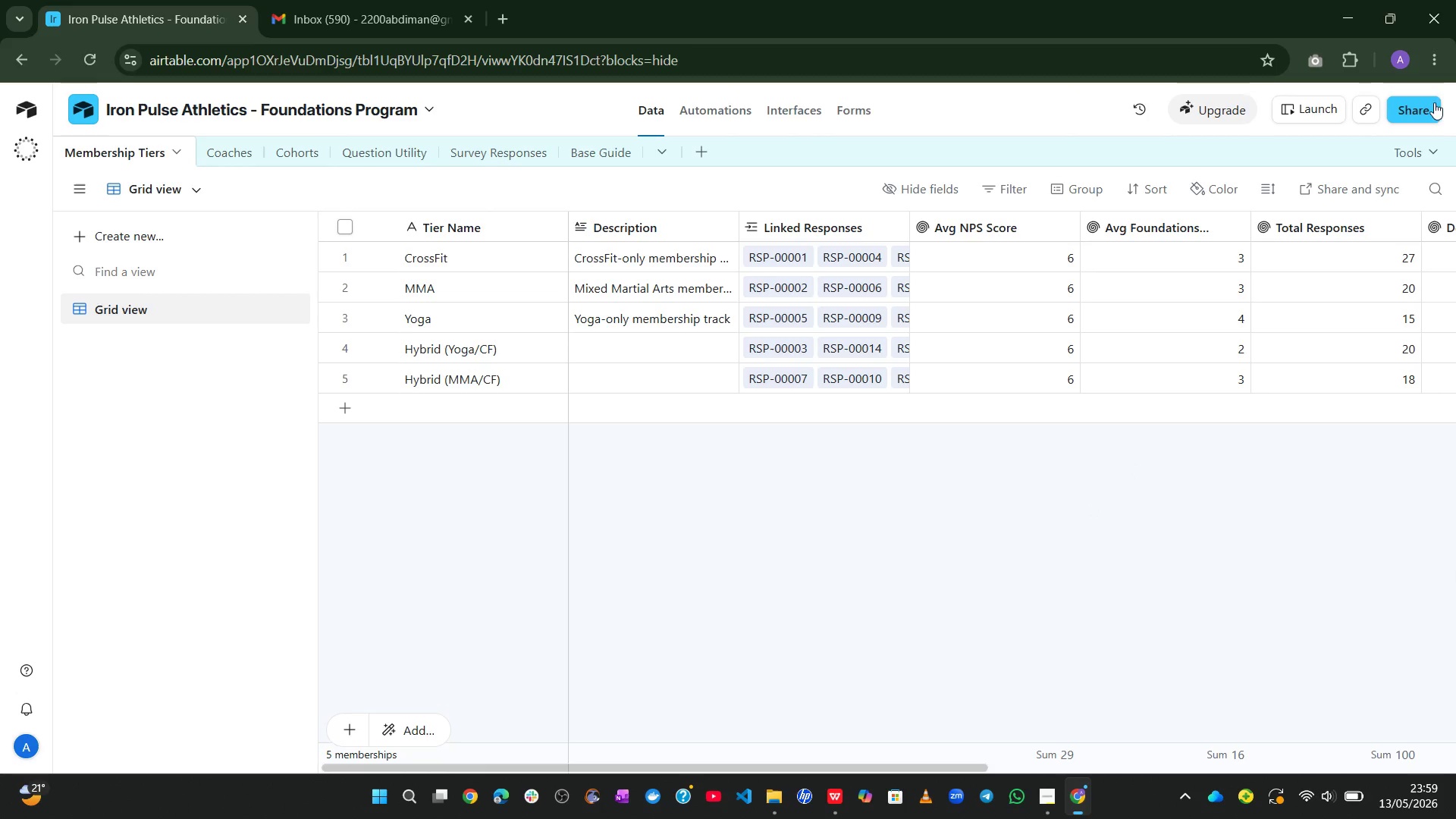 
wait(5.03)
 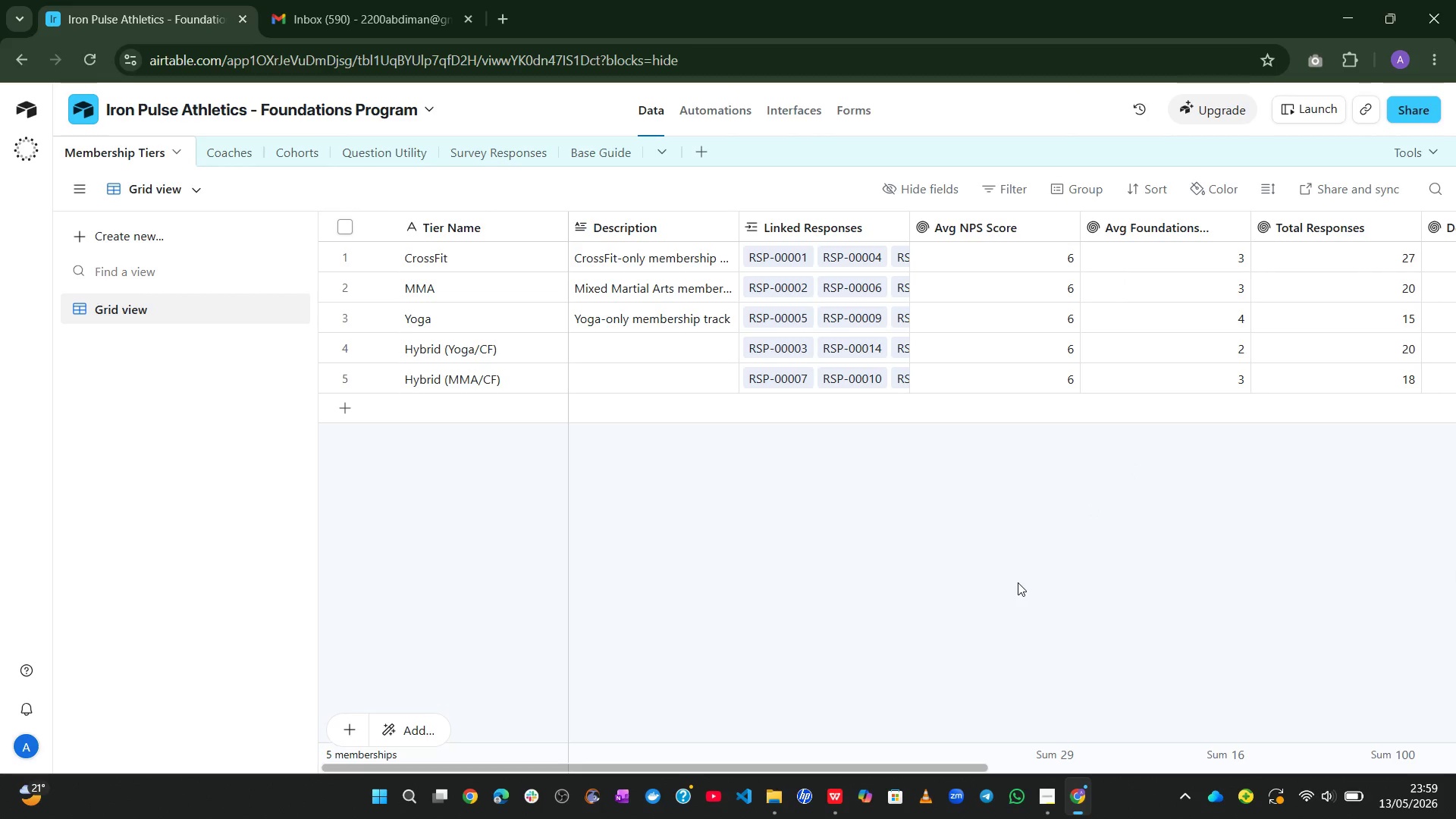 
left_click([535, 153])
 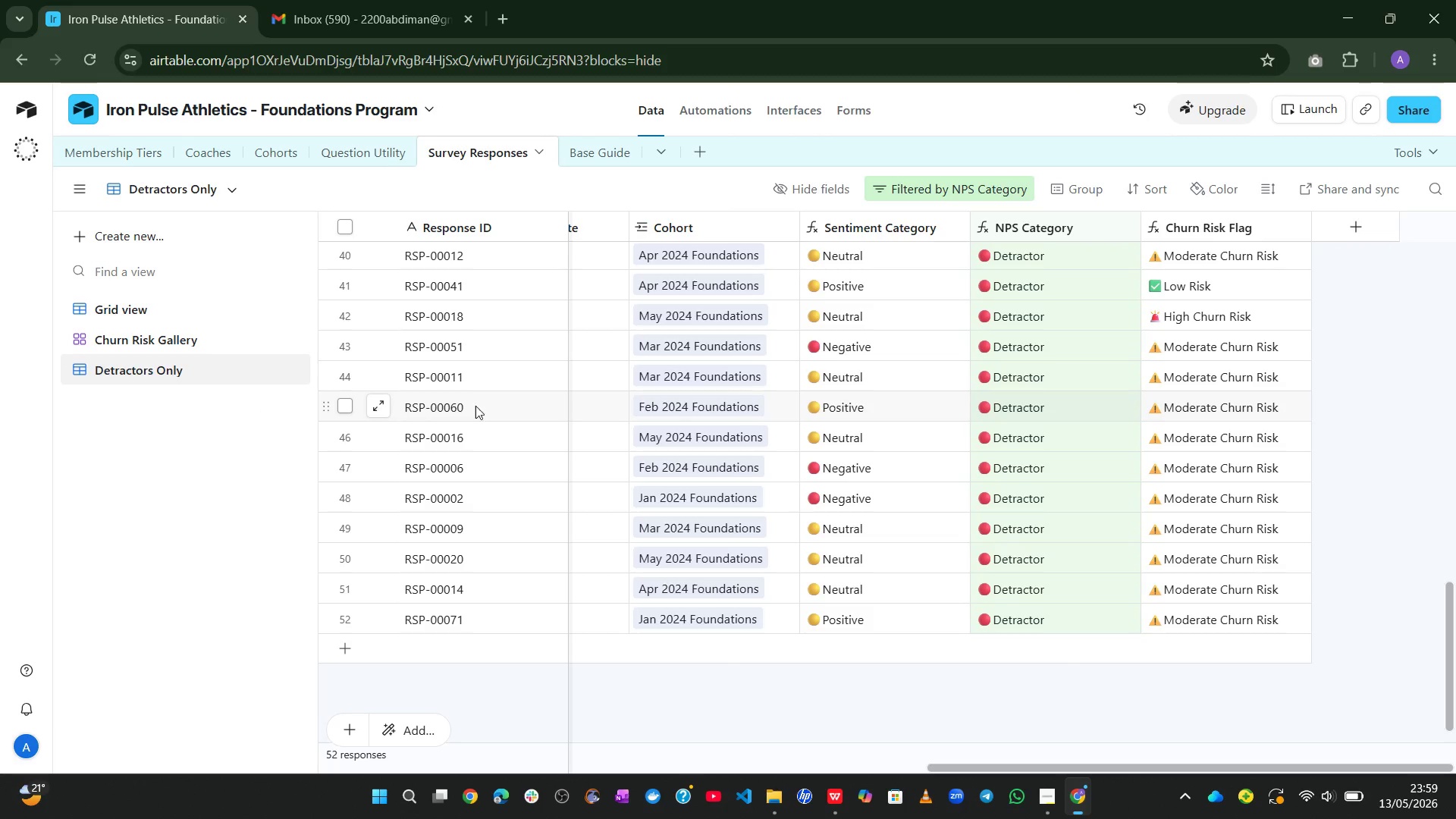 
left_click([177, 324])
 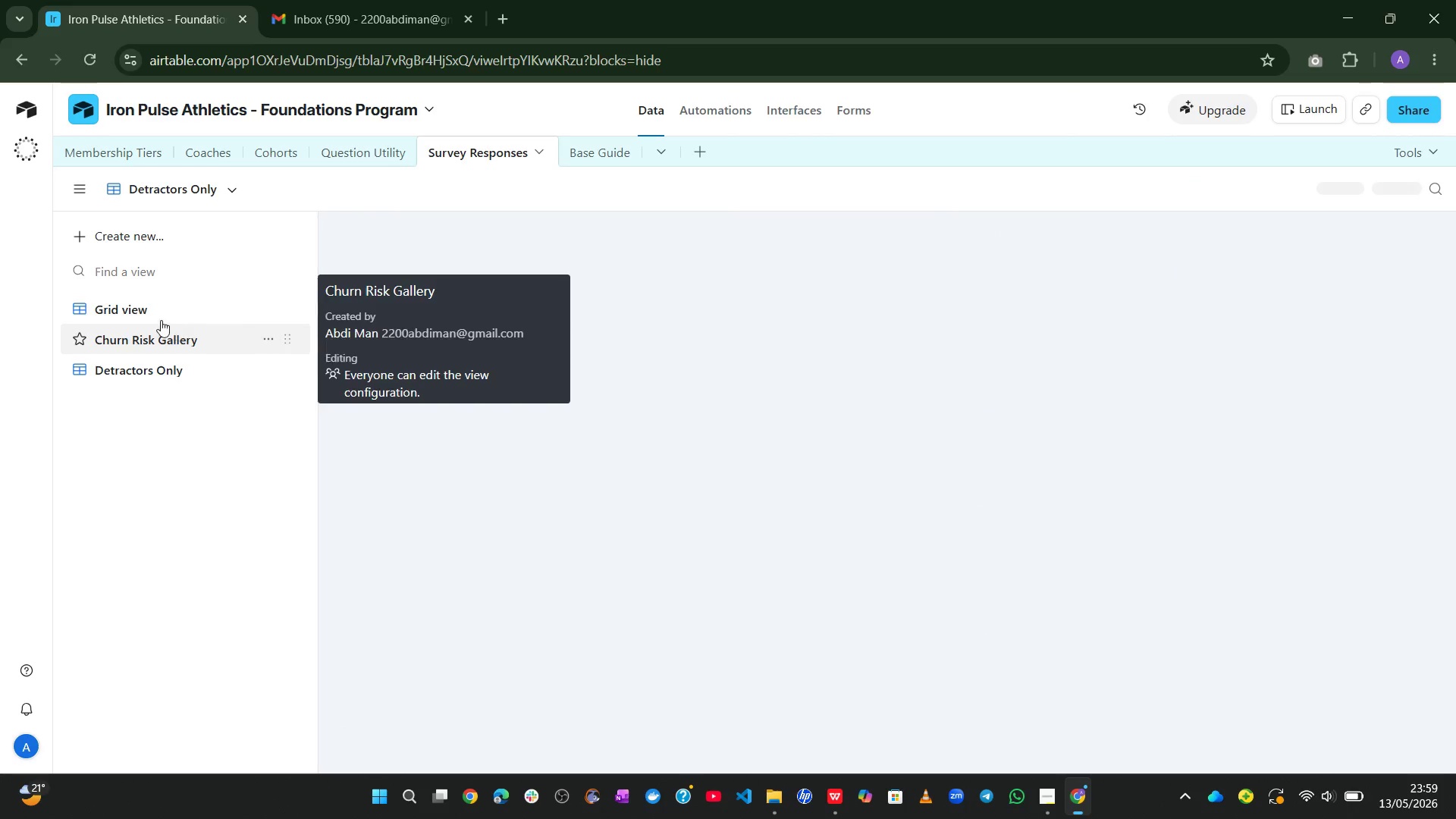 
left_click([152, 318])
 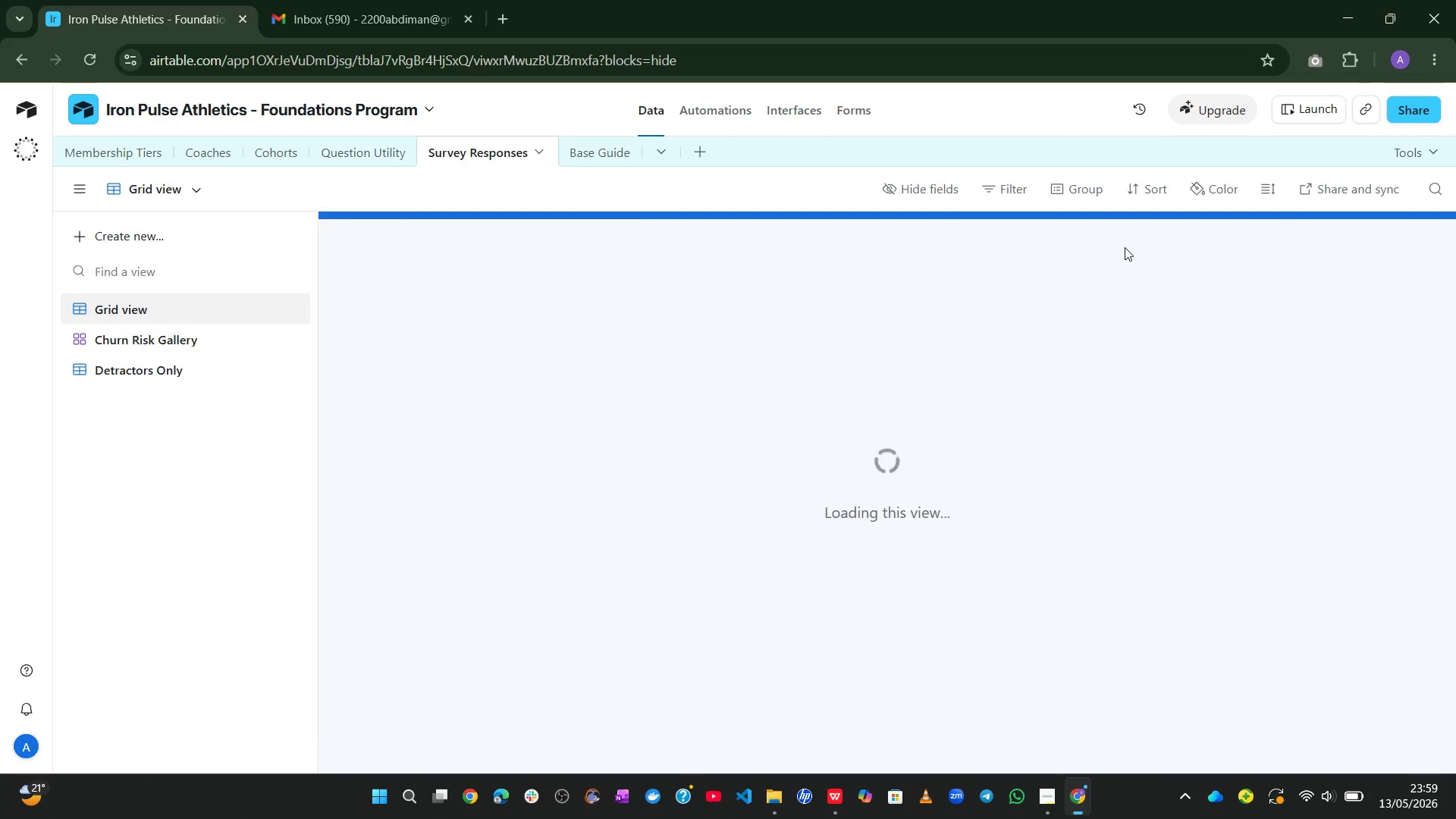 
left_click([1414, 108])
 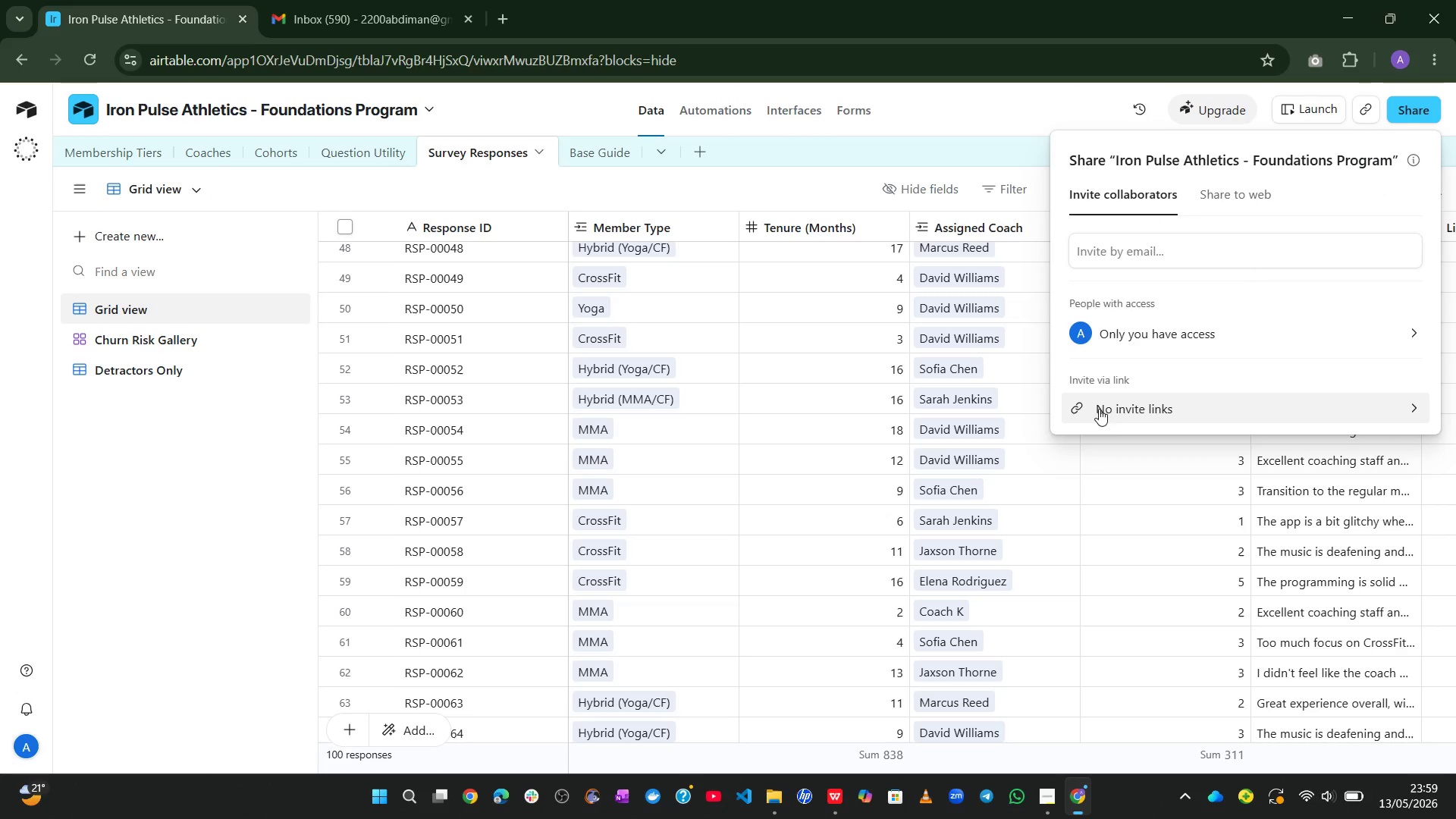 
left_click([1110, 409])
 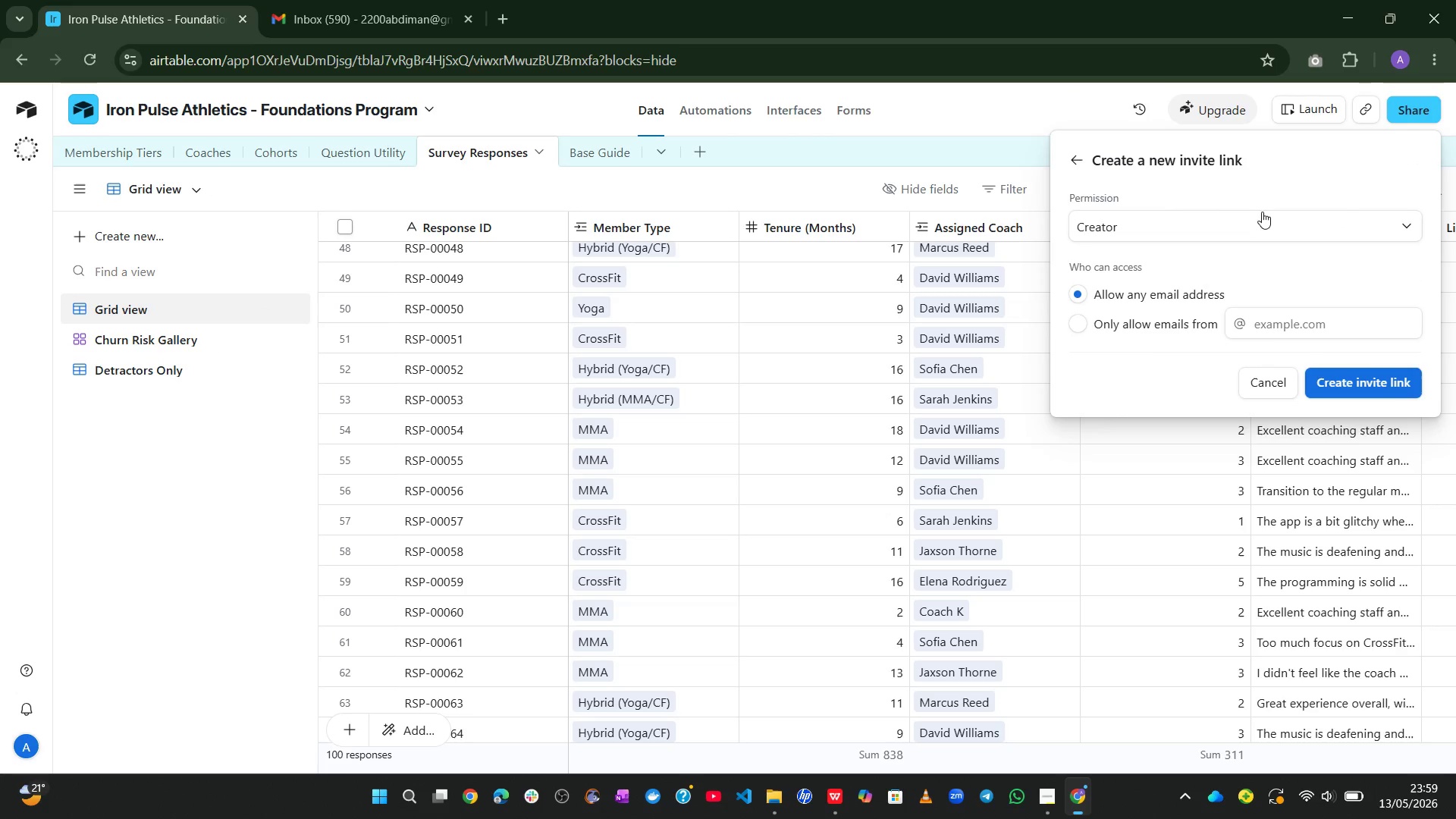 
left_click([1262, 211])
 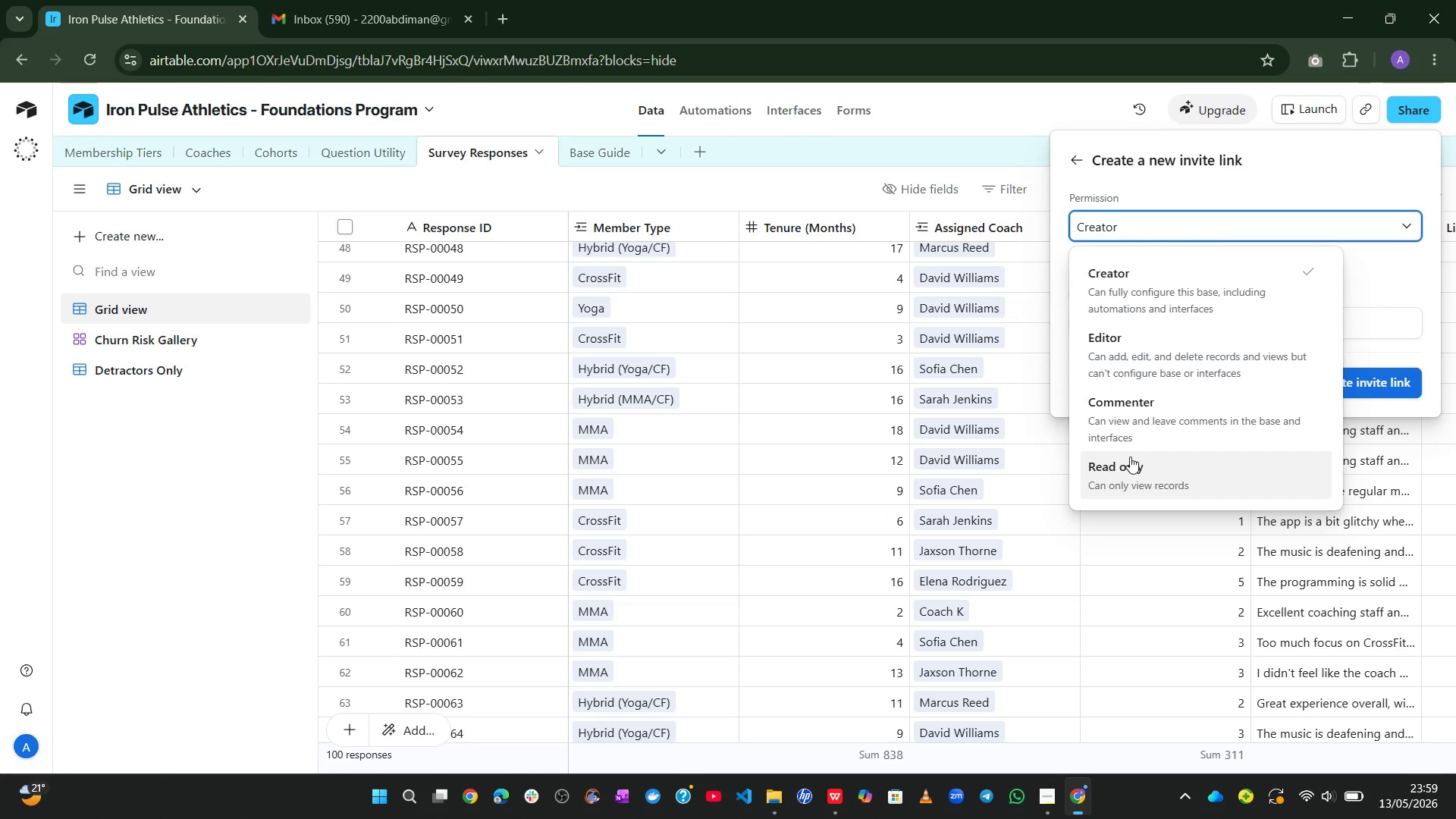 
left_click([1130, 457])
 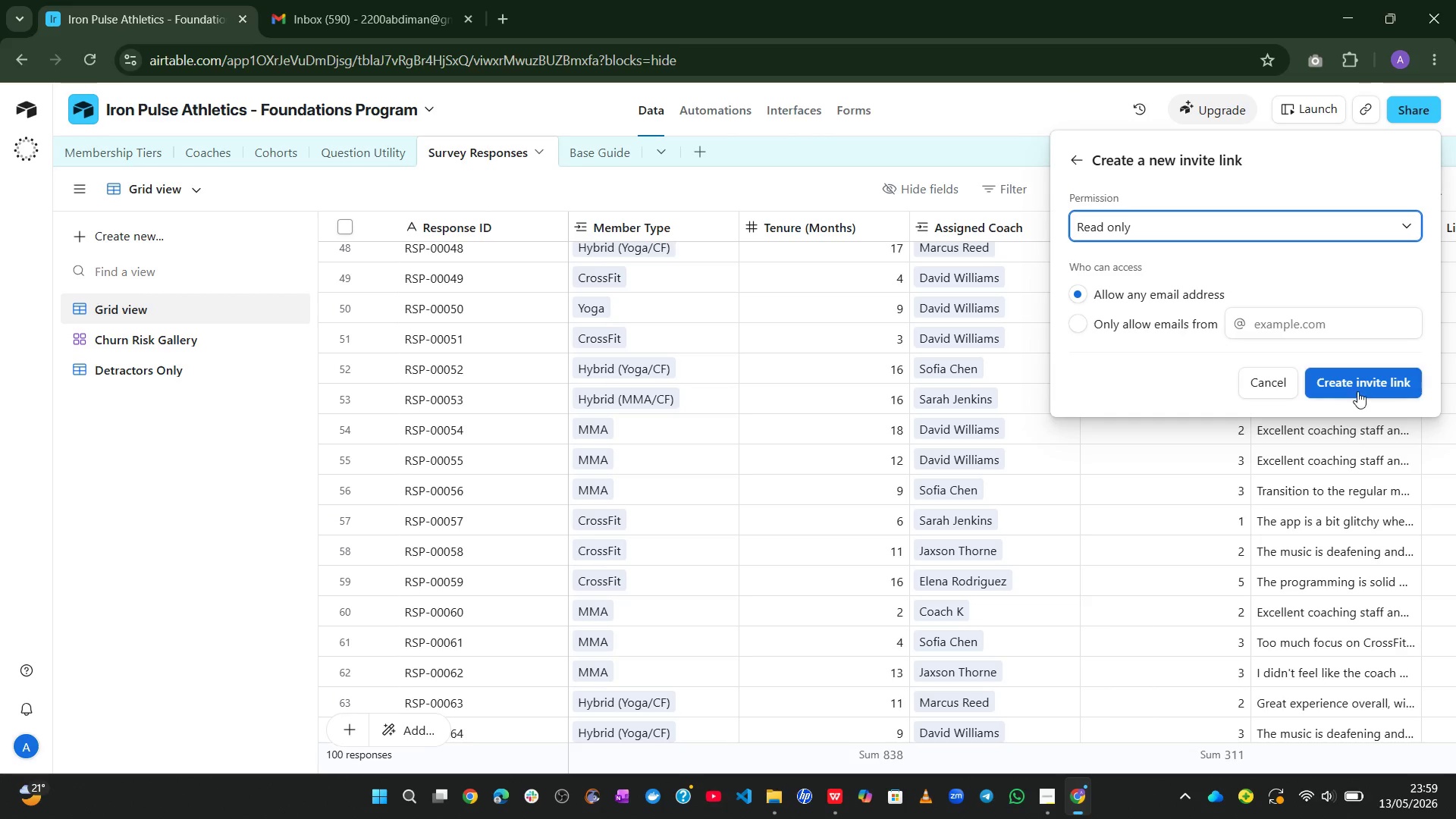 
left_click([1365, 381])
 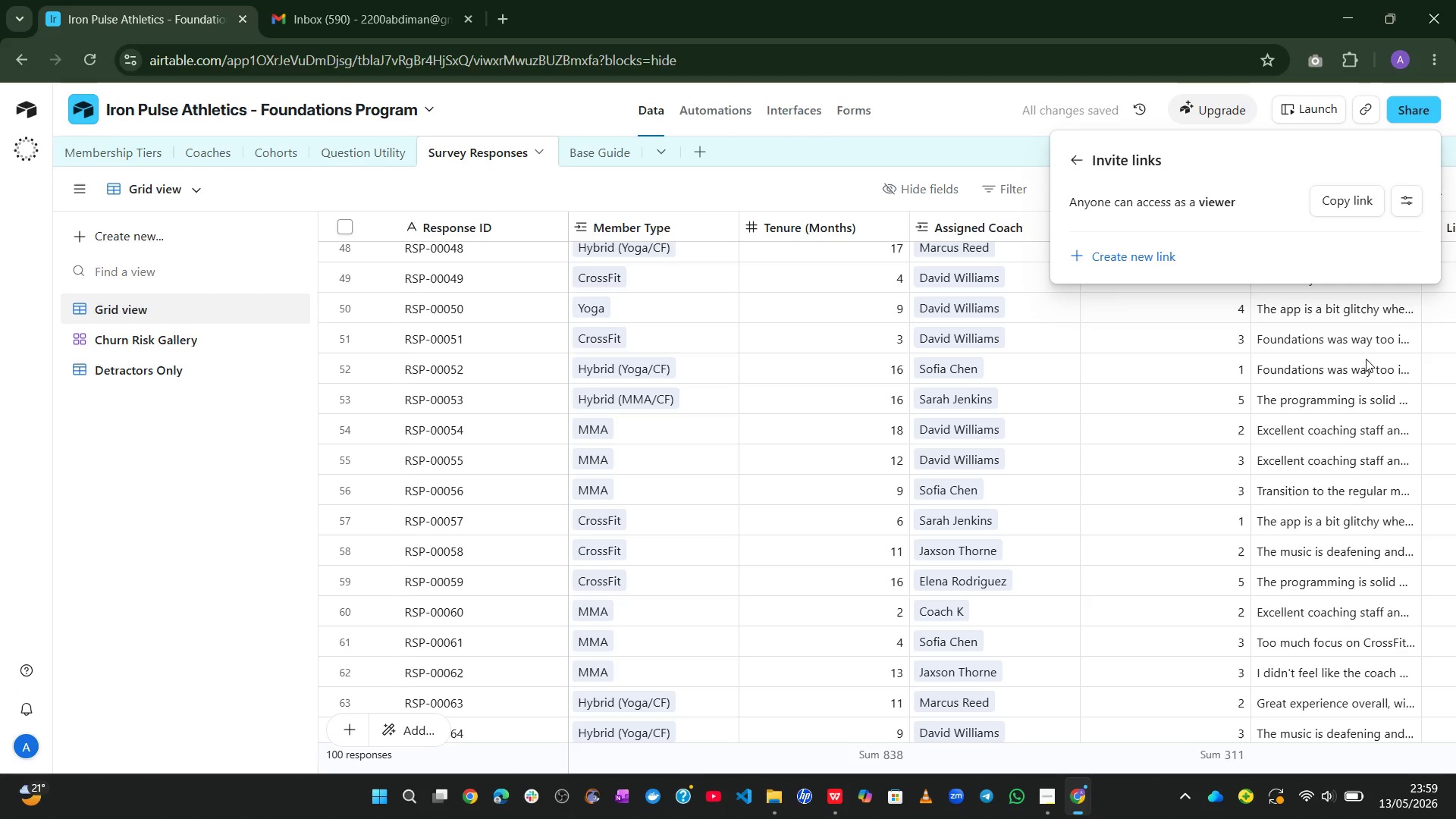 
left_click([1332, 199])
 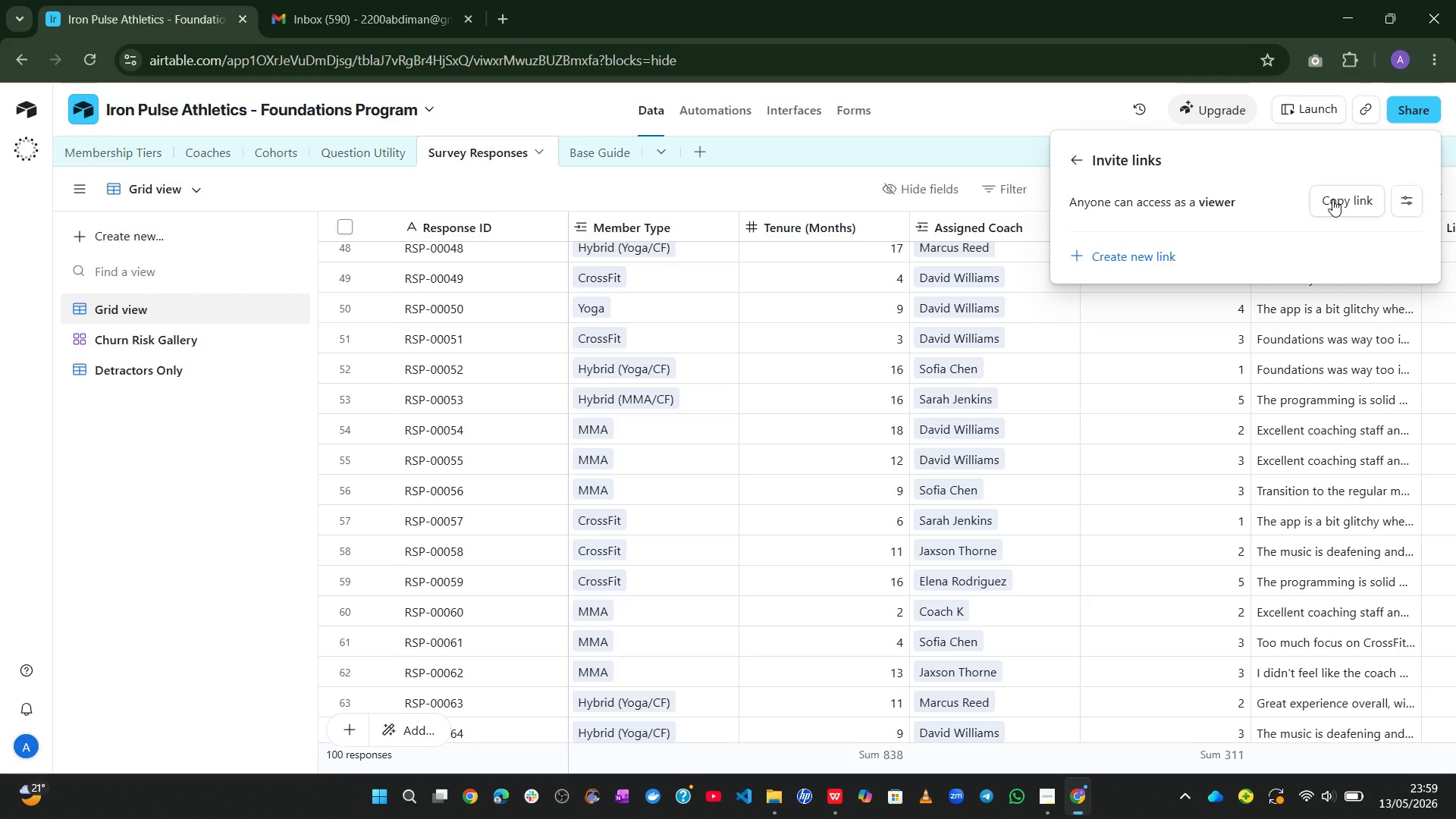 
wait(22.64)
 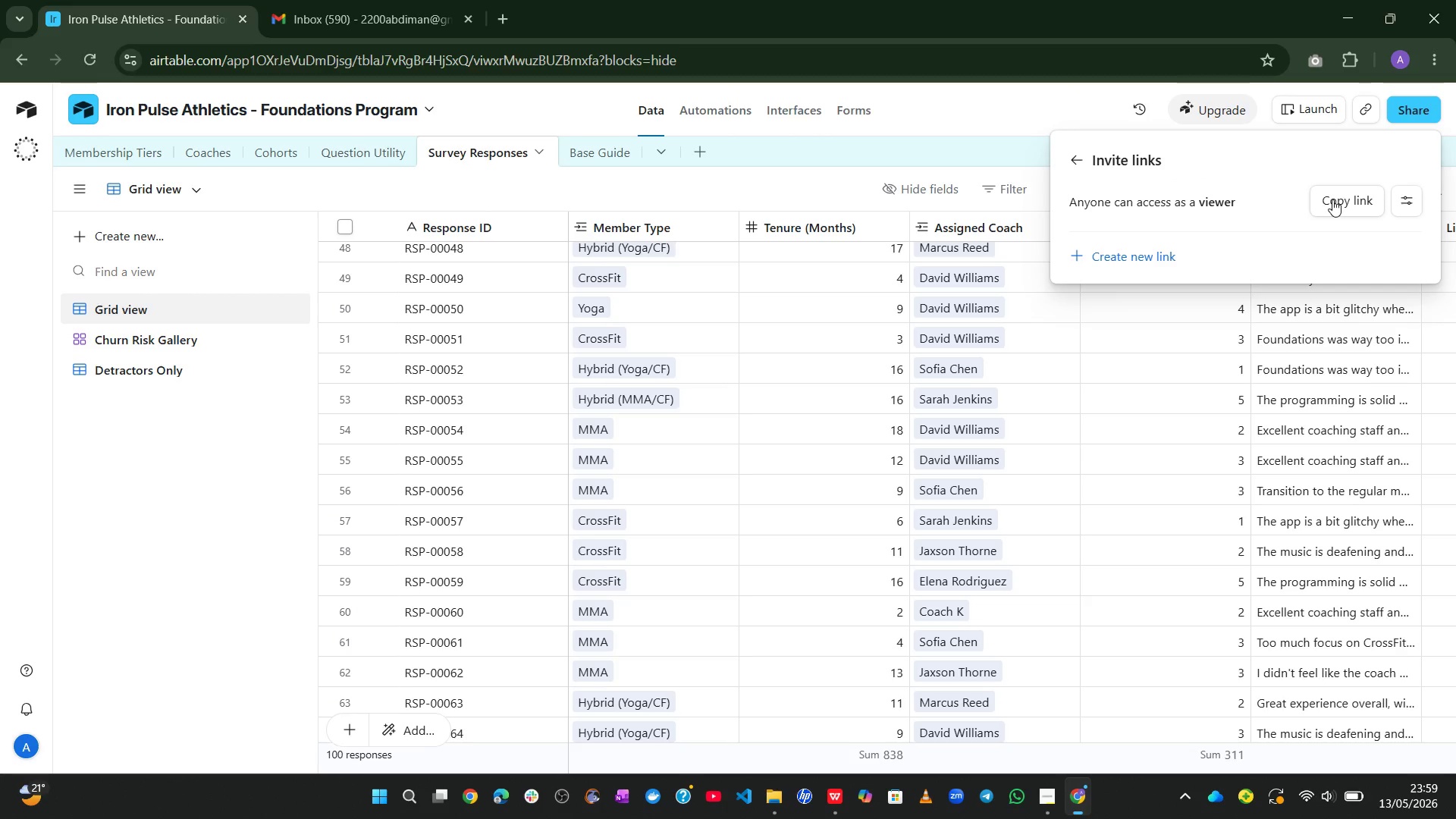 
left_click([255, 194])
 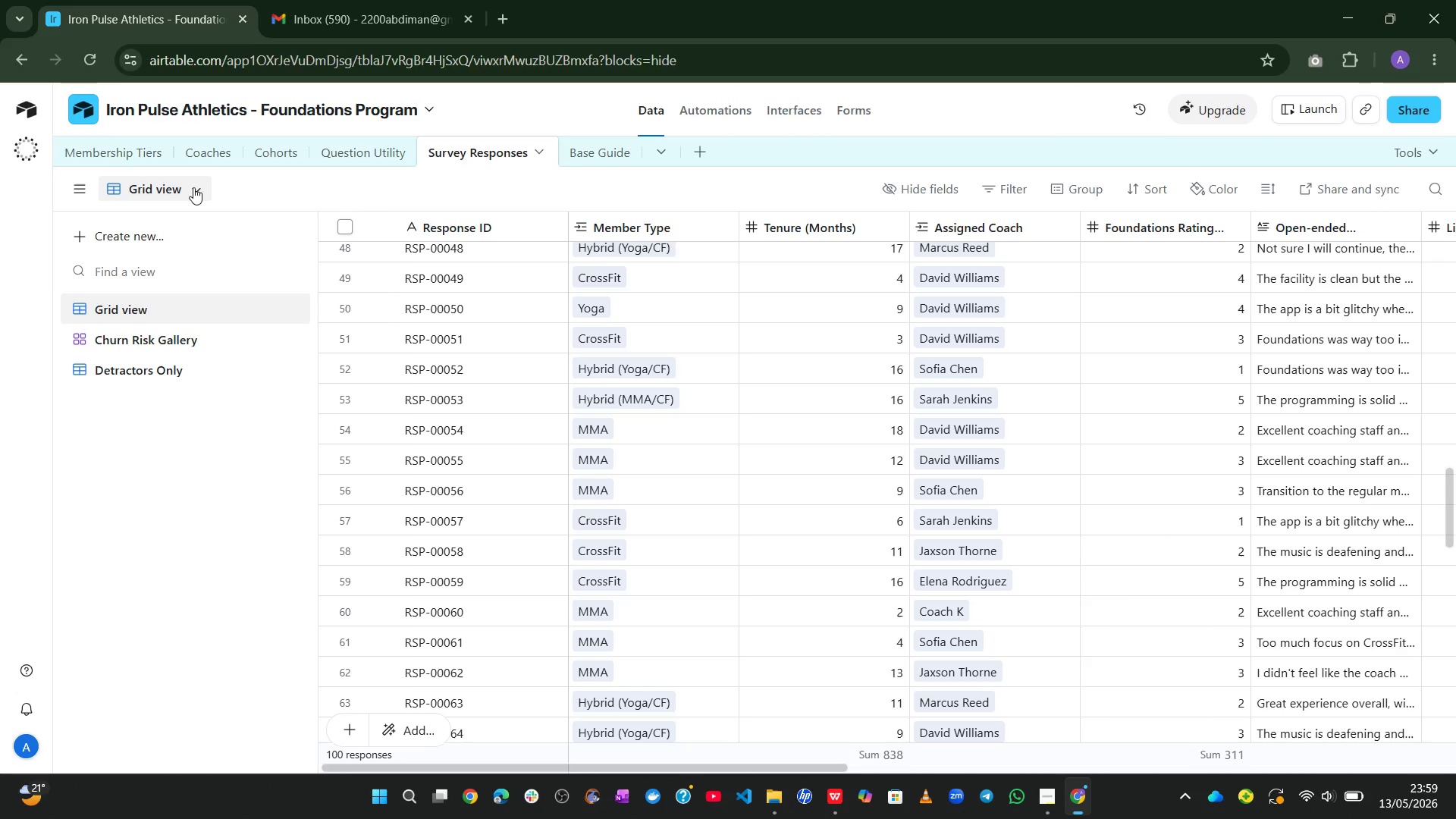 
left_click([191, 187])
 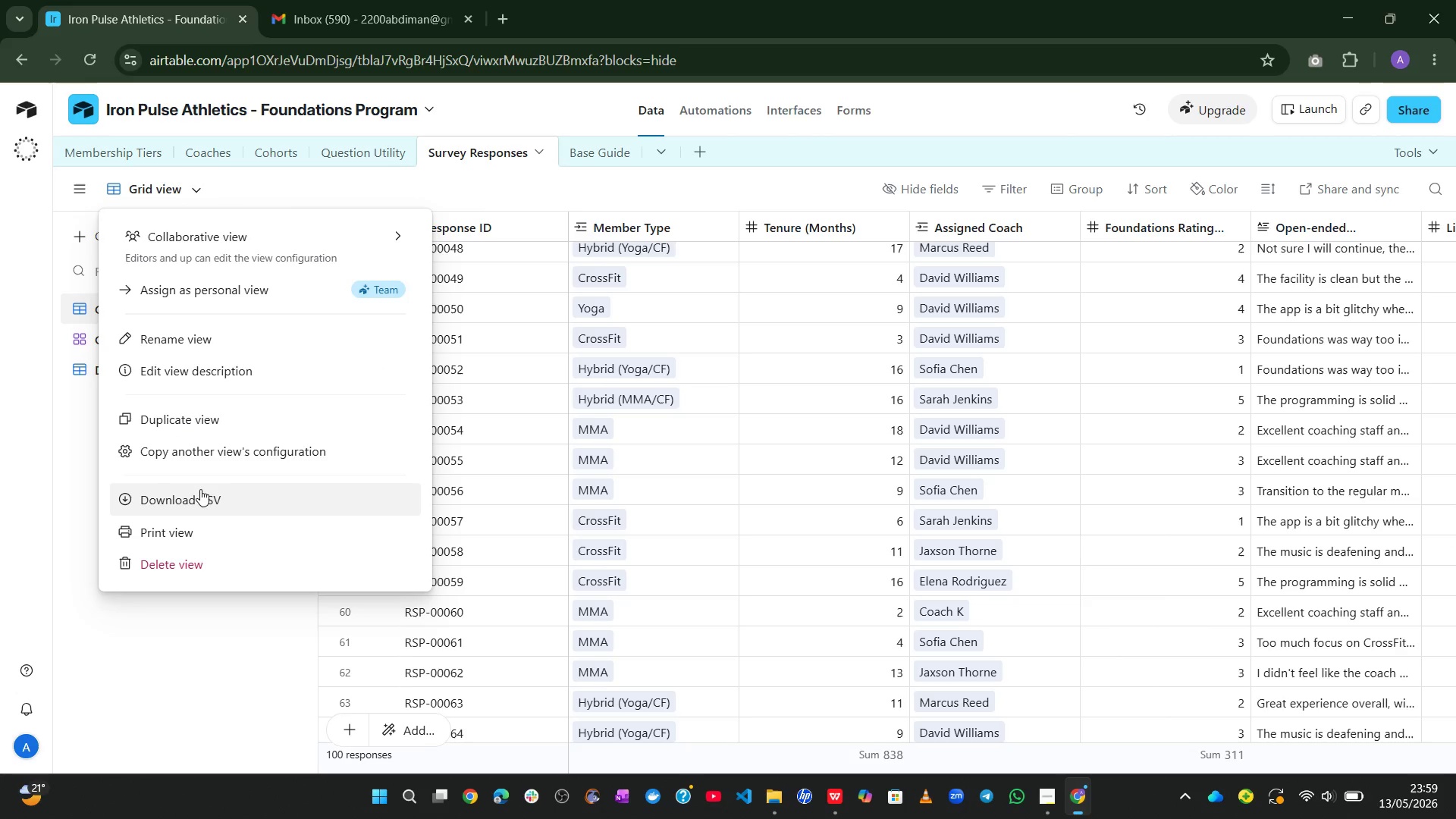 
left_click([196, 497])
 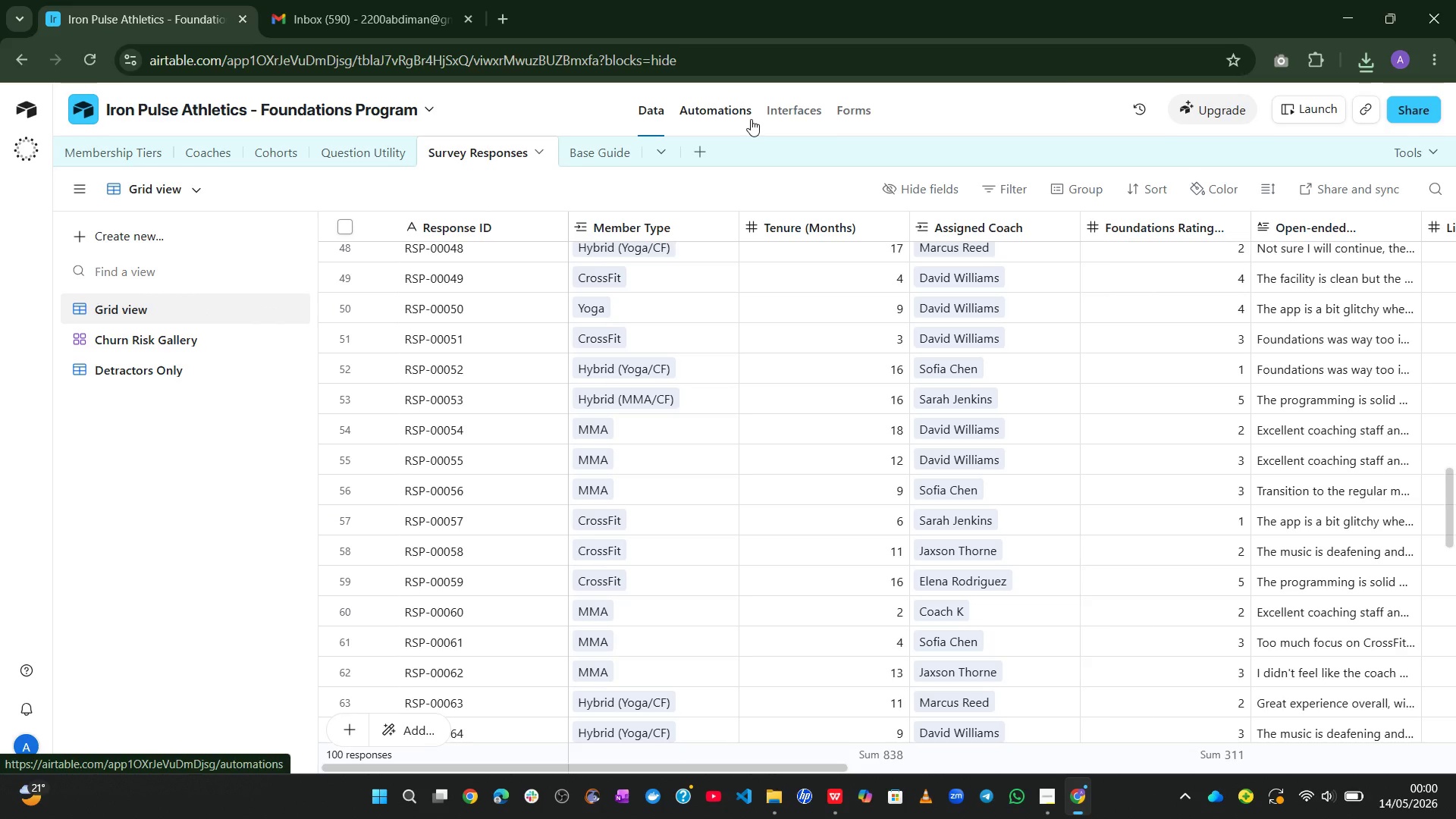 
wait(23.38)
 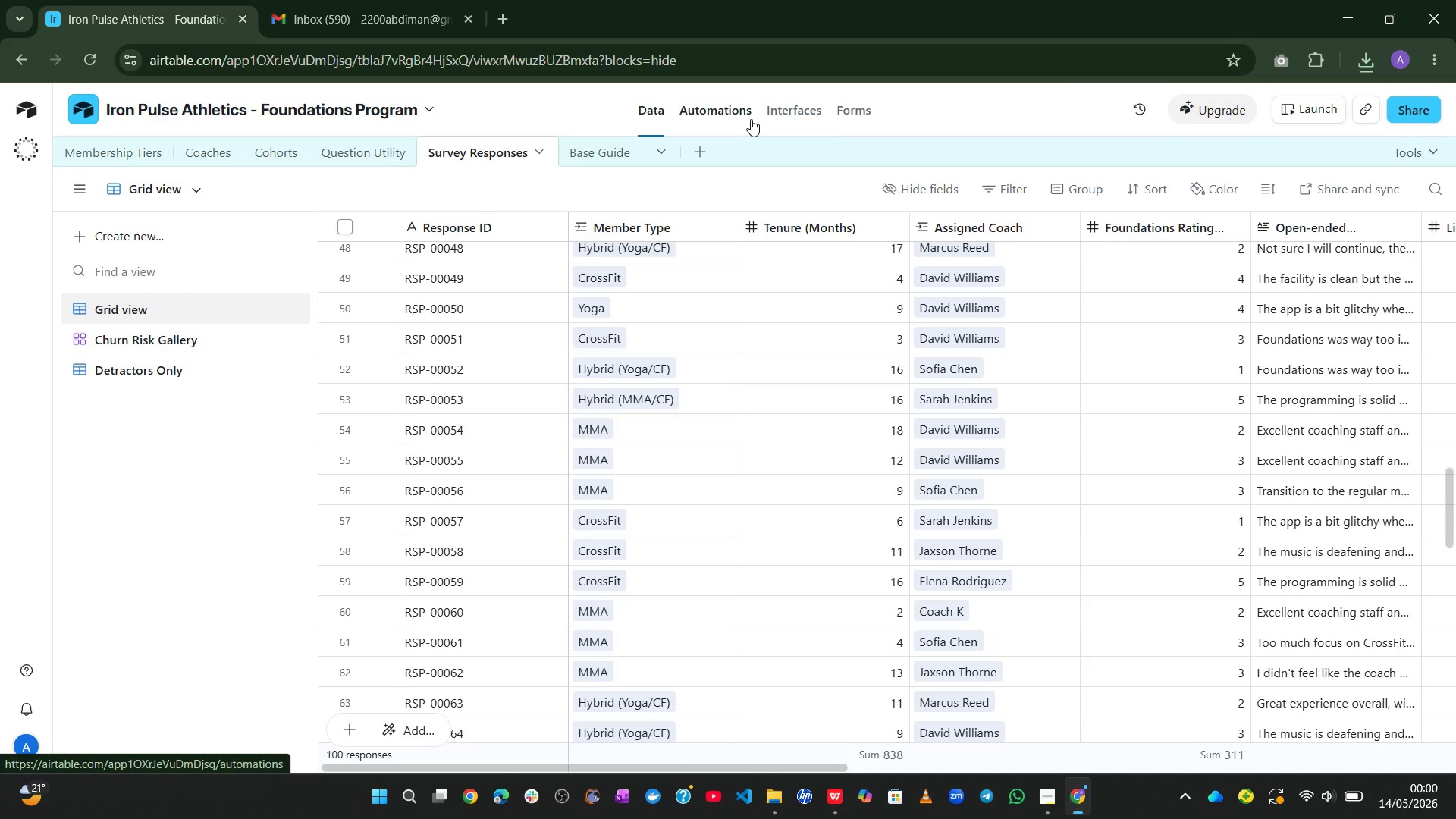 
left_click([795, 111])
 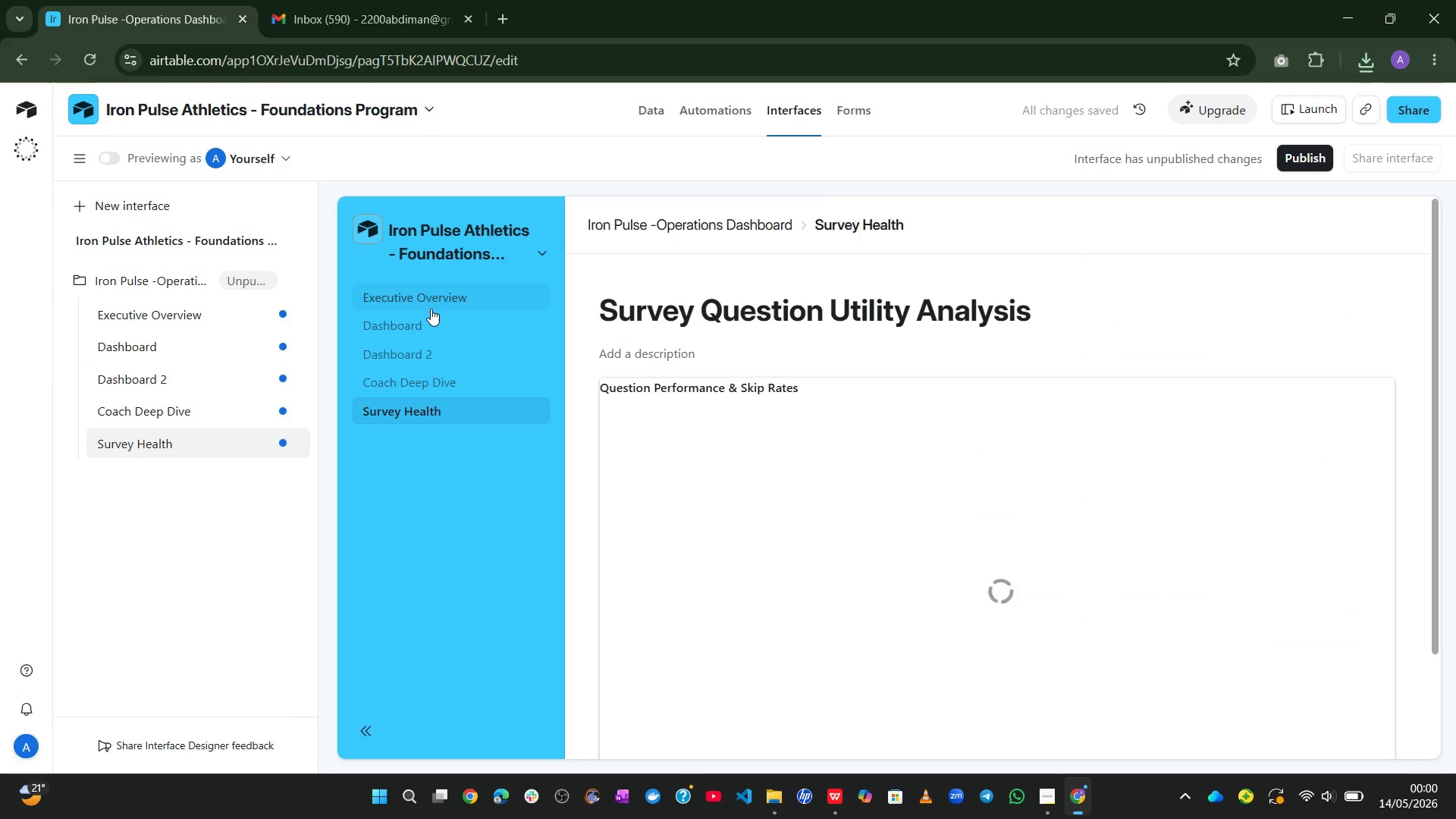 
left_click([445, 301])
 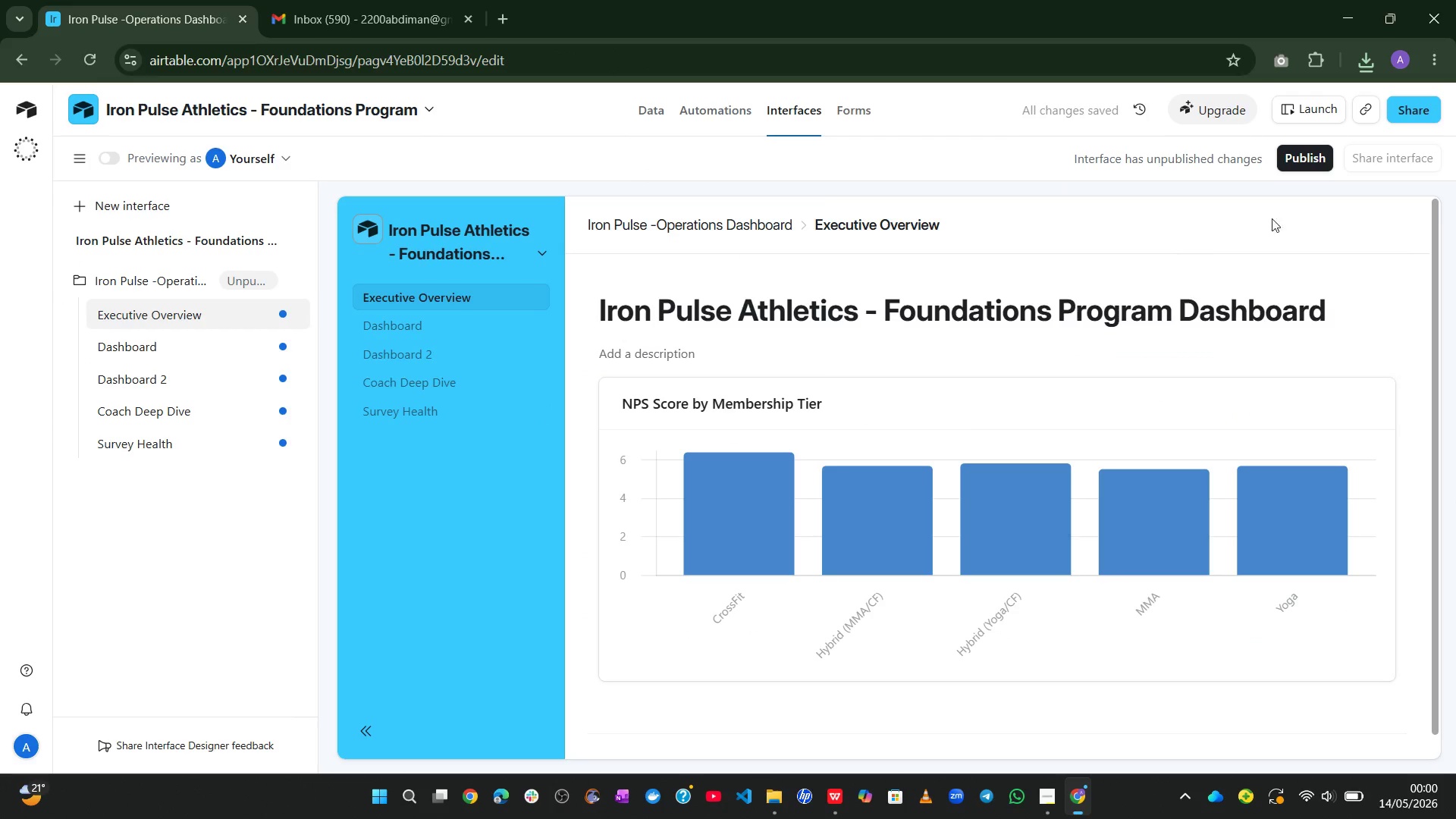 
left_click([1291, 158])
 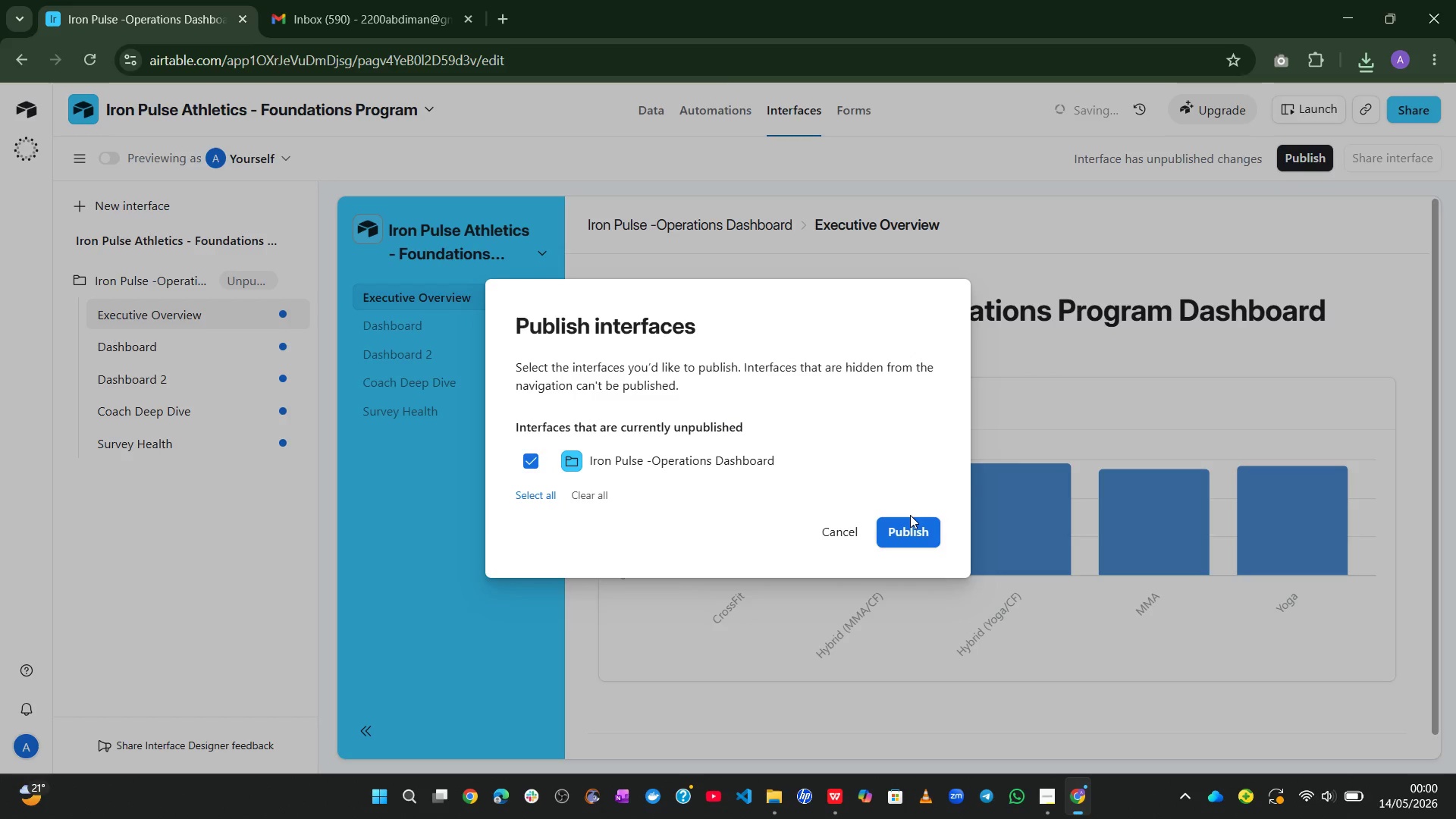 
left_click([899, 526])
 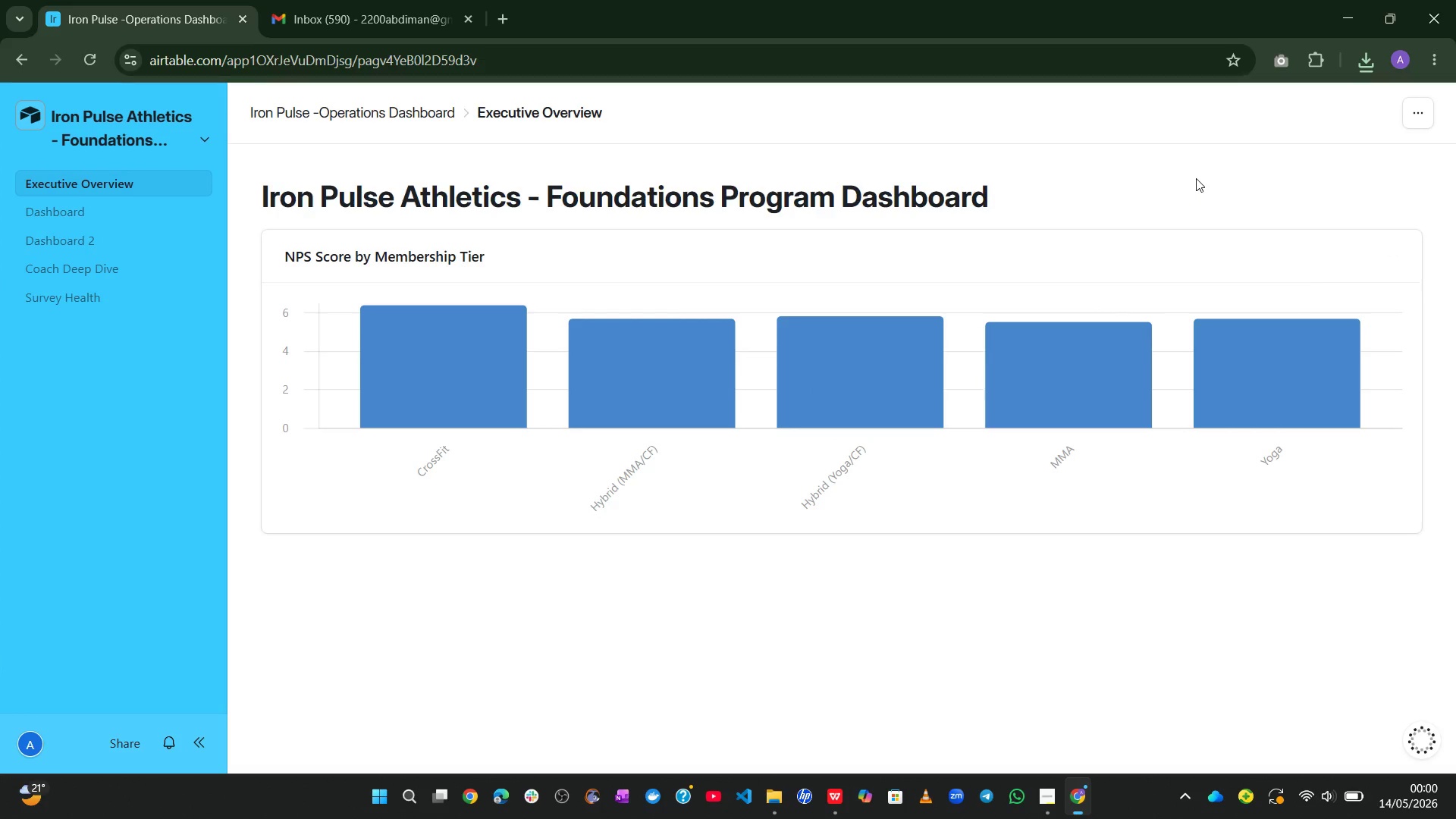 
left_click([1415, 119])
 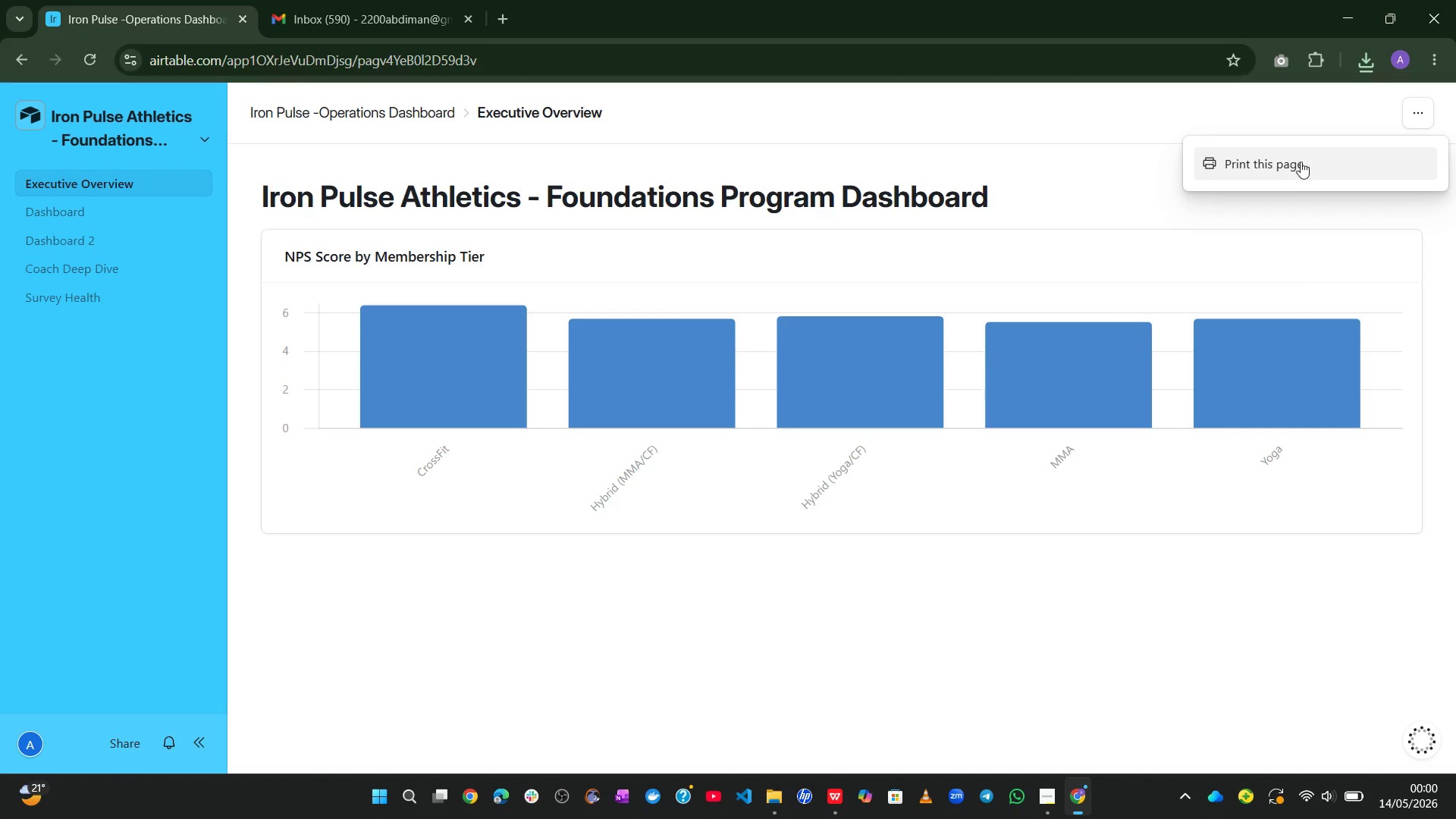 
left_click([1291, 165])
 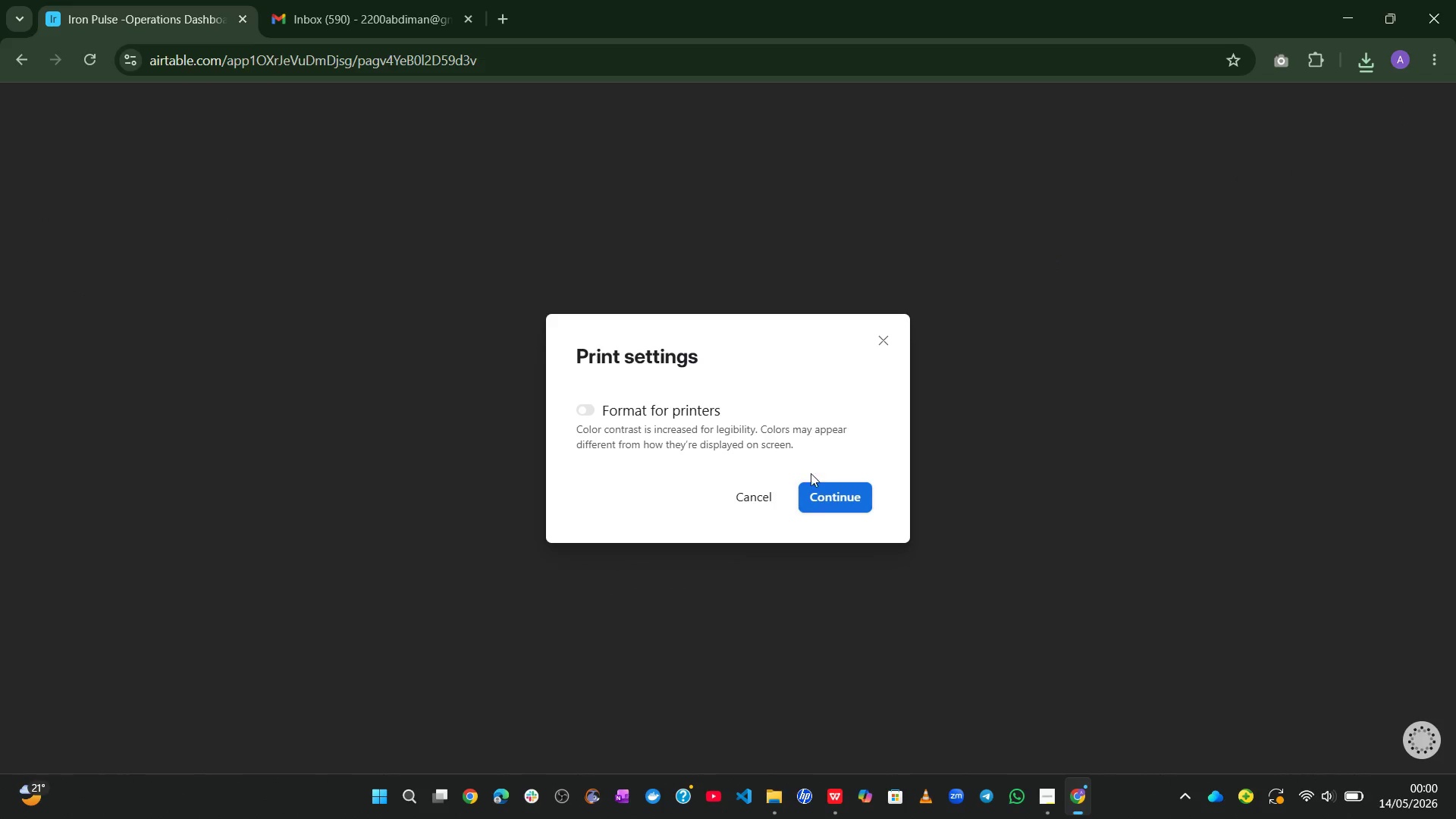 
left_click([819, 507])
 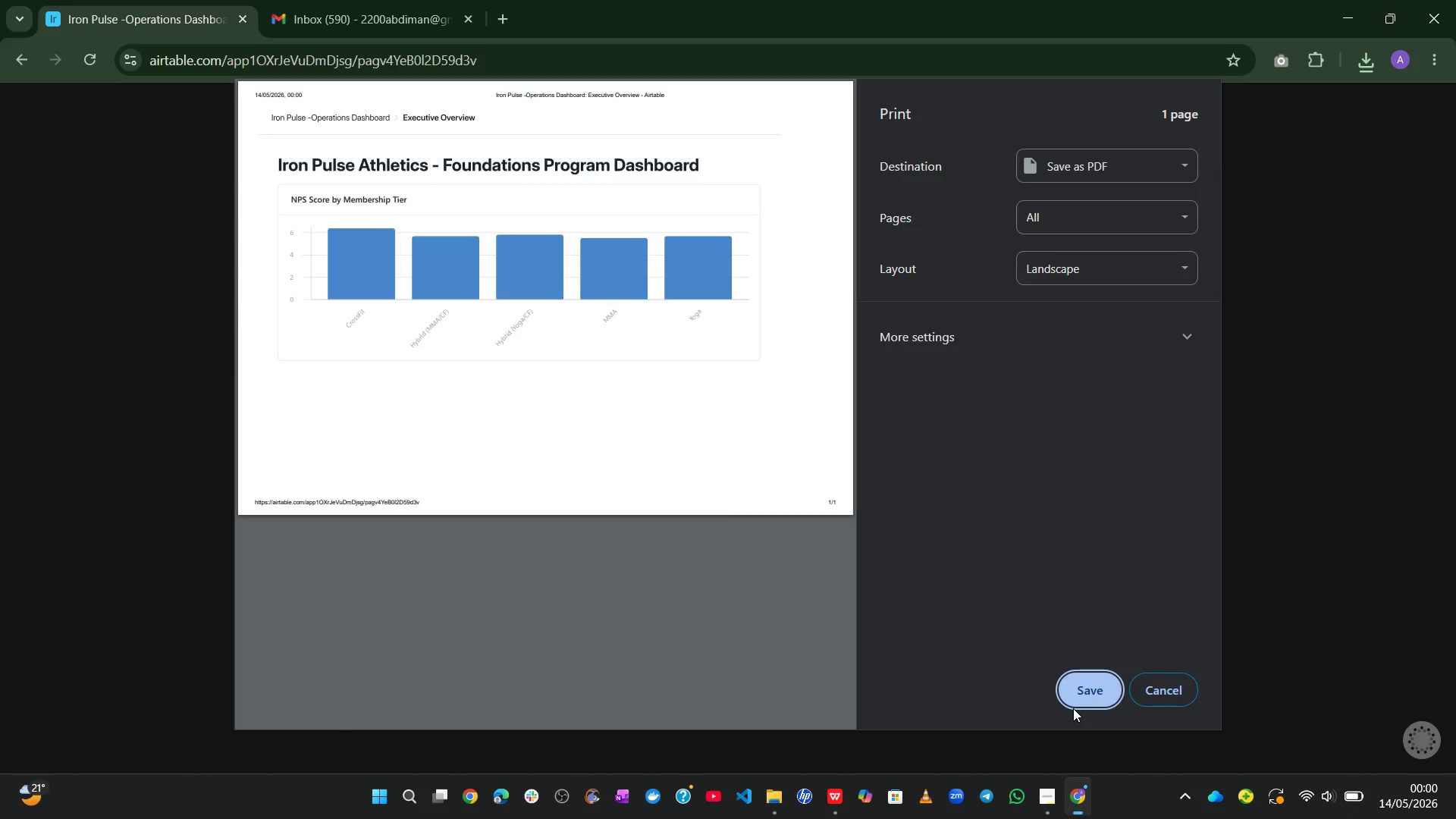 
left_click([1087, 689])
 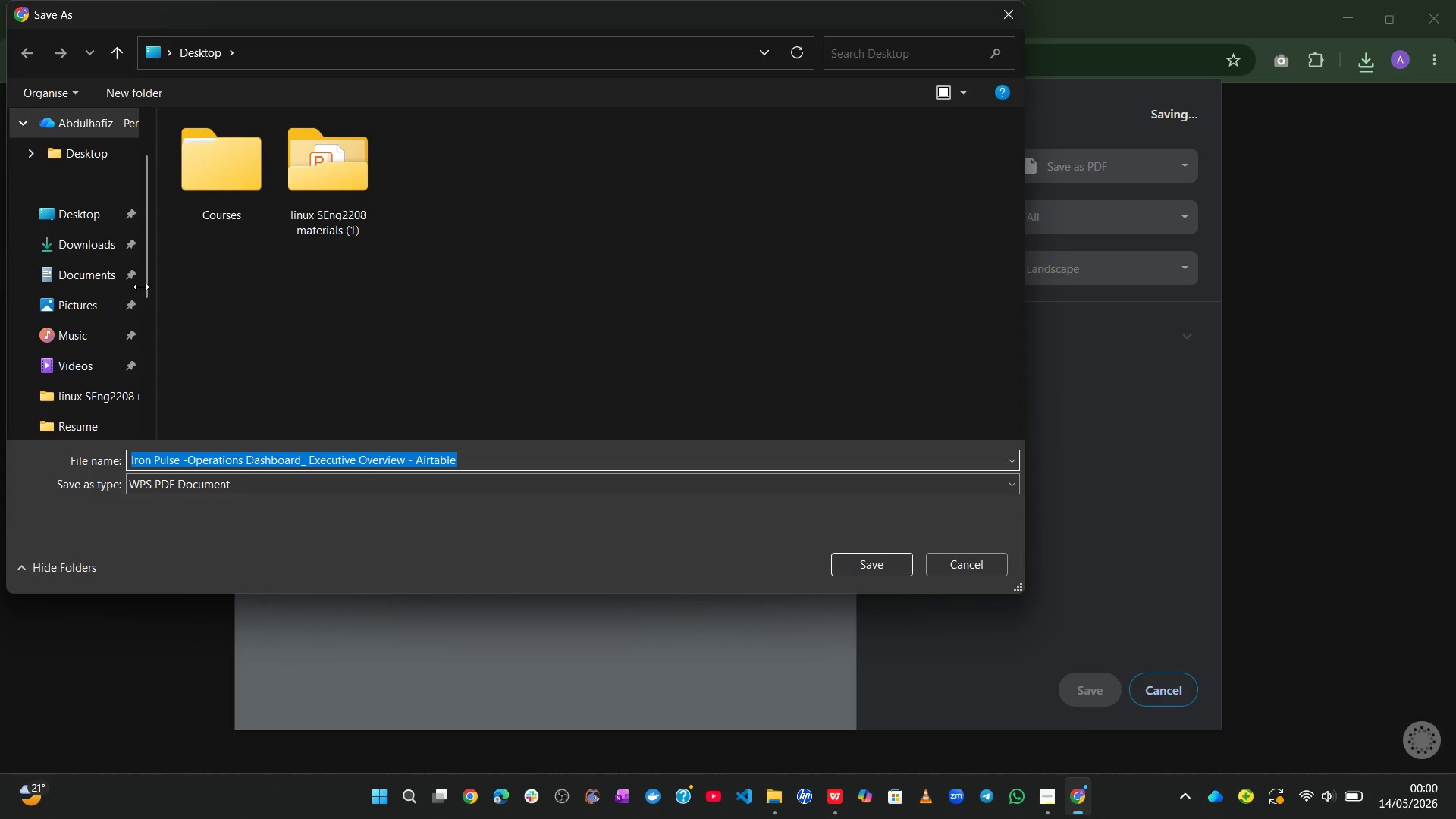 
left_click([74, 215])
 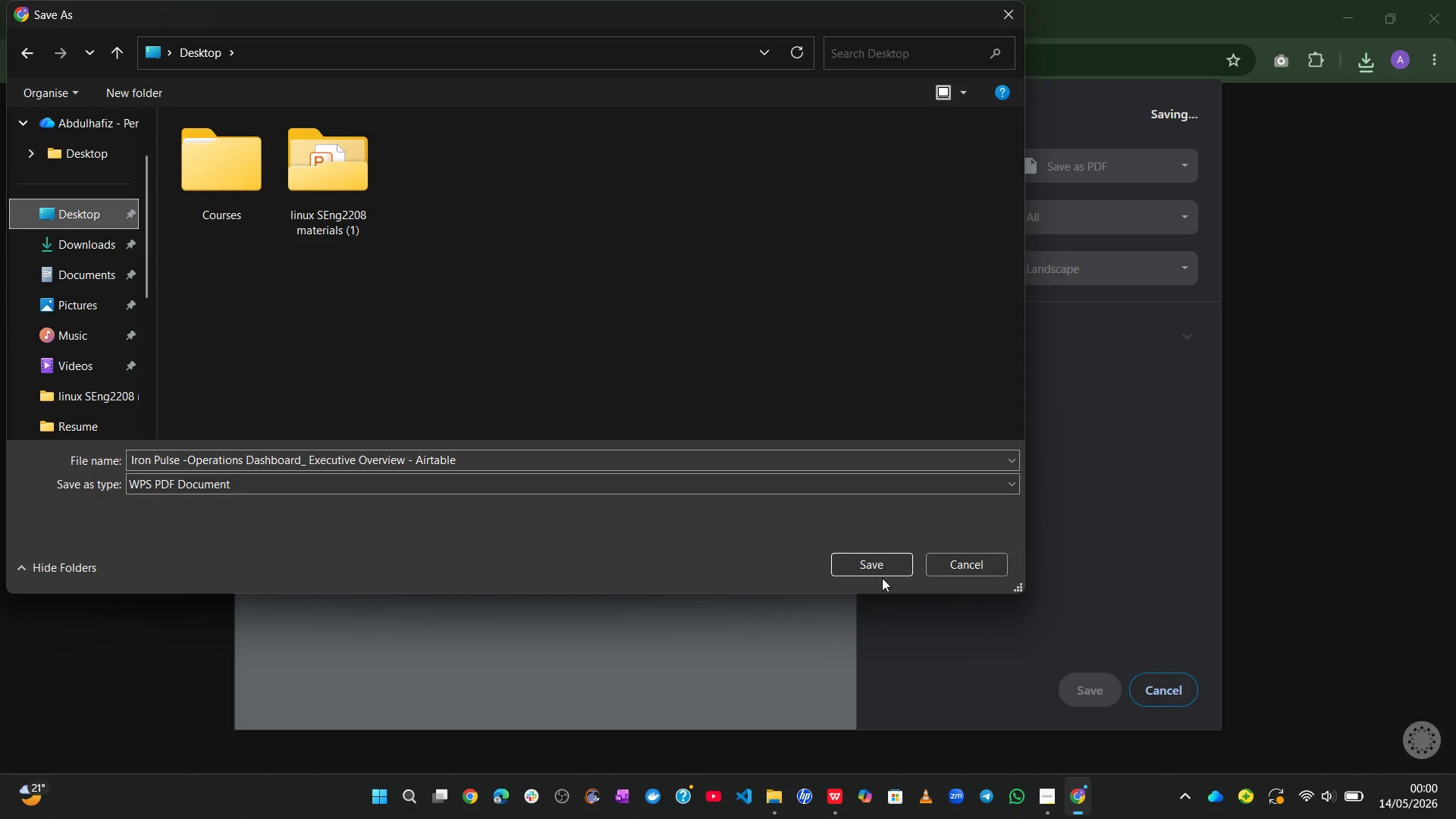 
left_click([855, 554])
 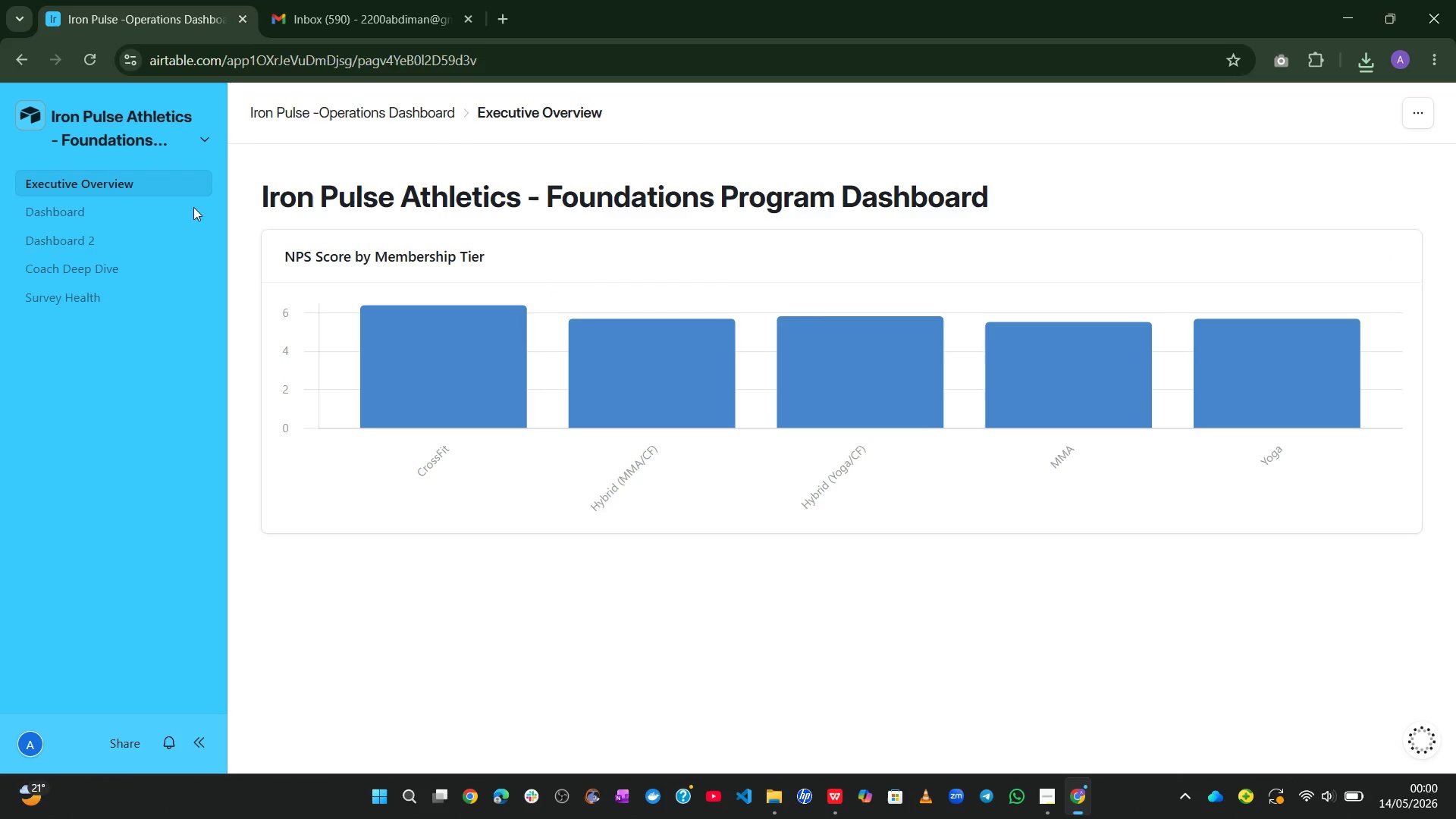 
left_click([40, 201])
 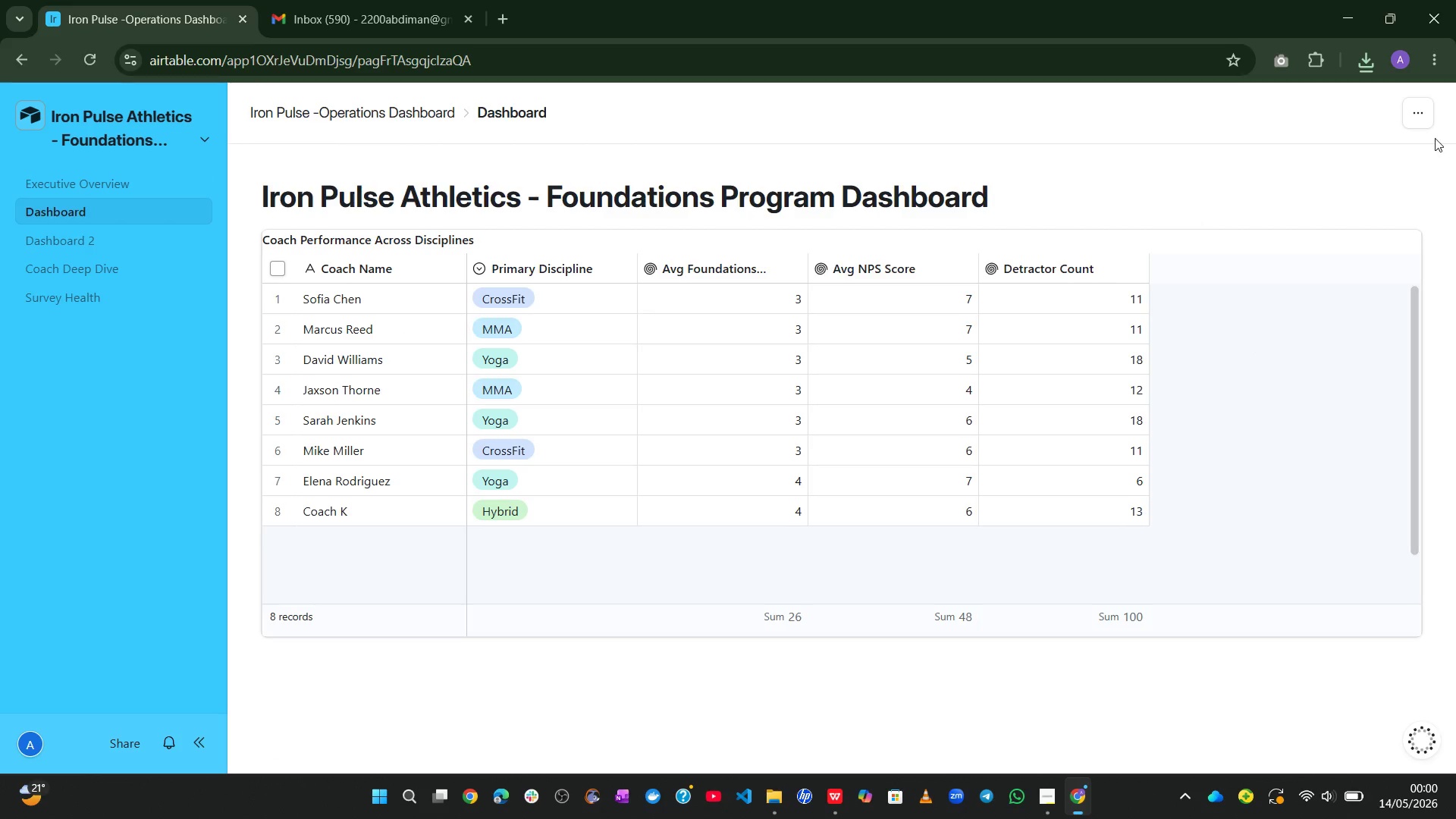 
left_click([1418, 113])
 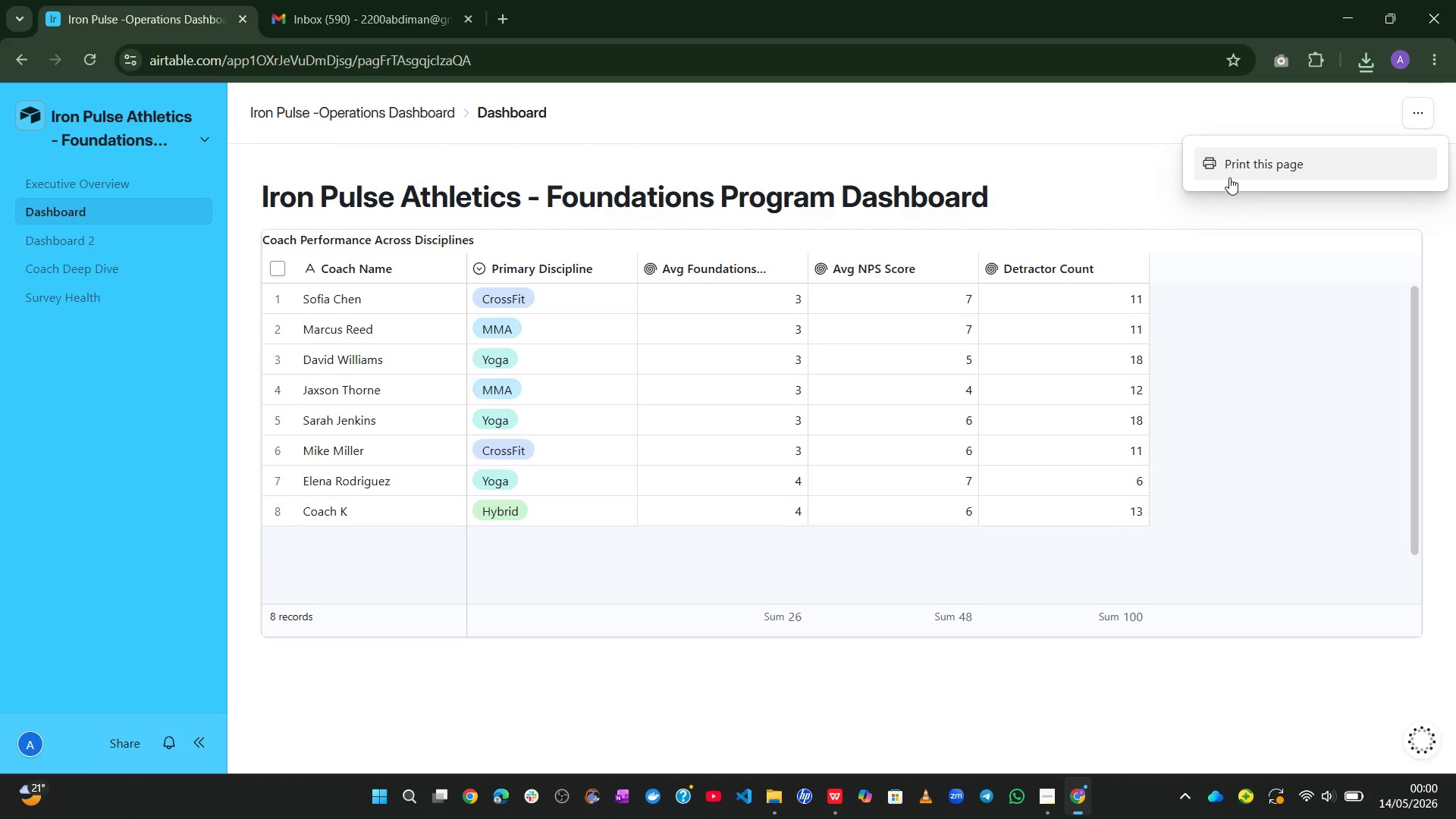 
left_click([1225, 176])
 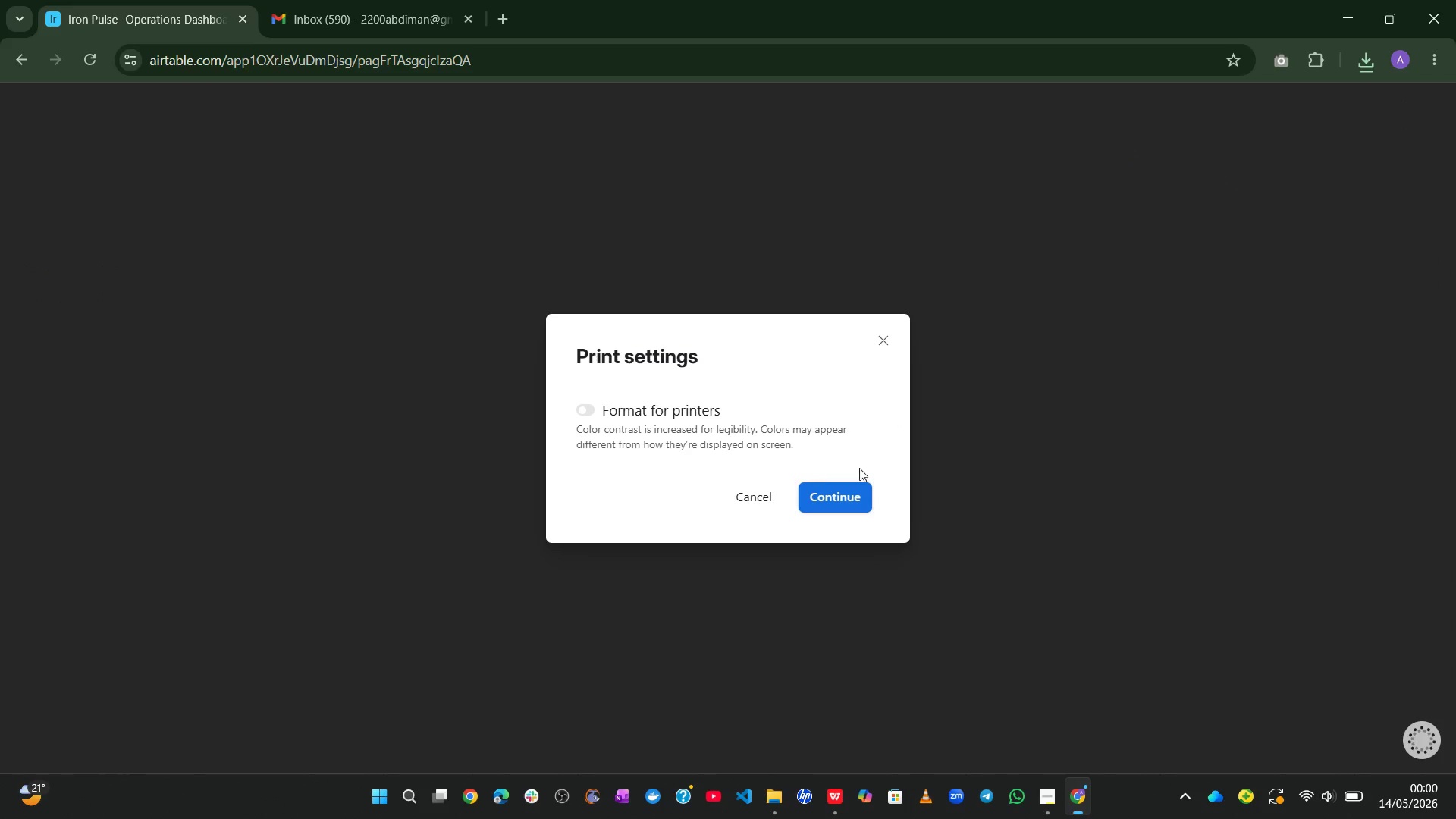 
left_click([843, 485])
 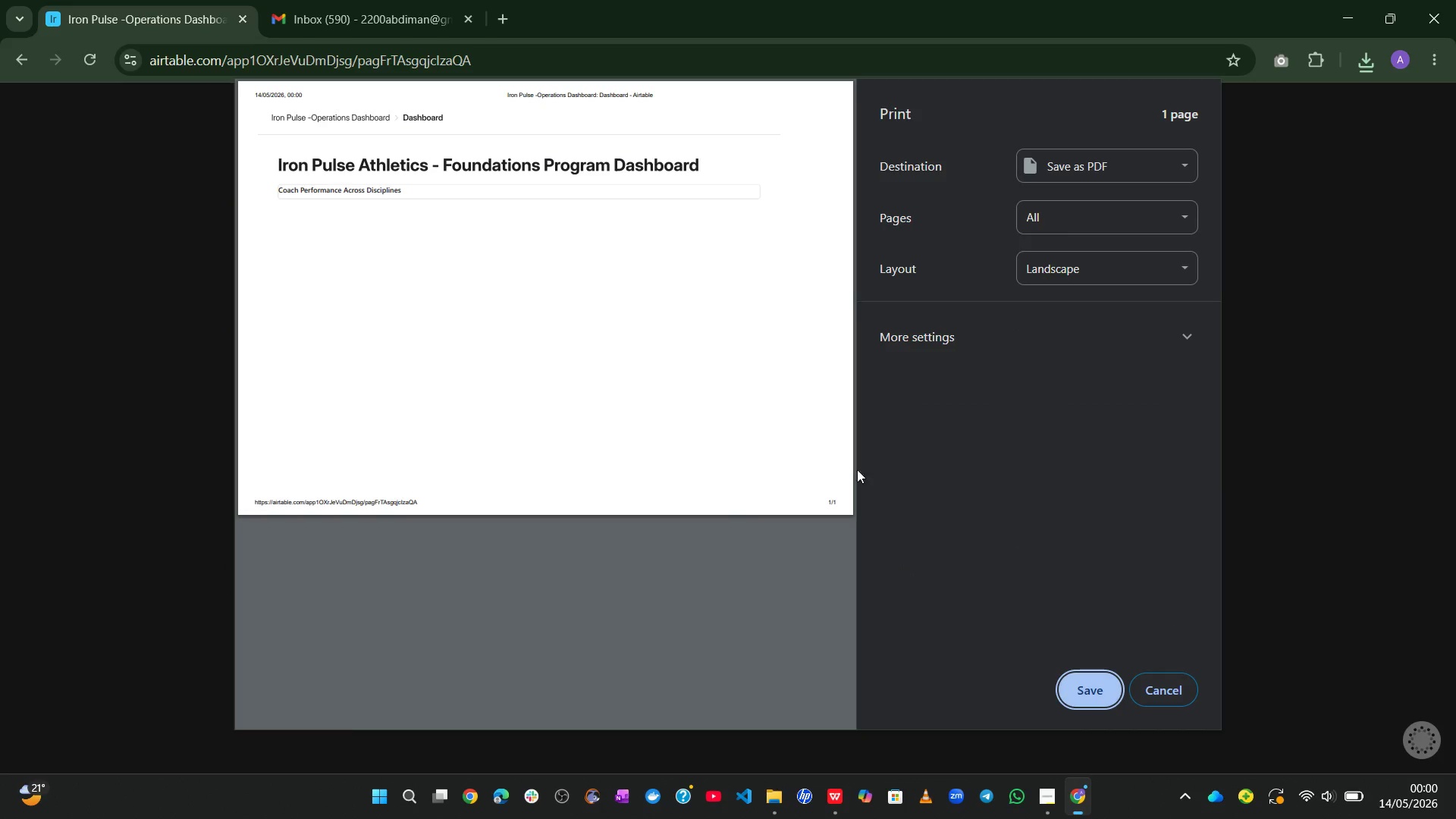 
left_click([561, 230])
 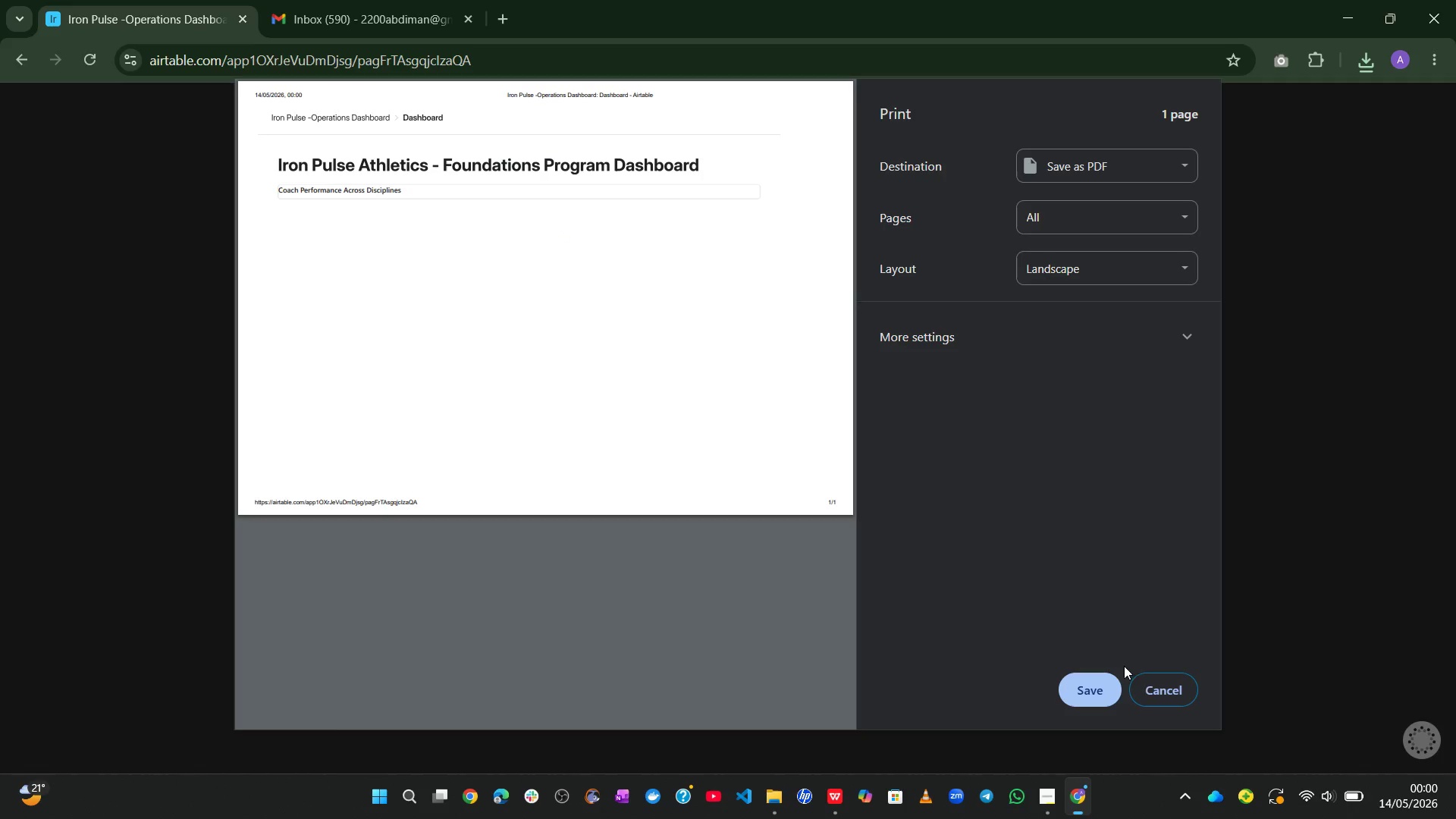 
left_click([1153, 682])
 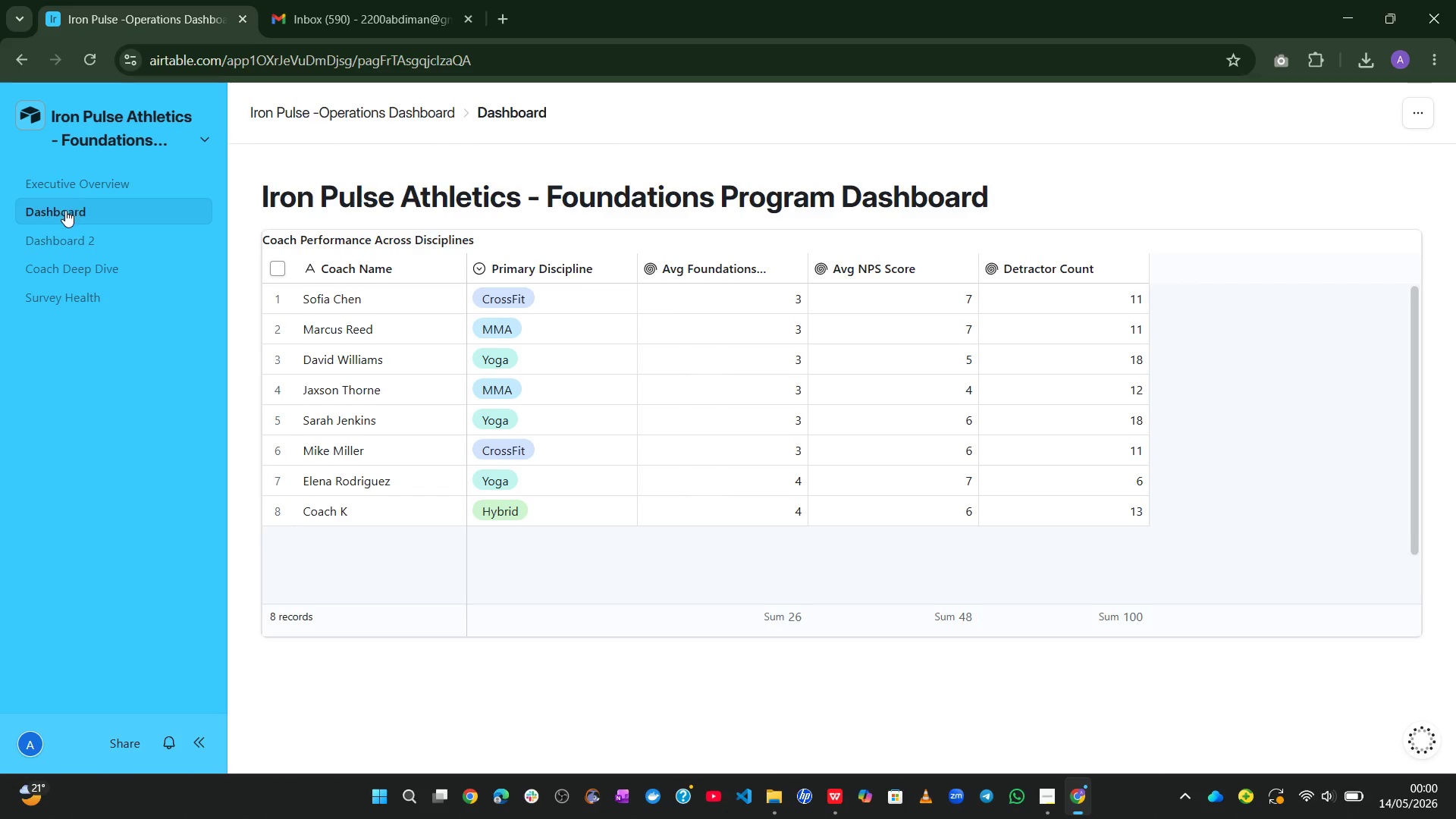 
left_click([57, 232])
 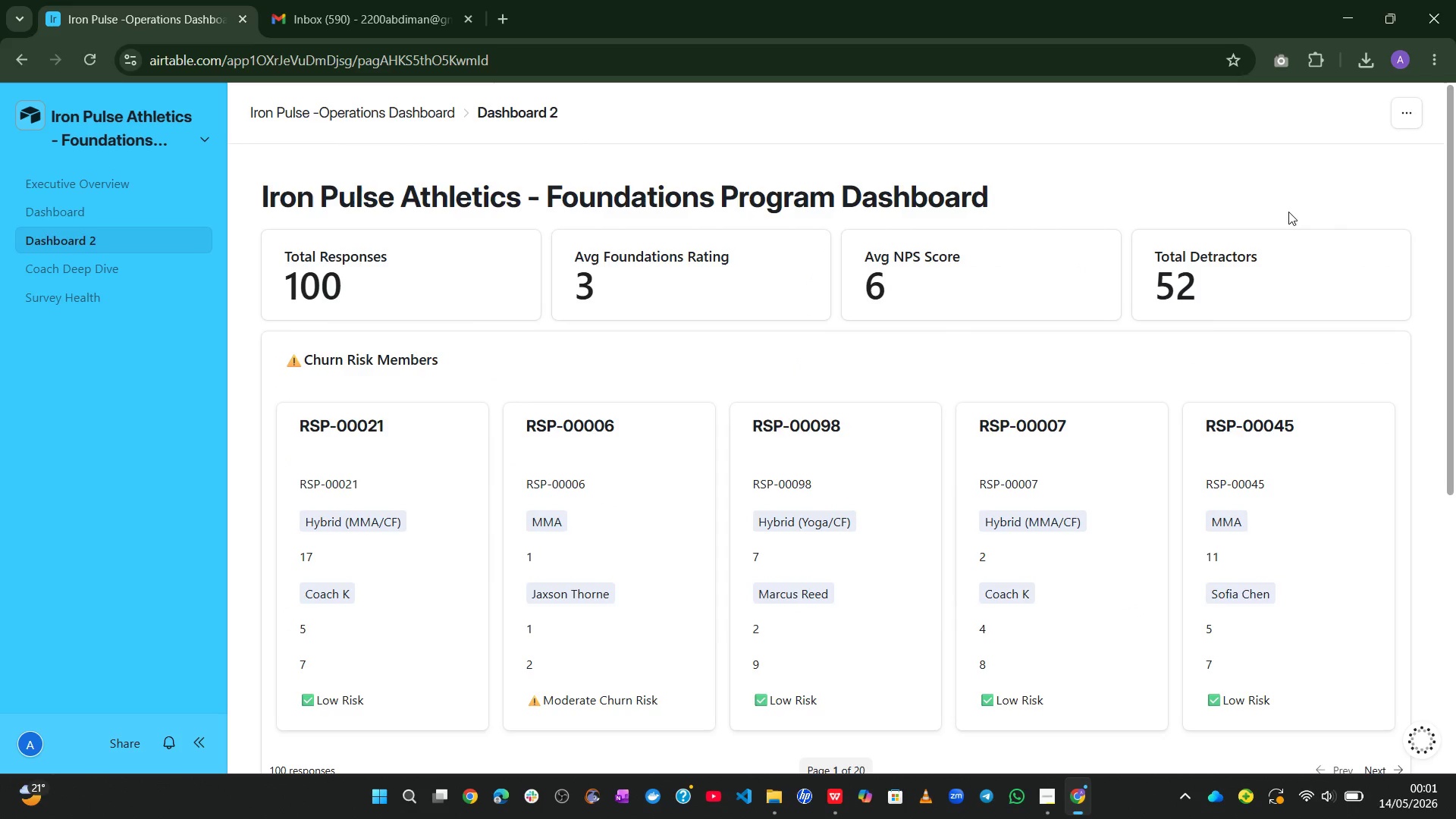 
left_click([1400, 123])
 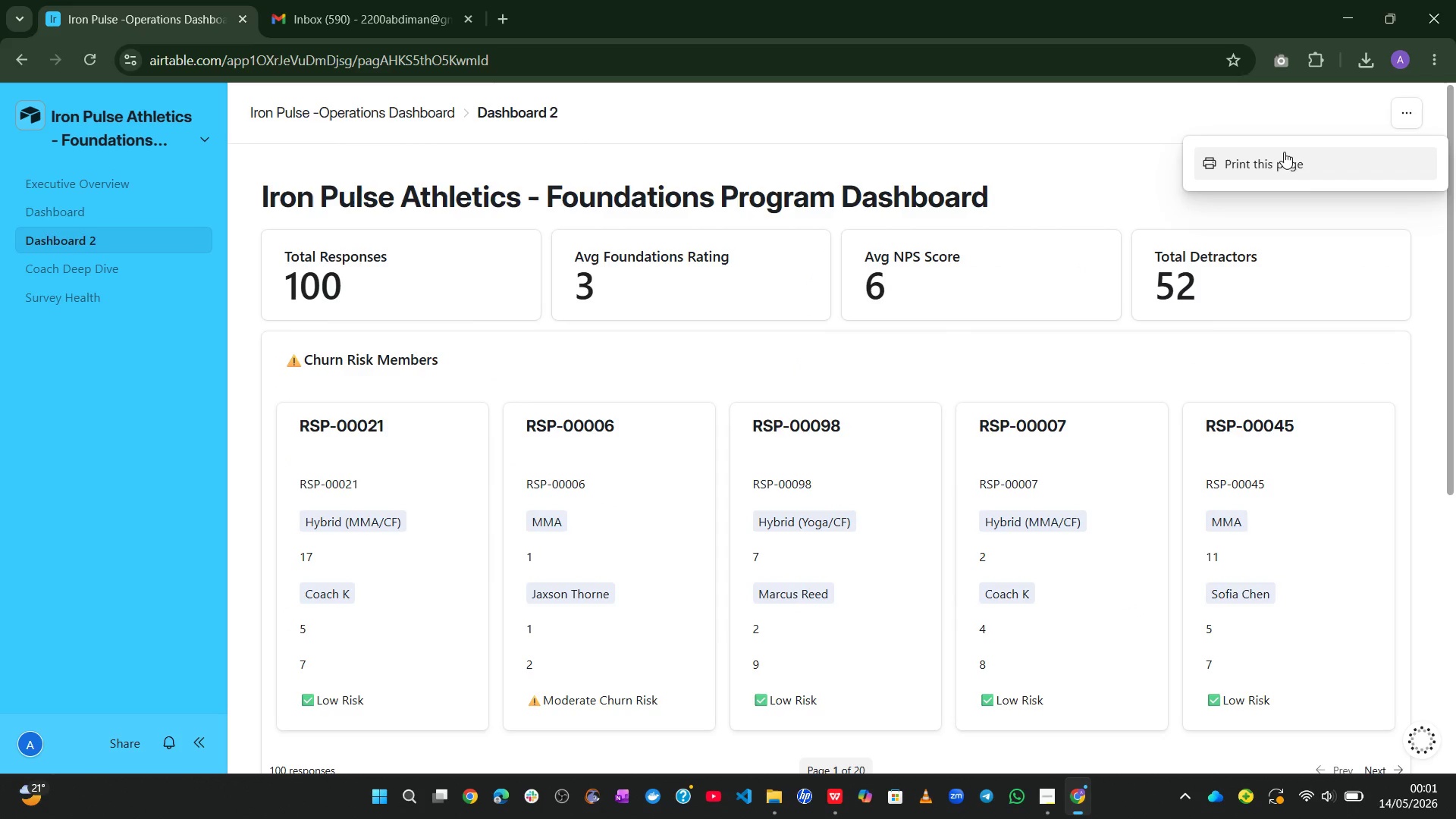 
left_click([1276, 154])
 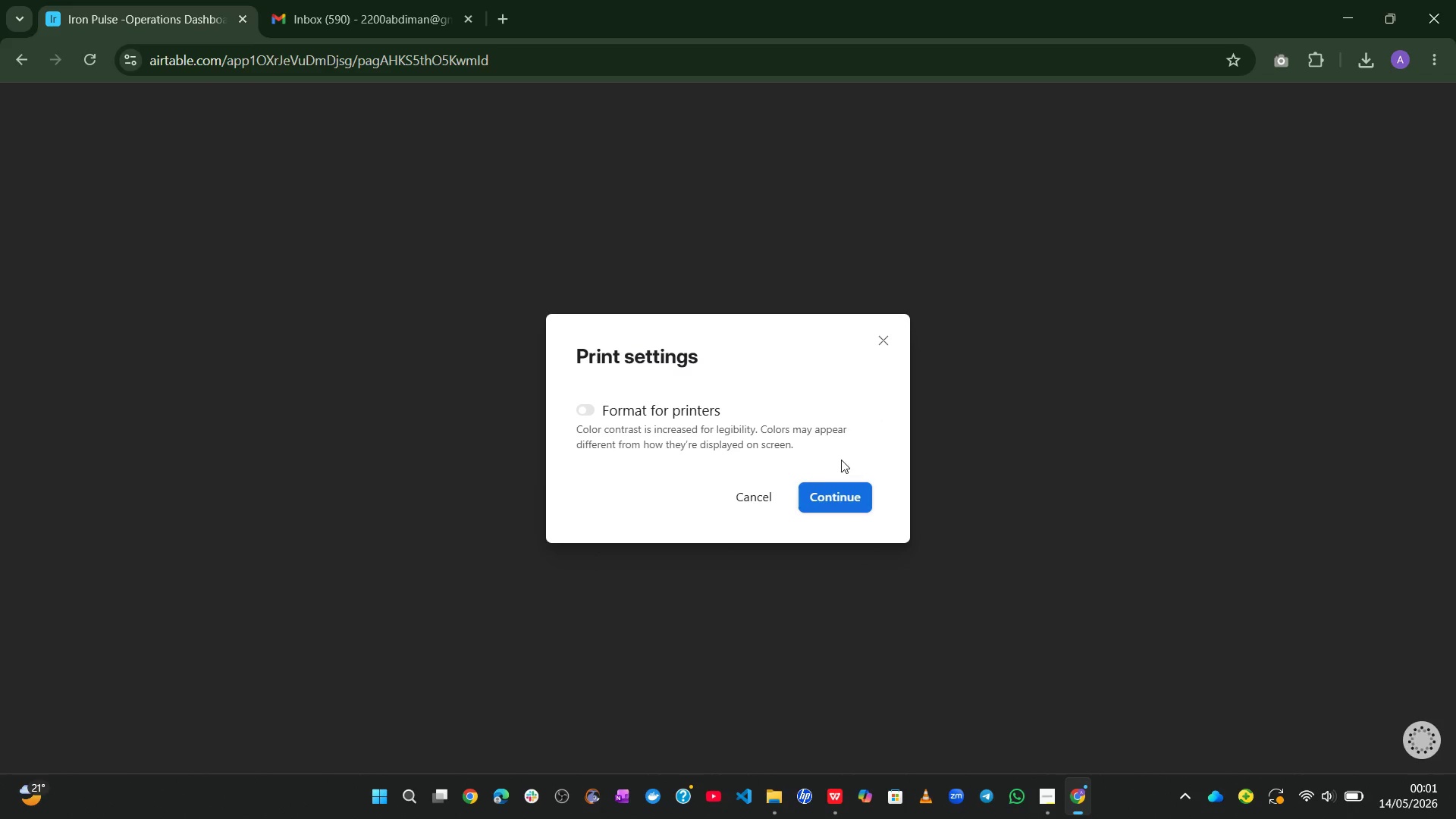 
left_click([827, 490])
 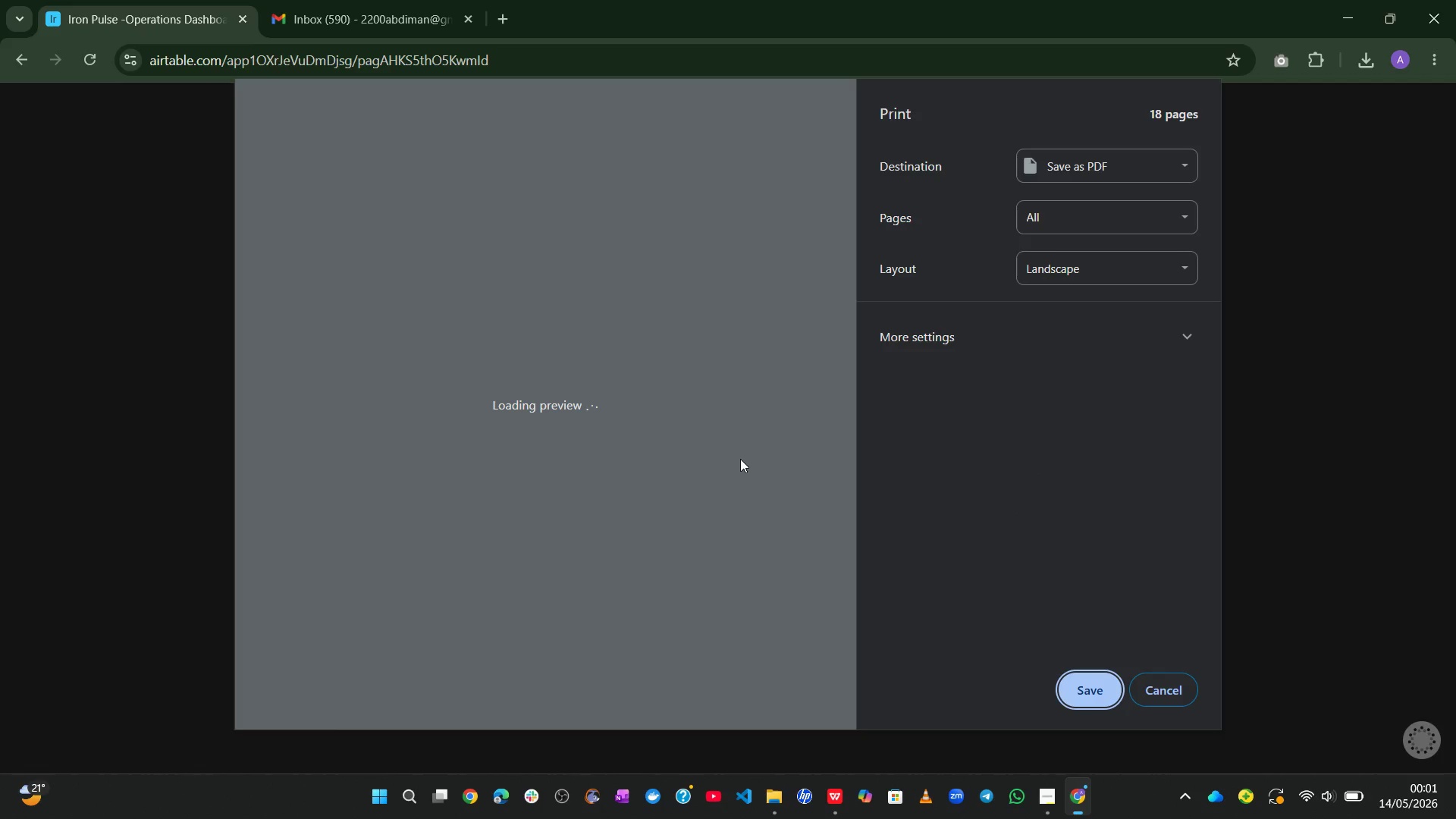 
wait(9.16)
 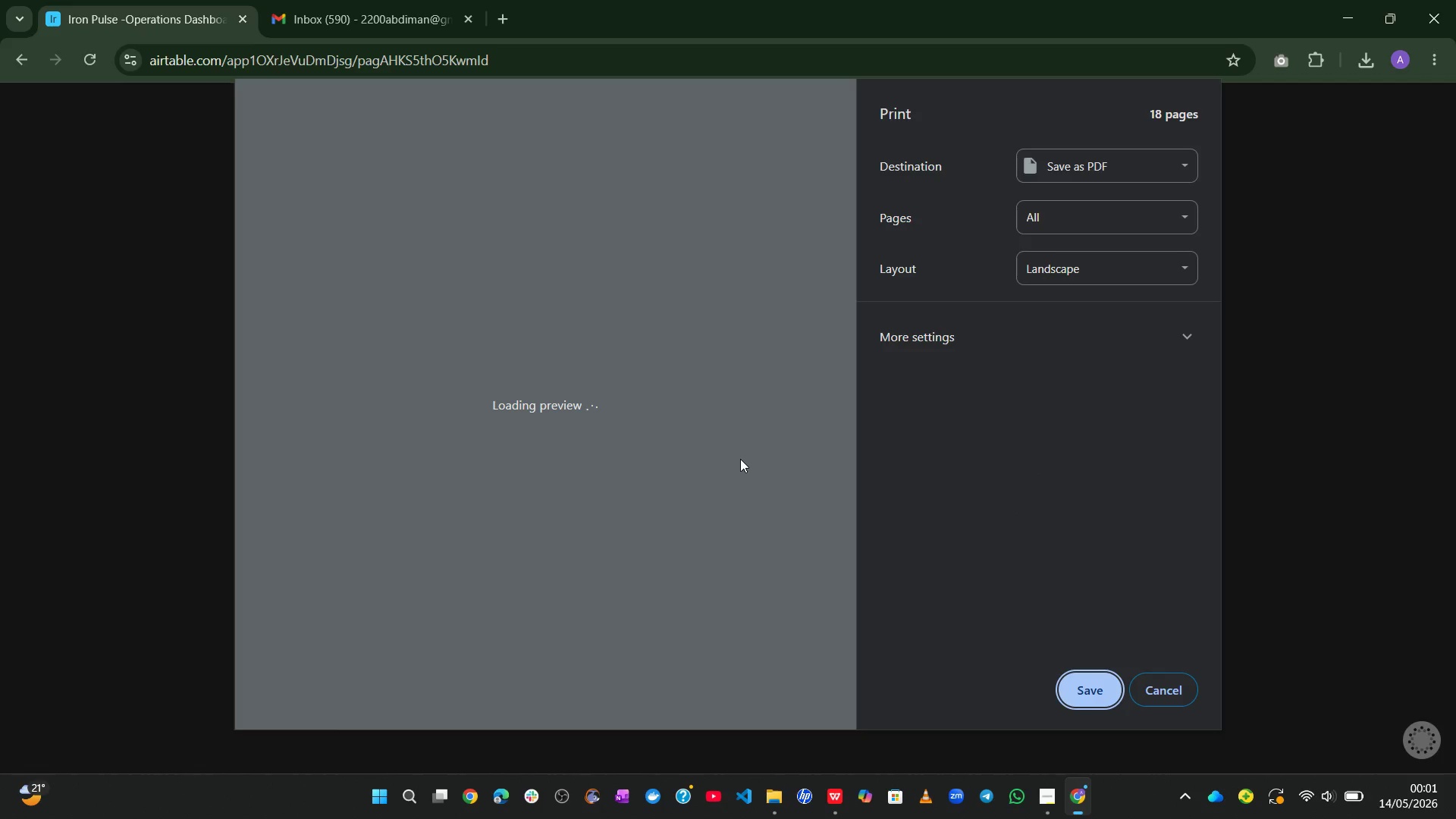 
left_click([1088, 687])
 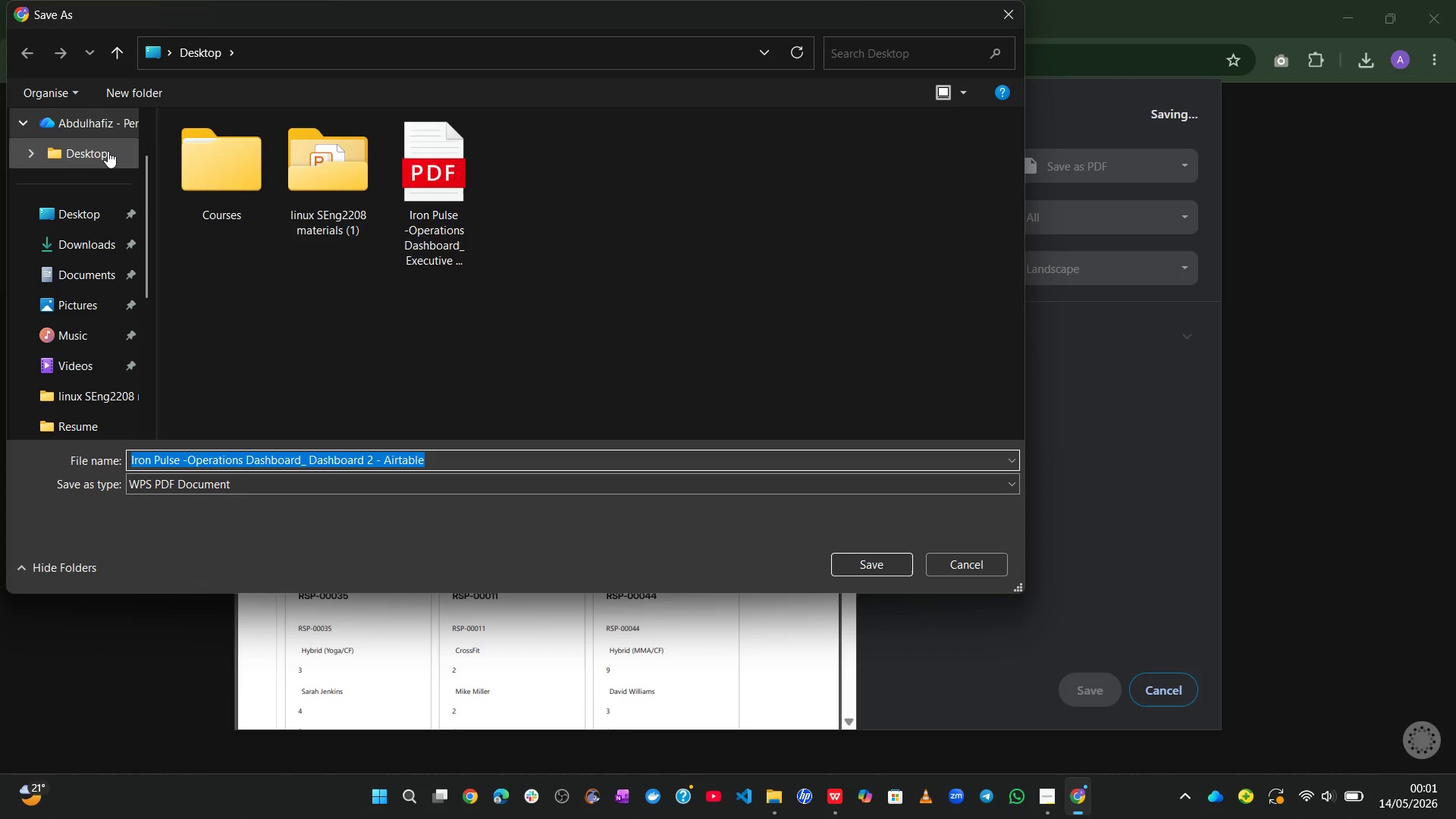 
left_click_drag(start_coordinate=[82, 188], to_coordinate=[72, 216])
 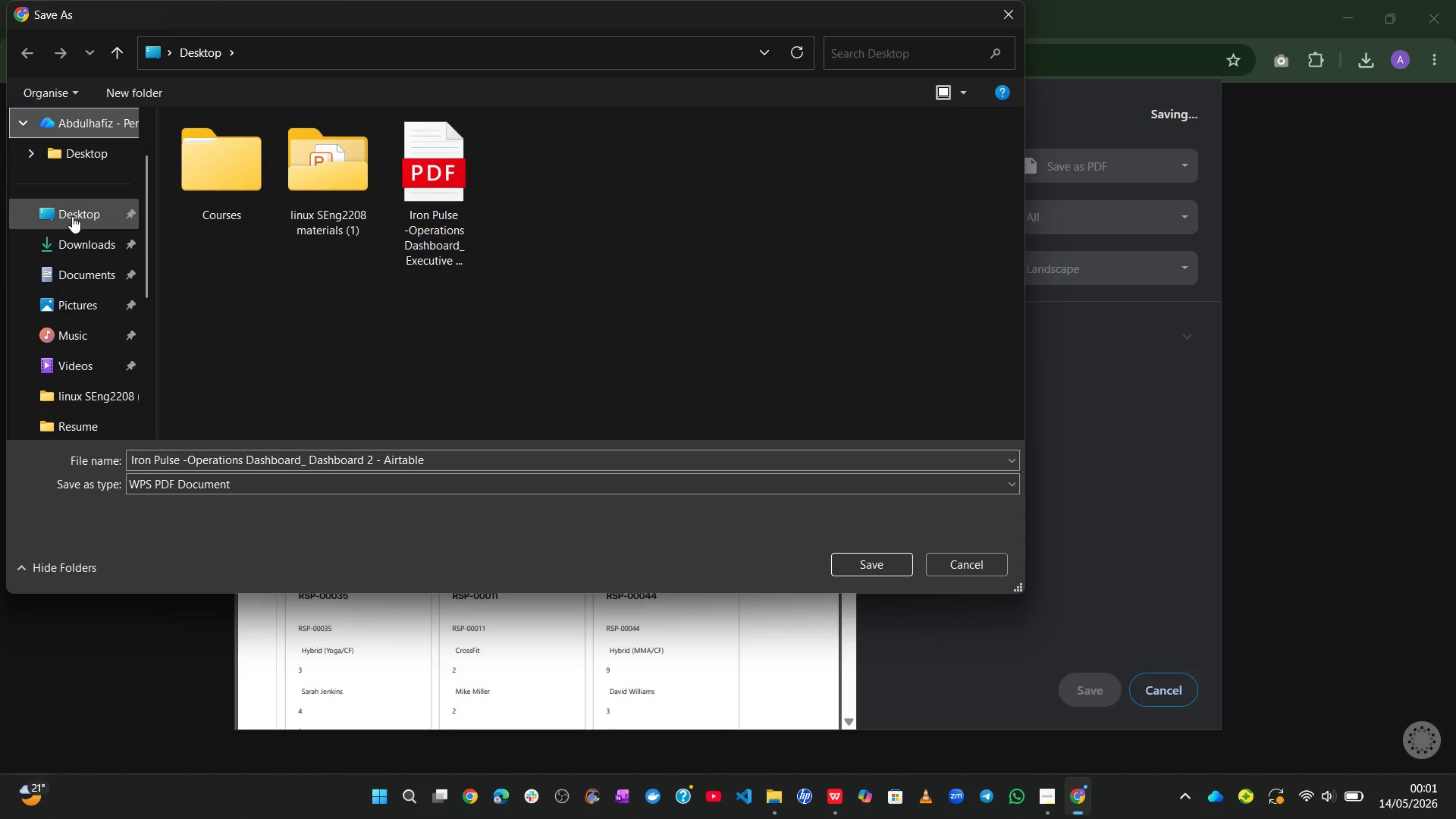 
left_click([72, 216])
 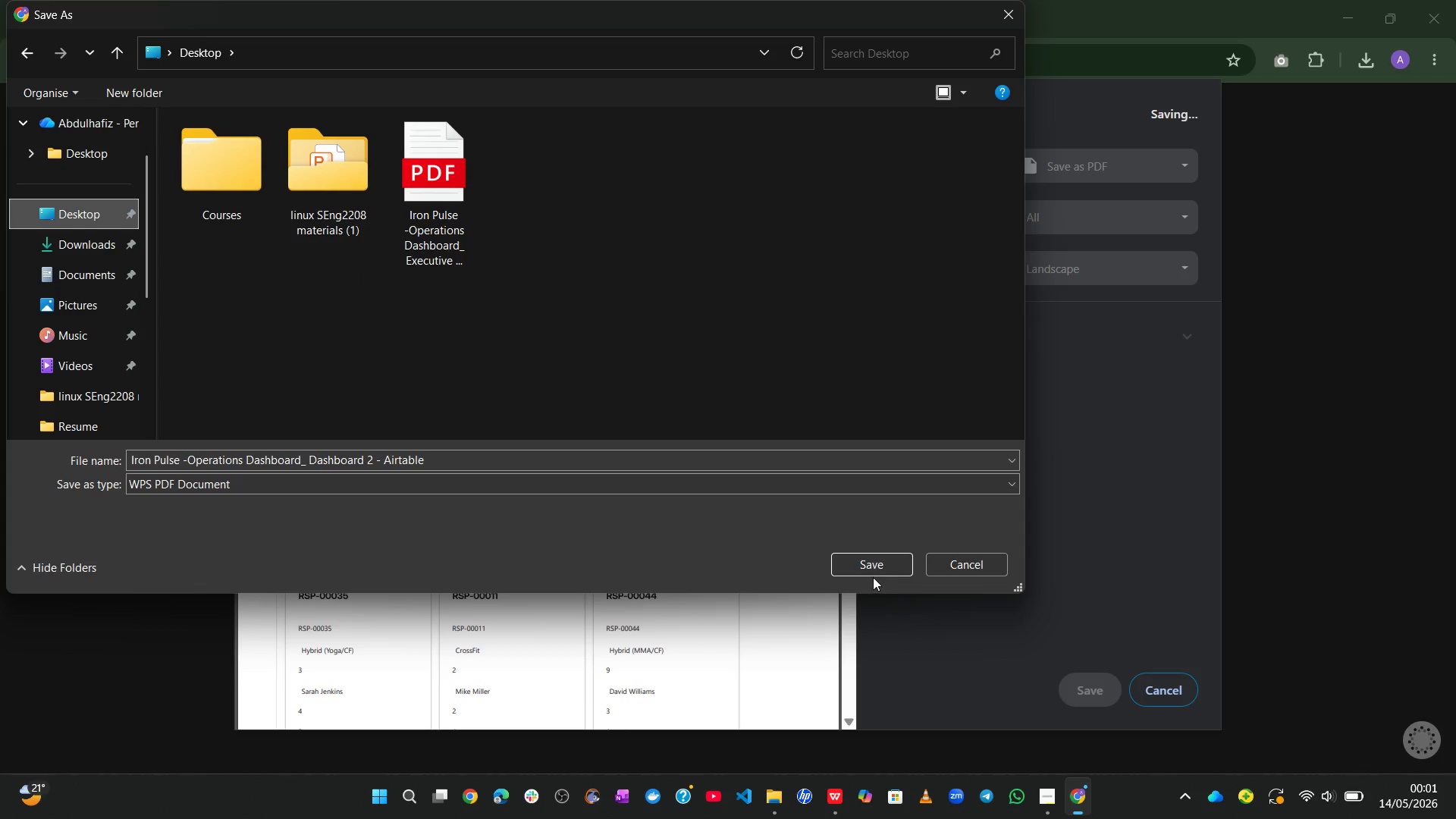 
left_click([866, 560])
 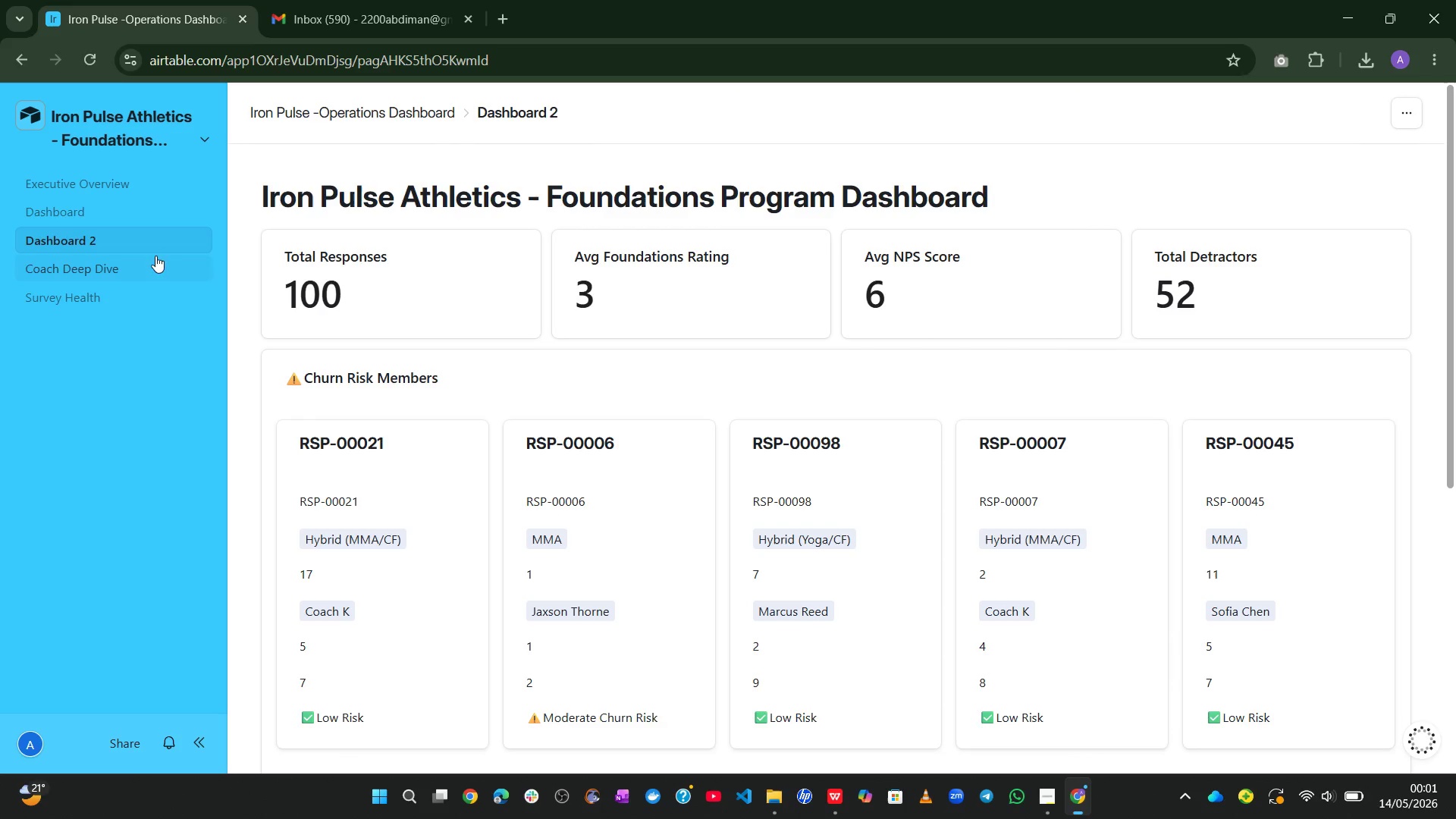 
left_click([77, 256])
 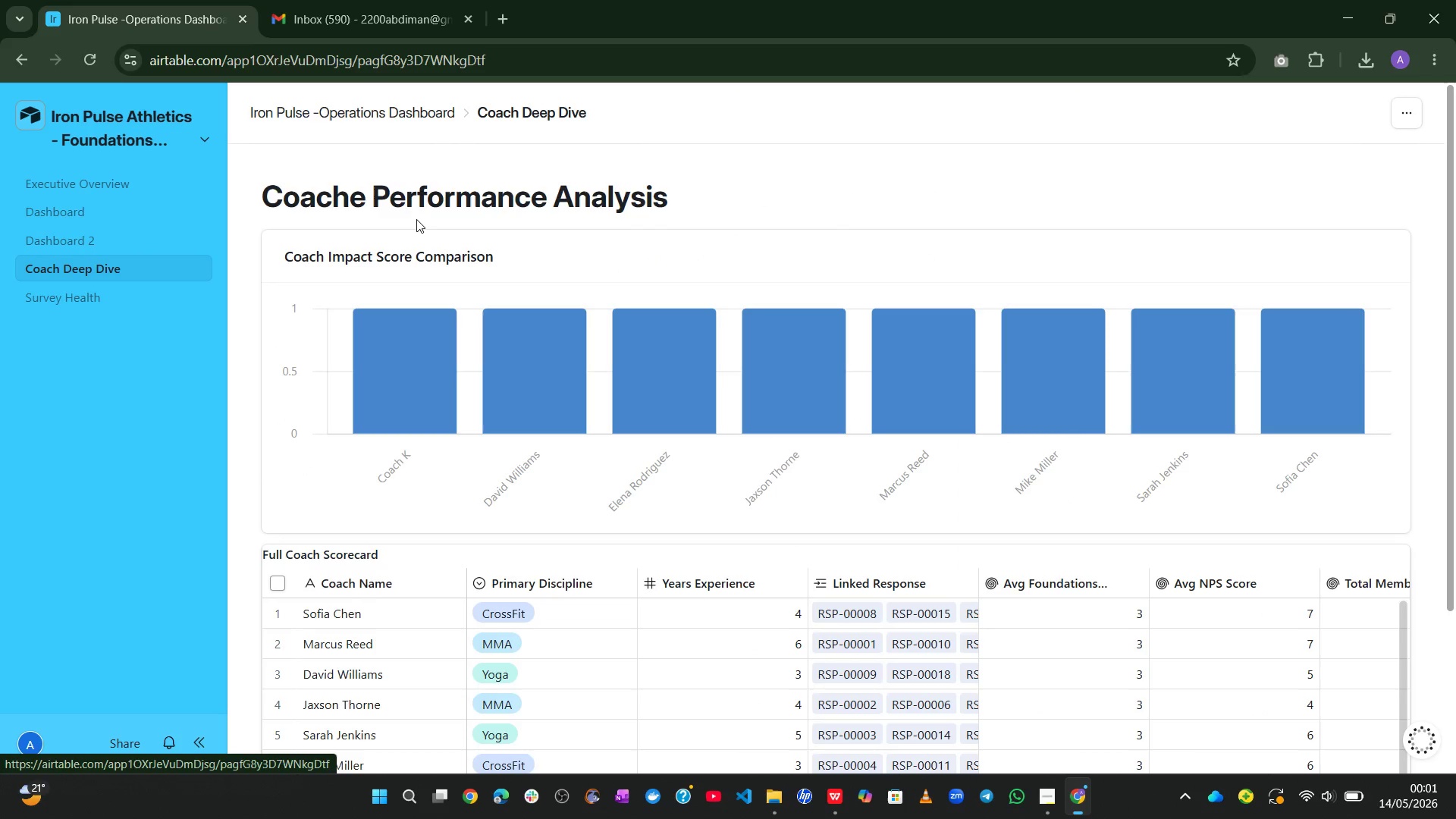 
mouse_move([423, 271])
 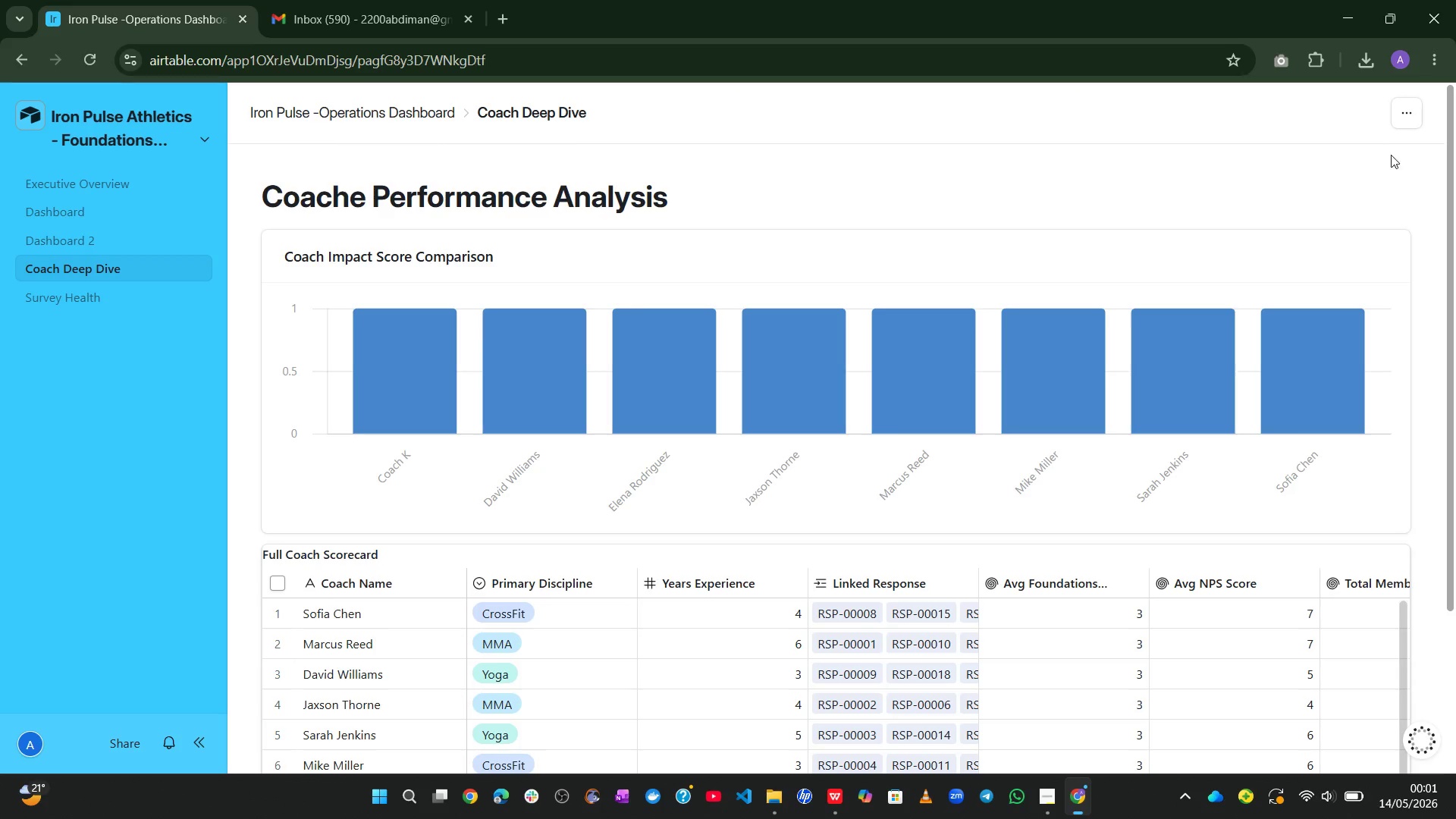 
left_click([1411, 124])
 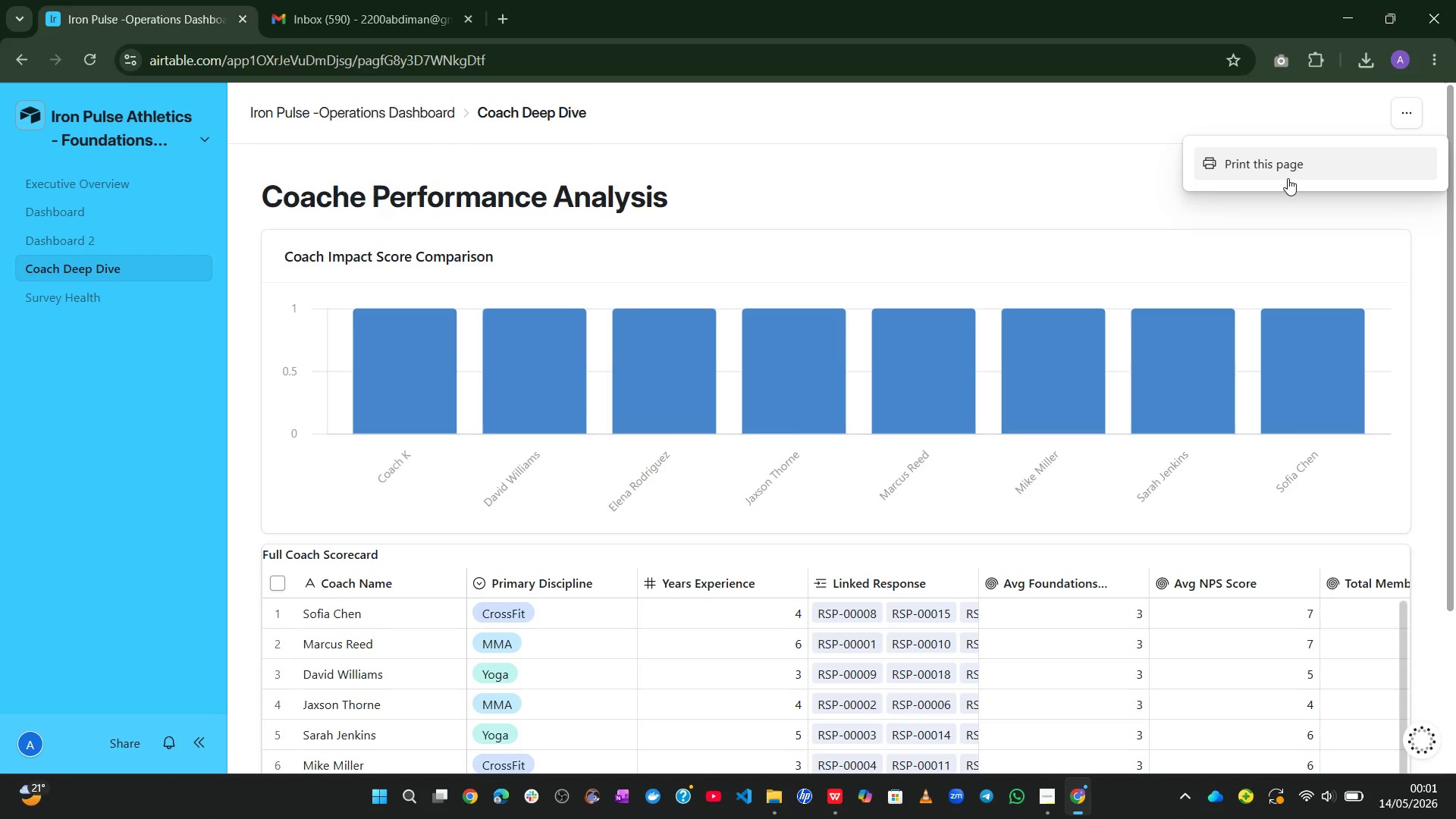 
left_click([1288, 178])
 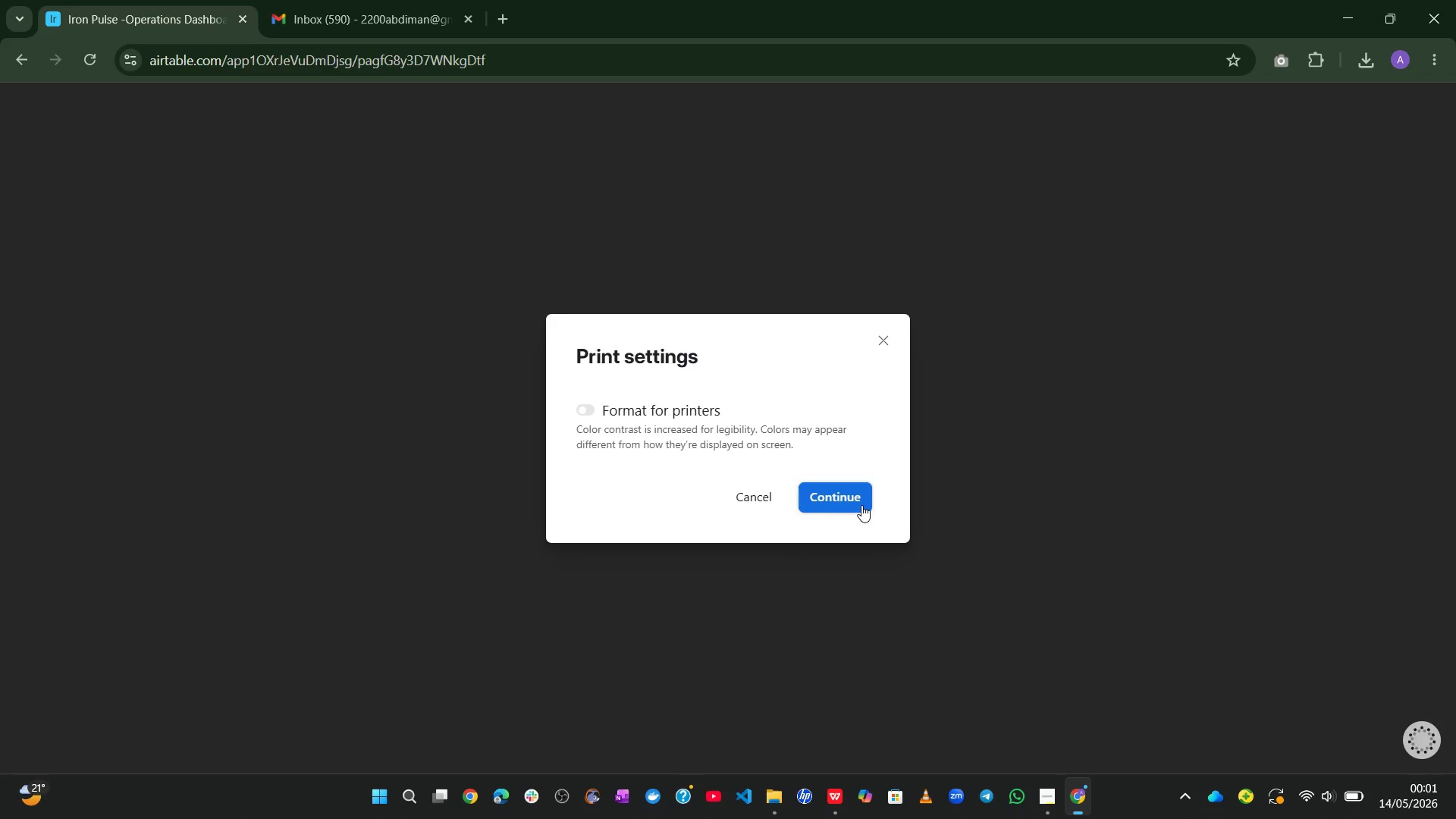 
left_click([843, 500])
 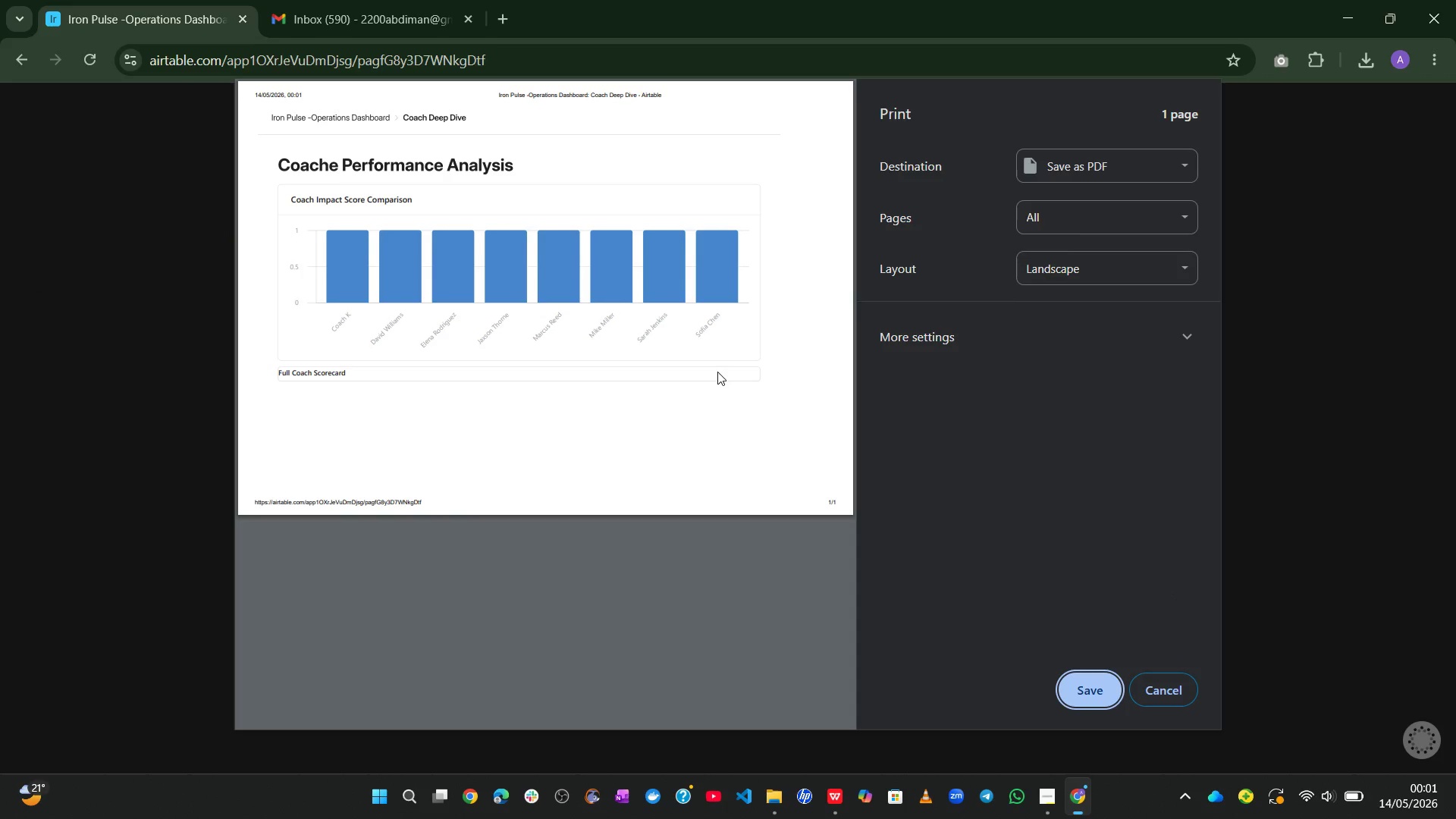 
wait(6.06)
 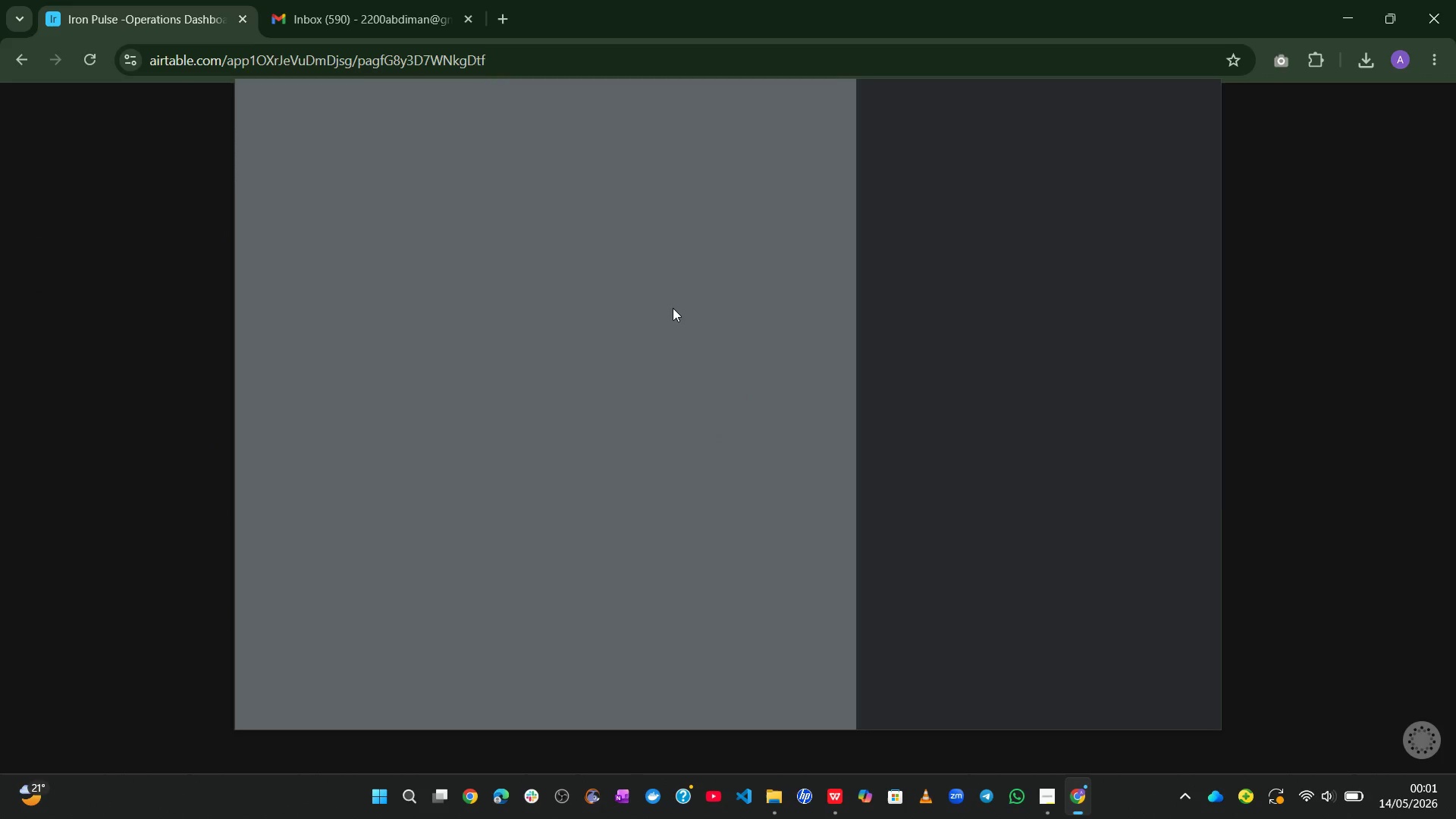 
left_click([1084, 698])
 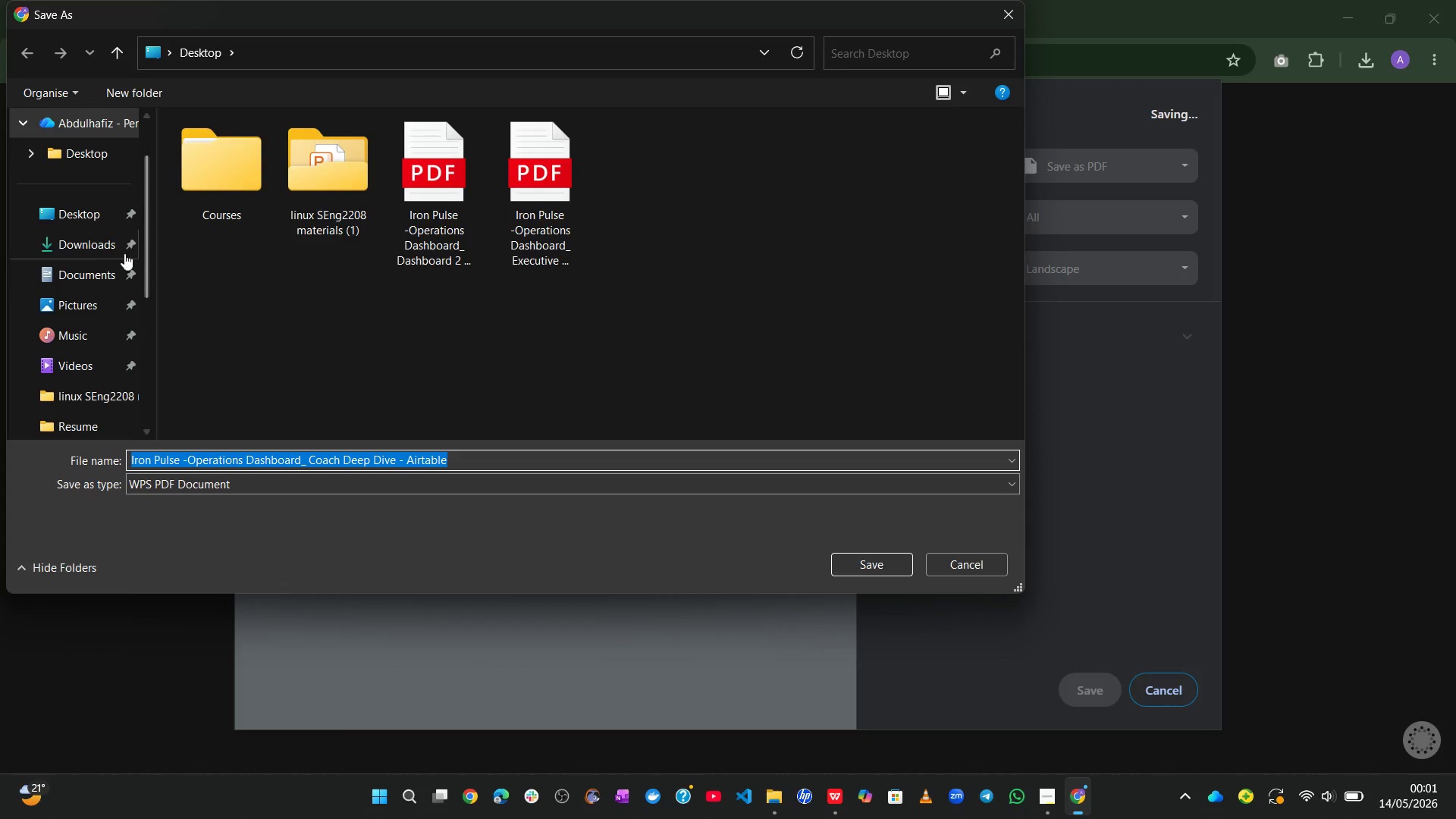 
left_click([83, 213])
 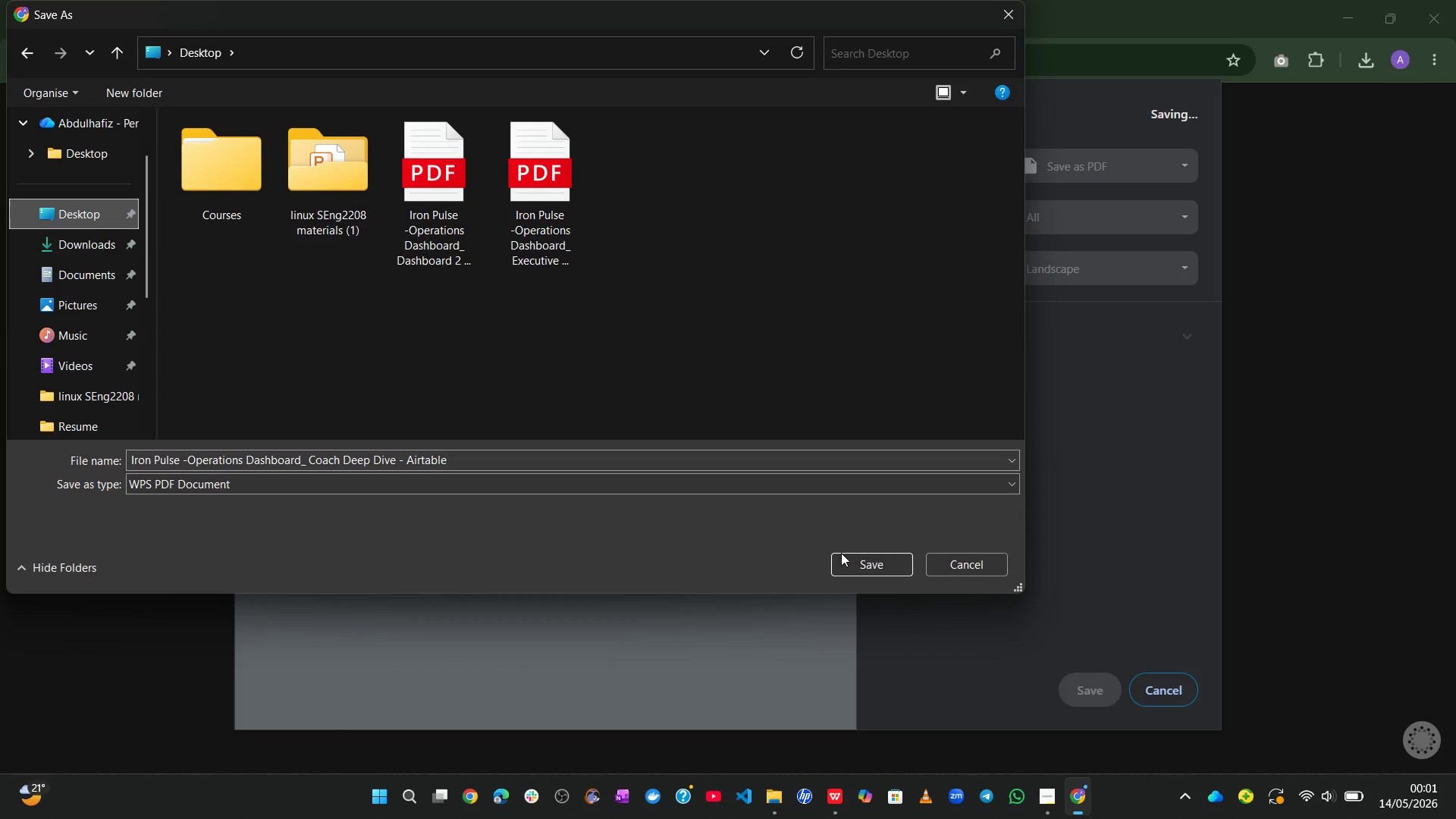 
left_click([873, 560])
 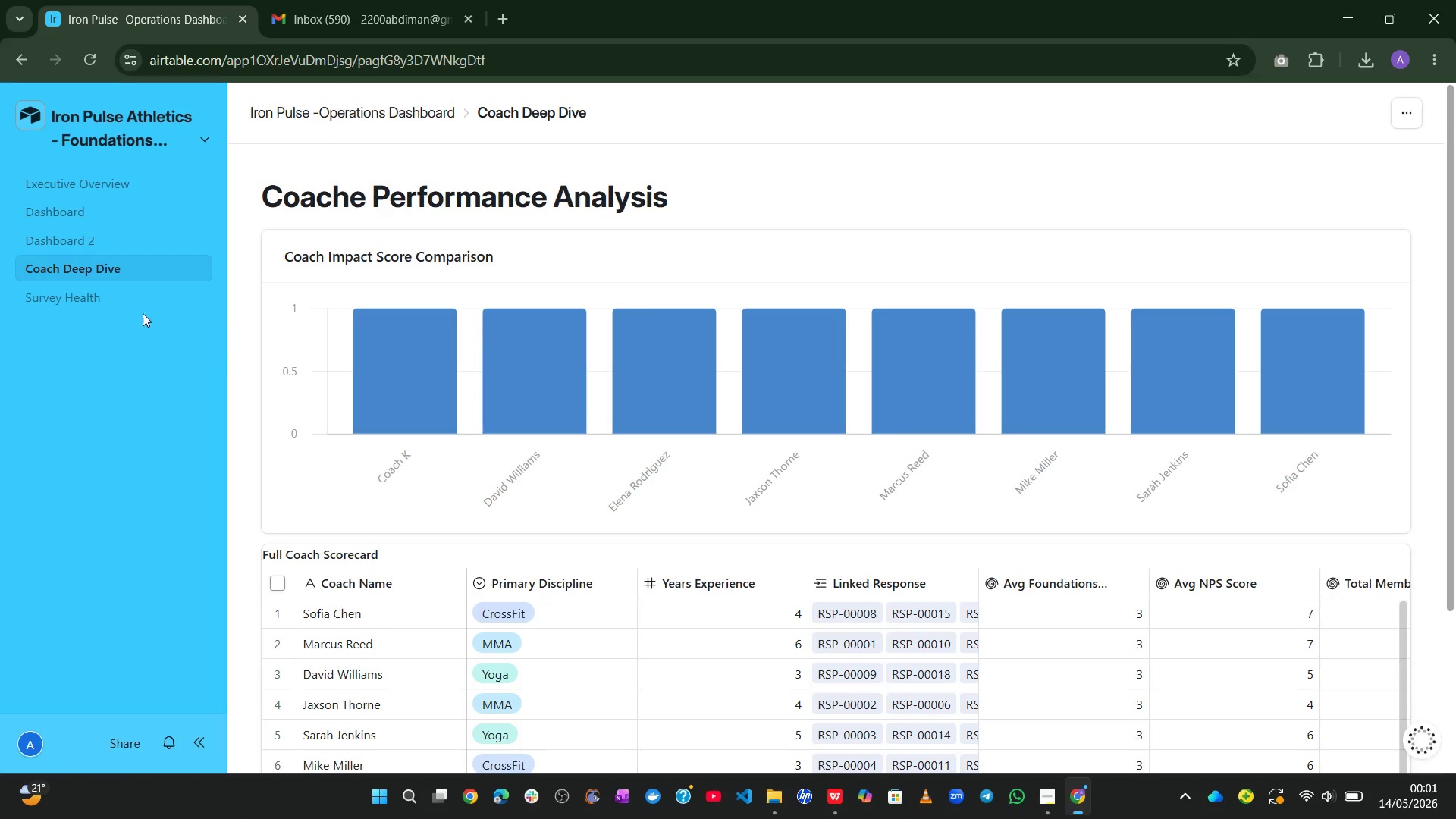 
left_click([62, 285])
 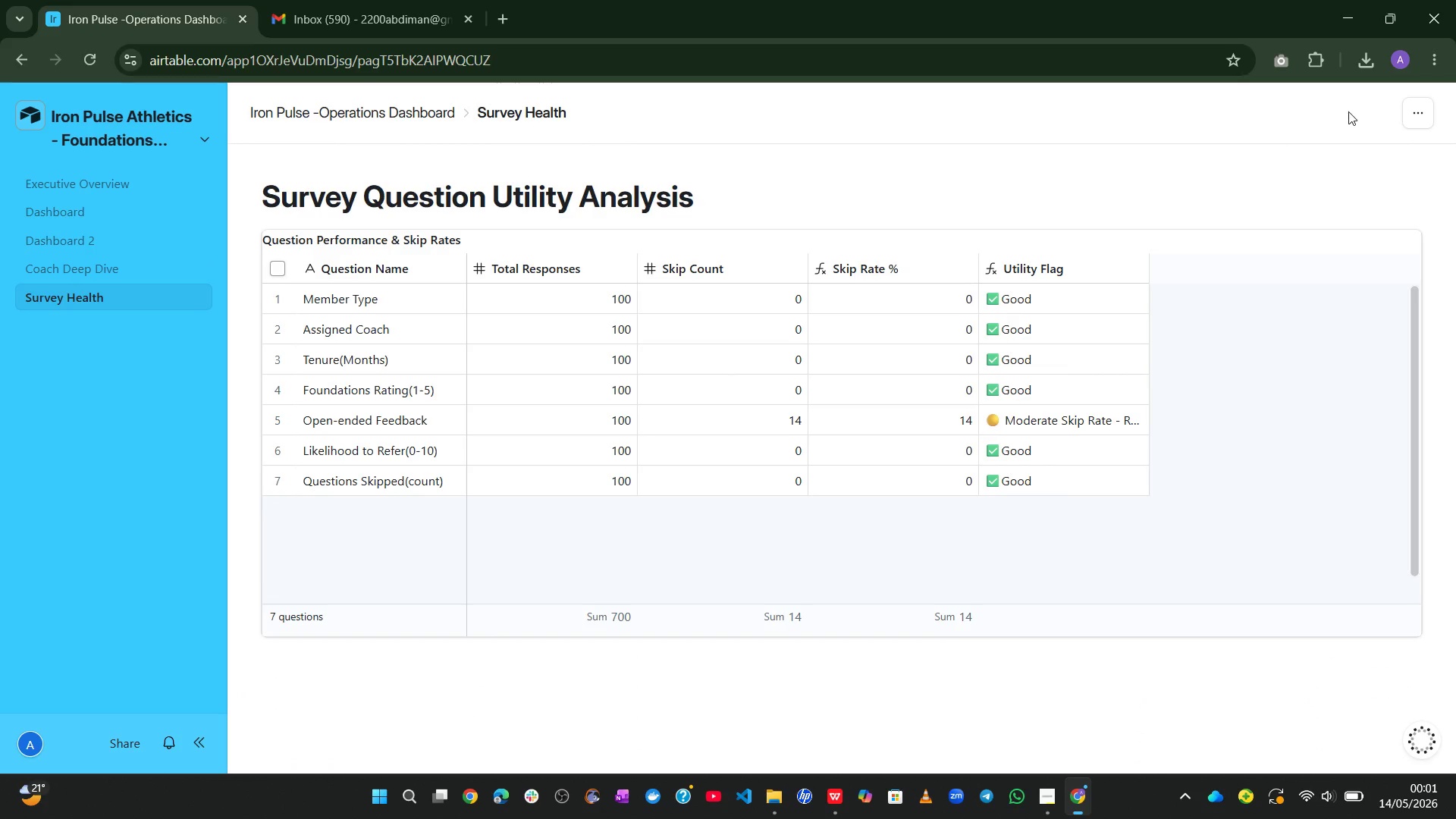 
left_click([1416, 121])
 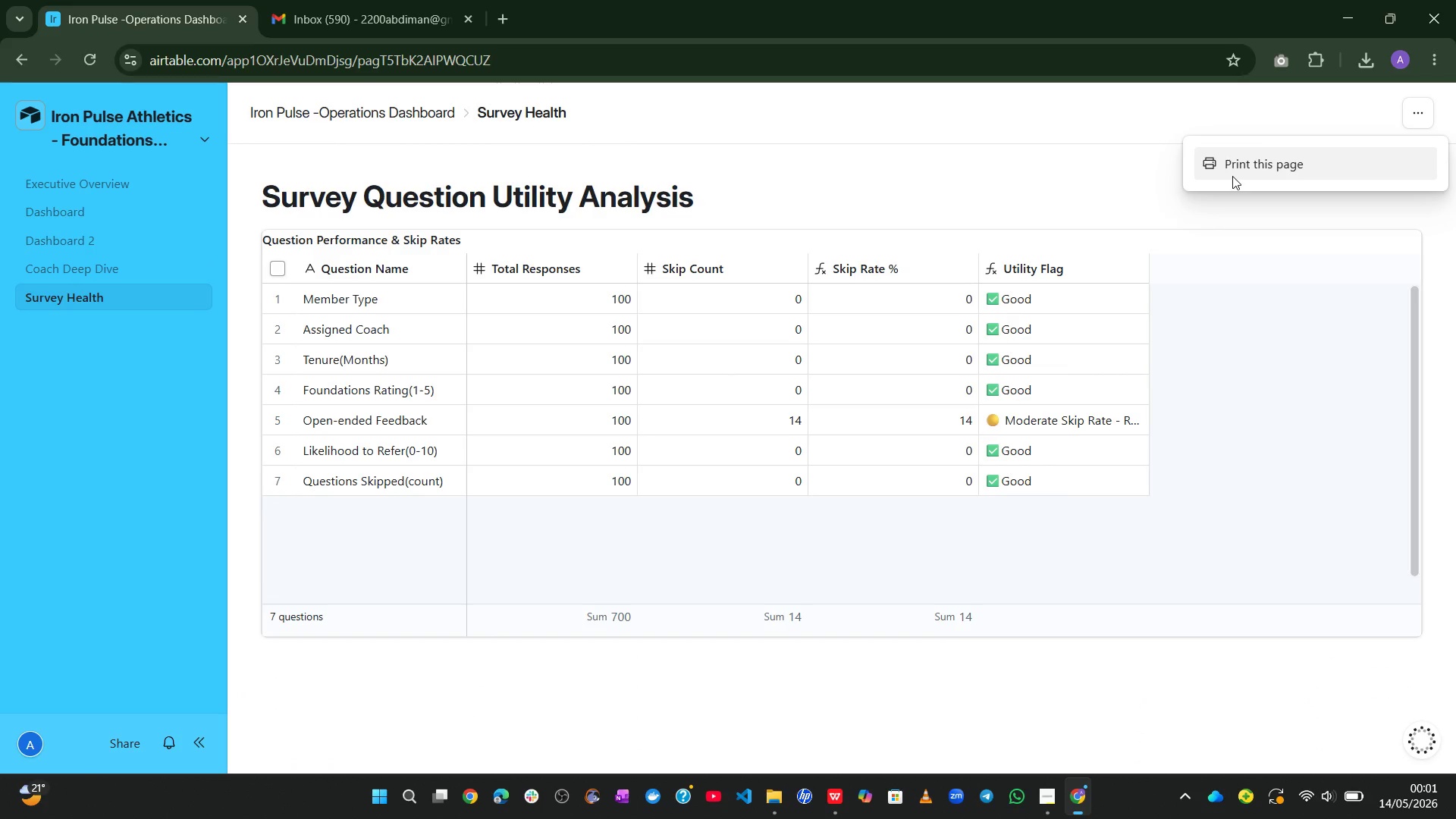 
left_click([1230, 171])
 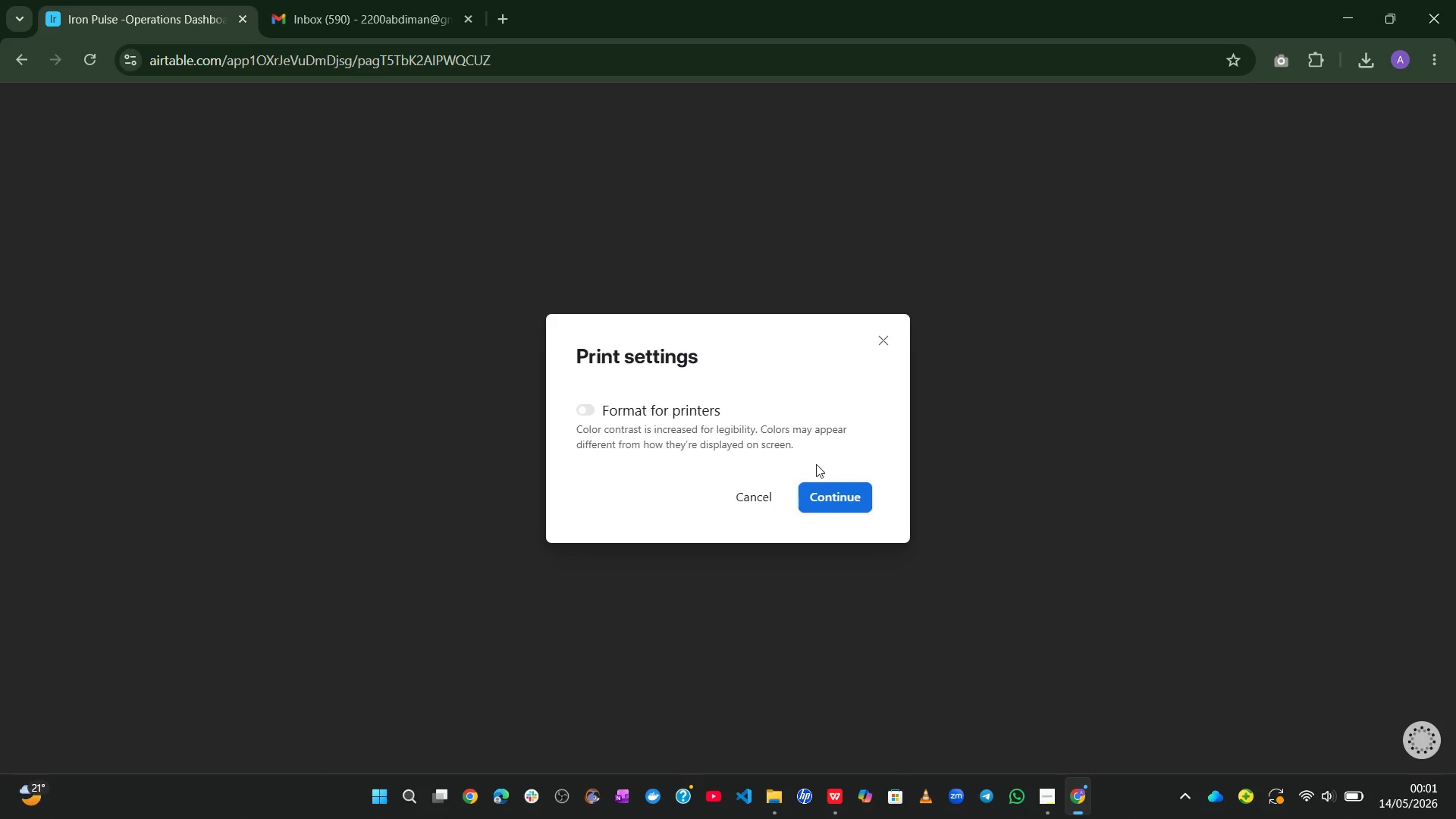 
left_click([825, 482])
 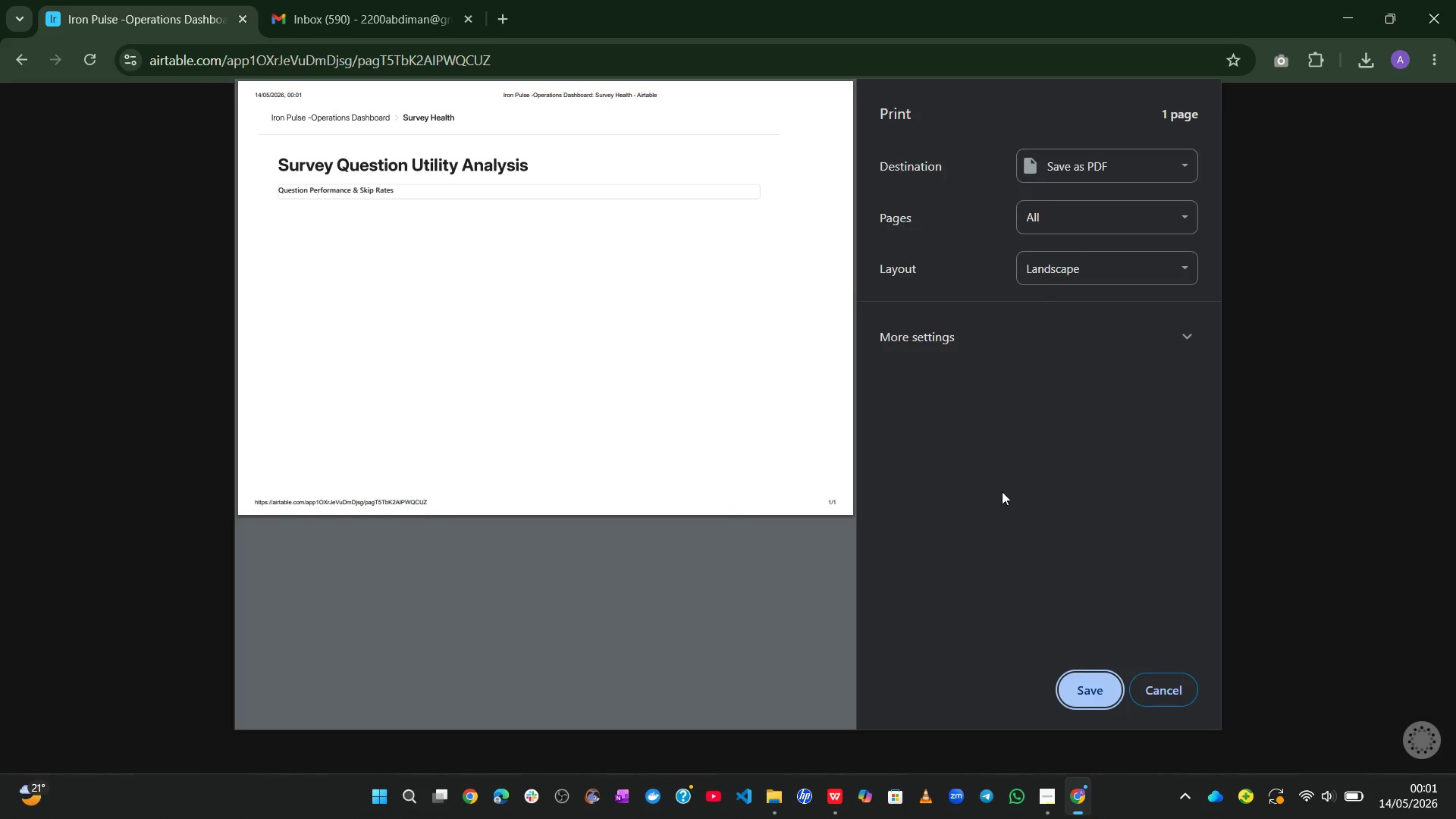 
left_click([1154, 676])
 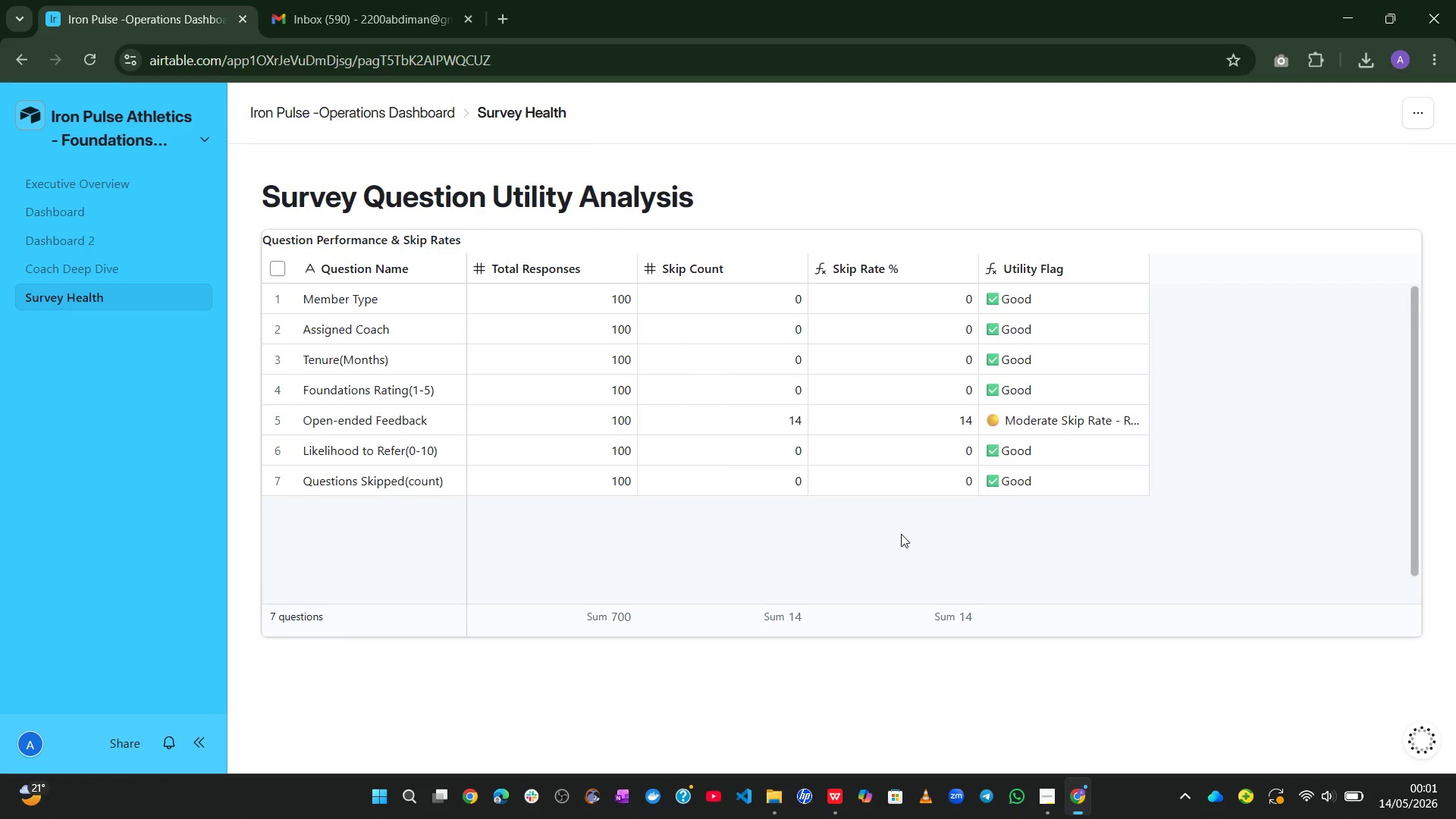 
key(PrintScreen)
 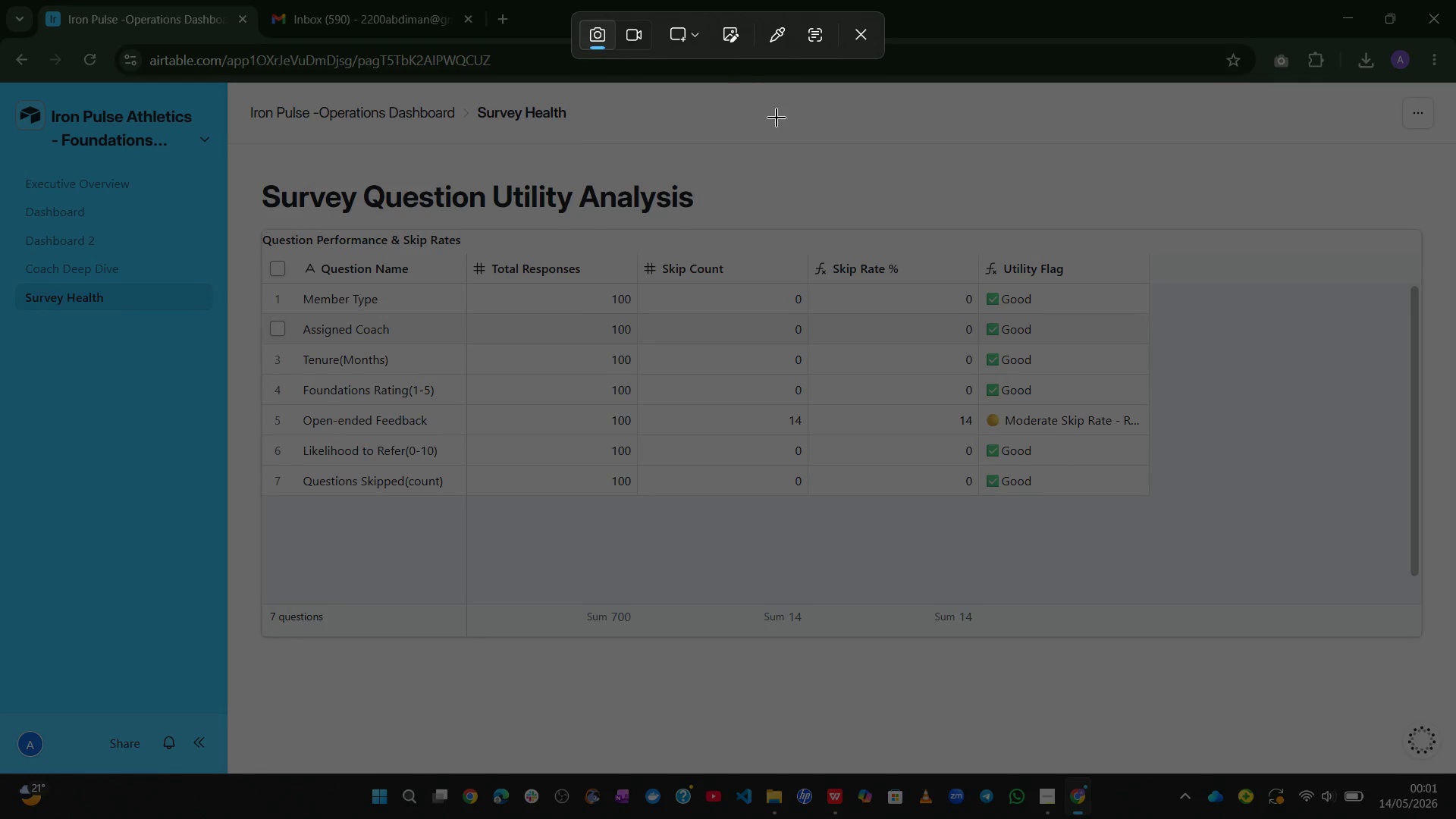 
left_click([701, 49])
 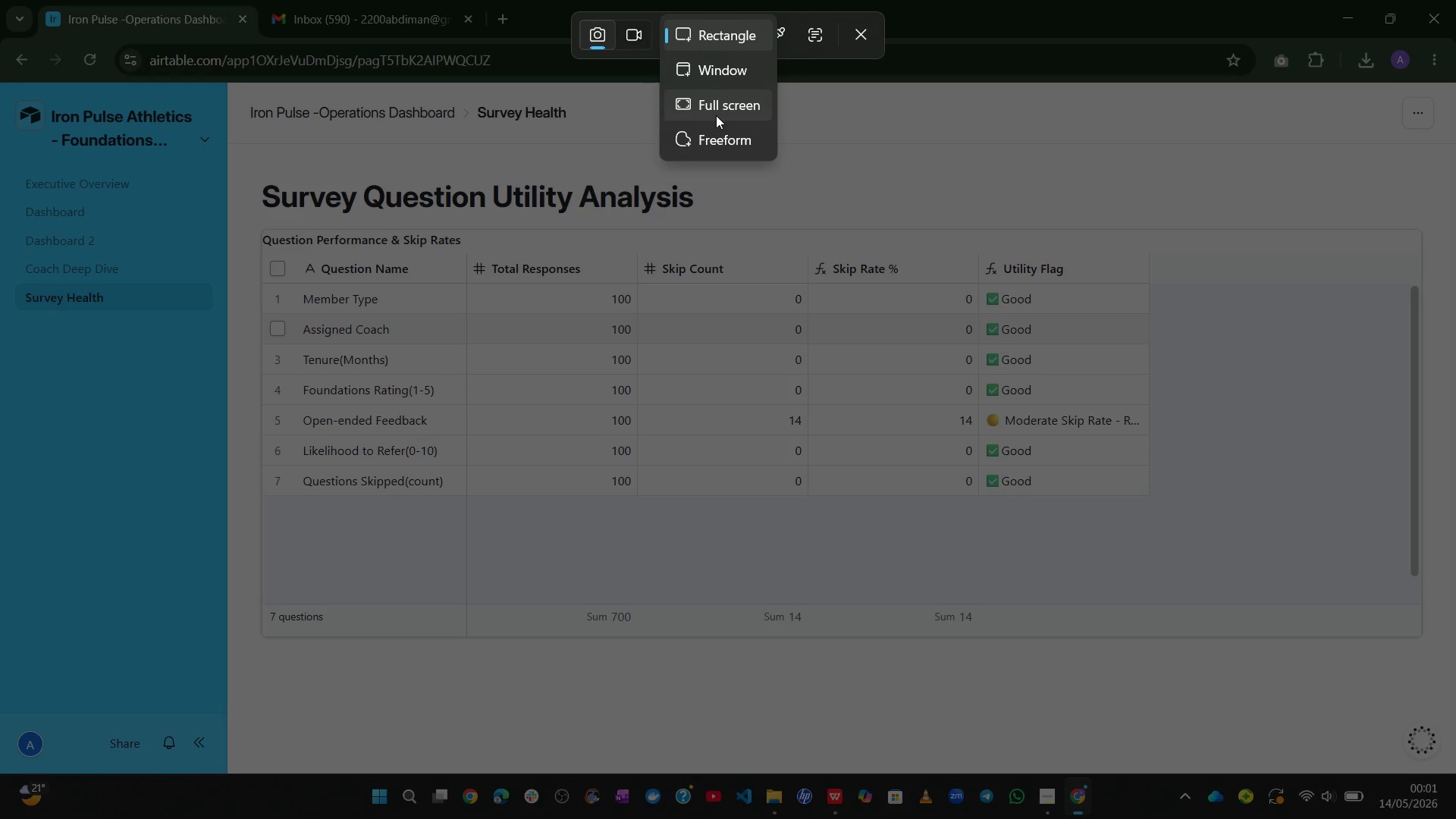 
left_click([716, 115])
 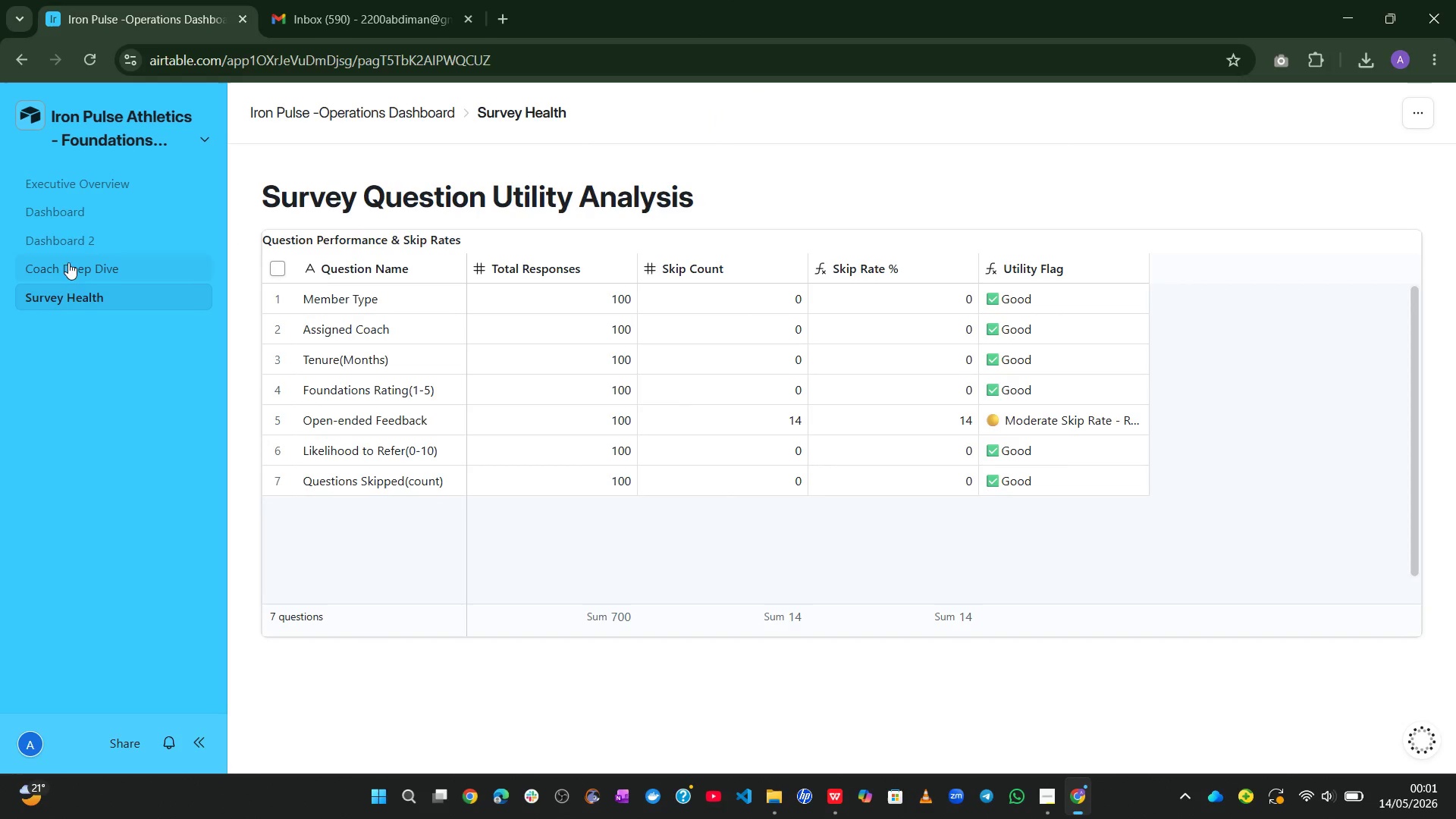 
left_click([64, 247])
 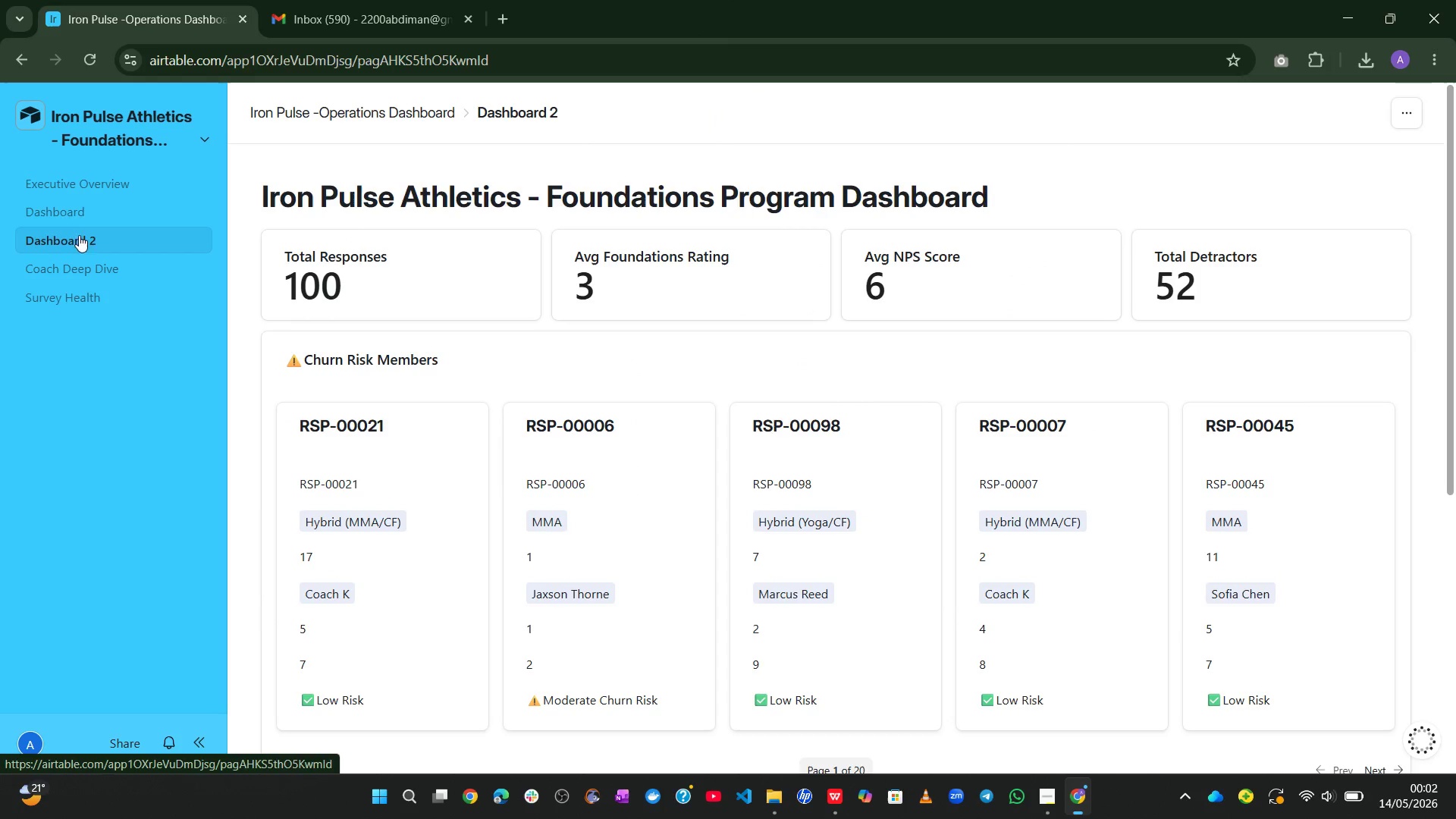 
left_click([56, 211])
 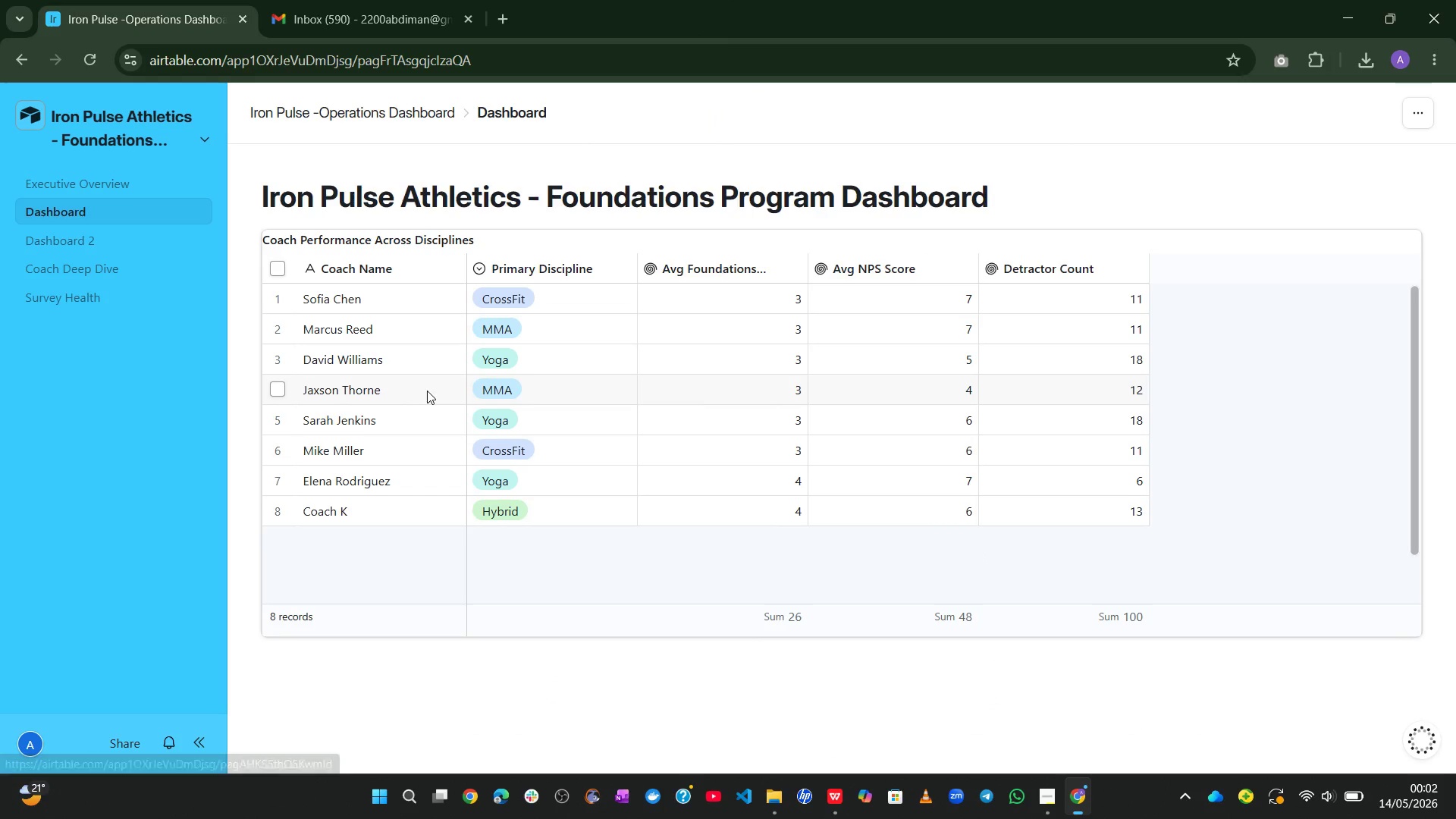 
key(PrintScreen)
 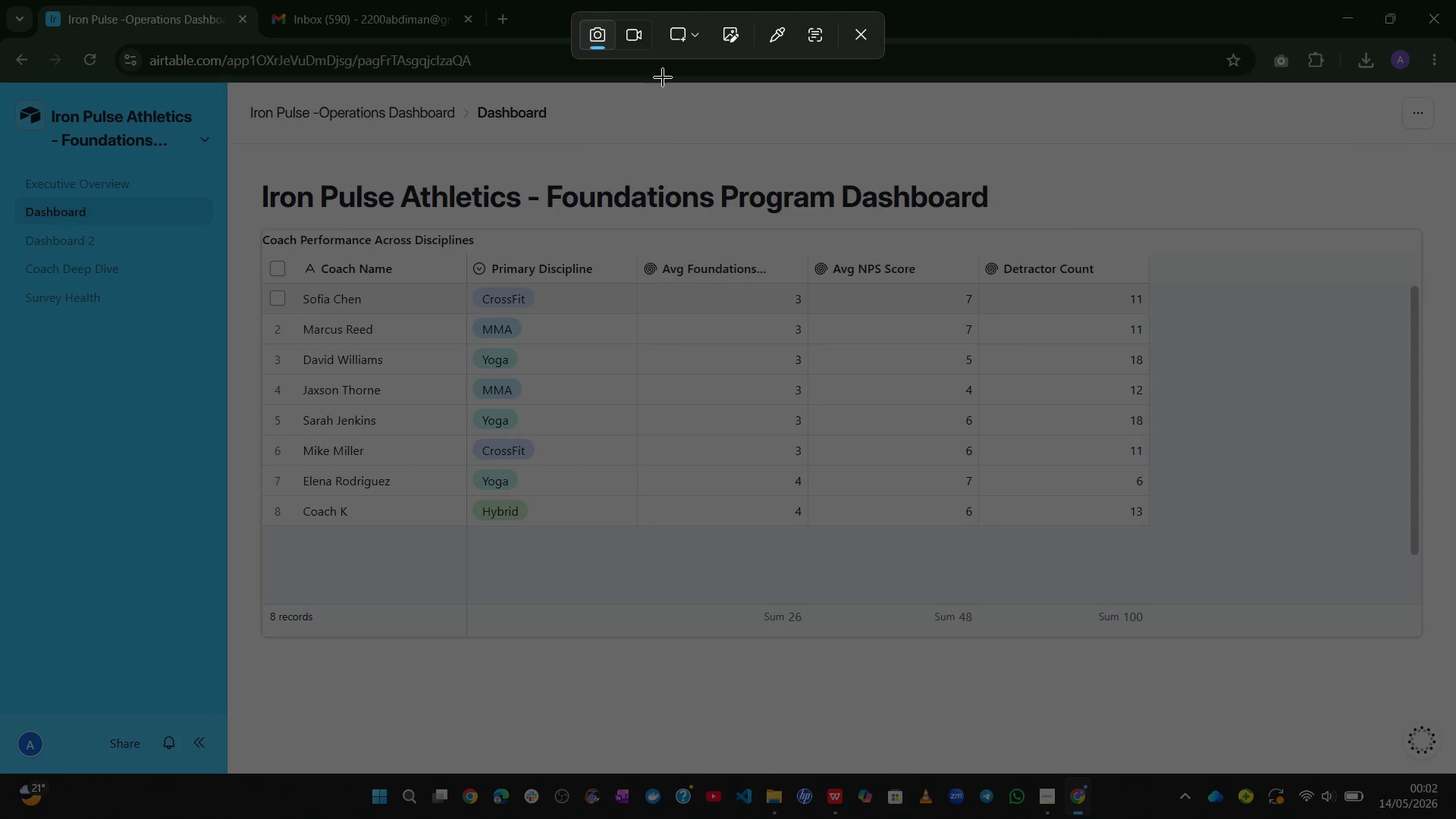 
left_click([692, 39])
 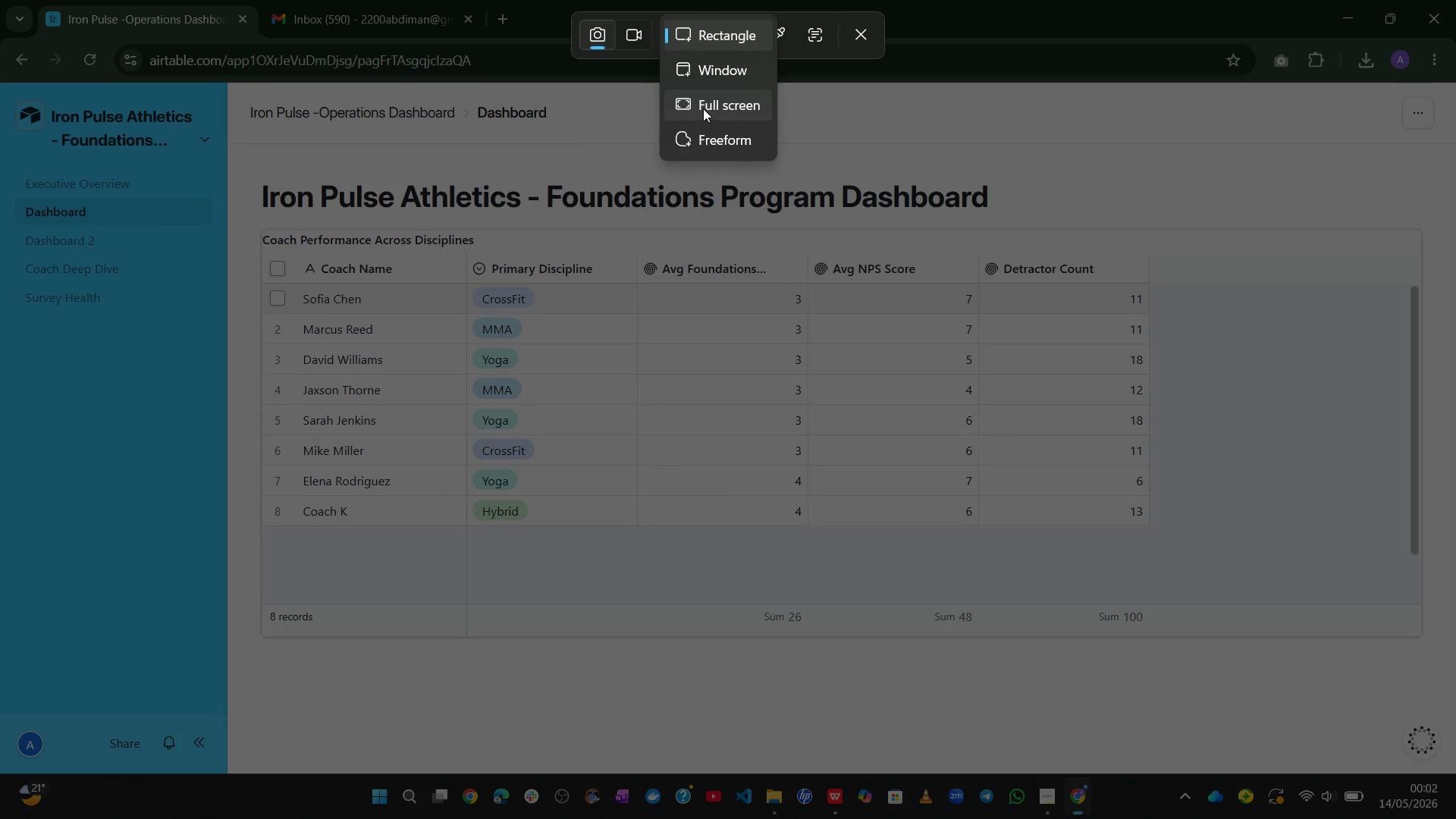 
left_click([704, 108])
 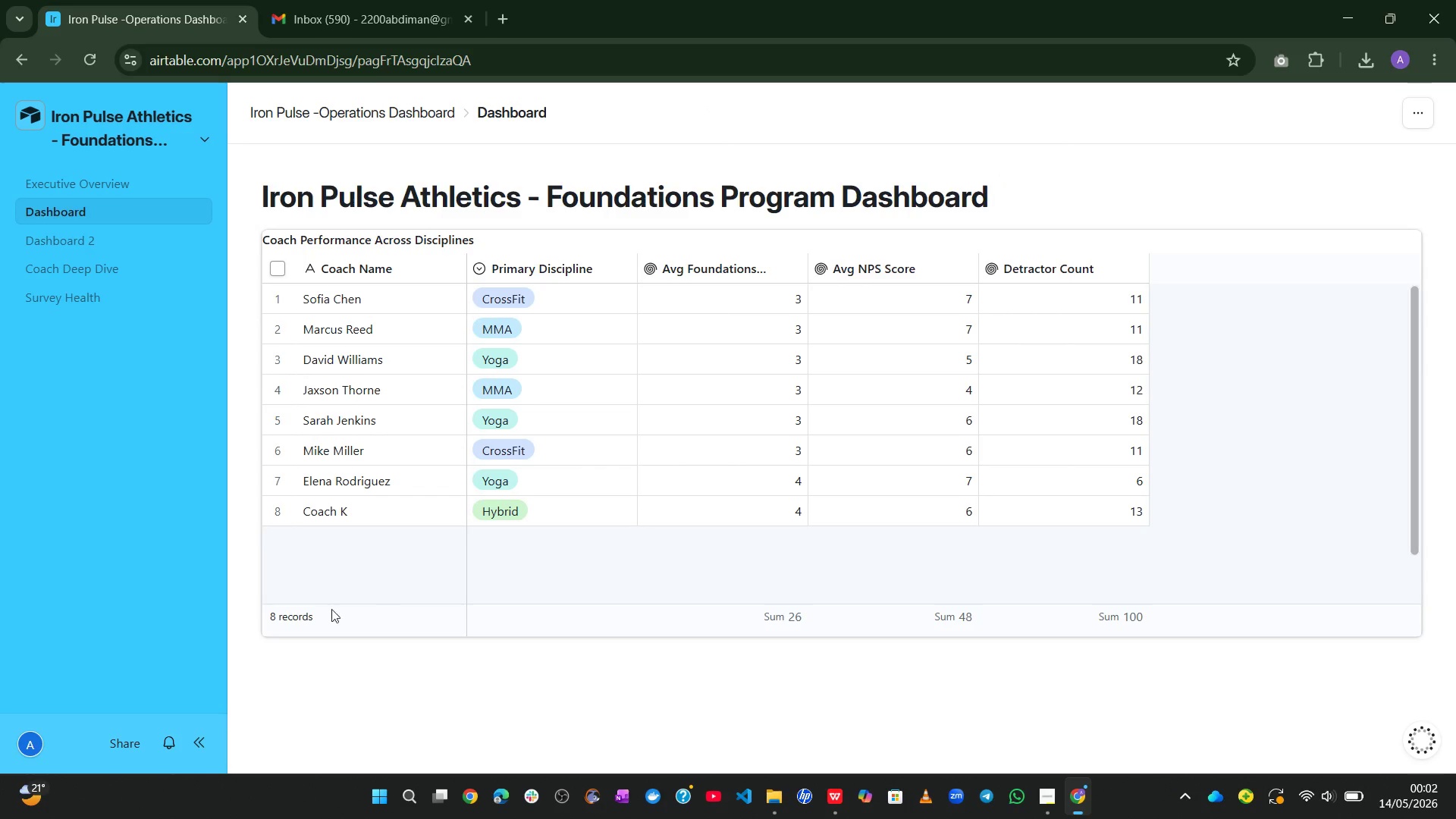 
left_click([117, 745])
 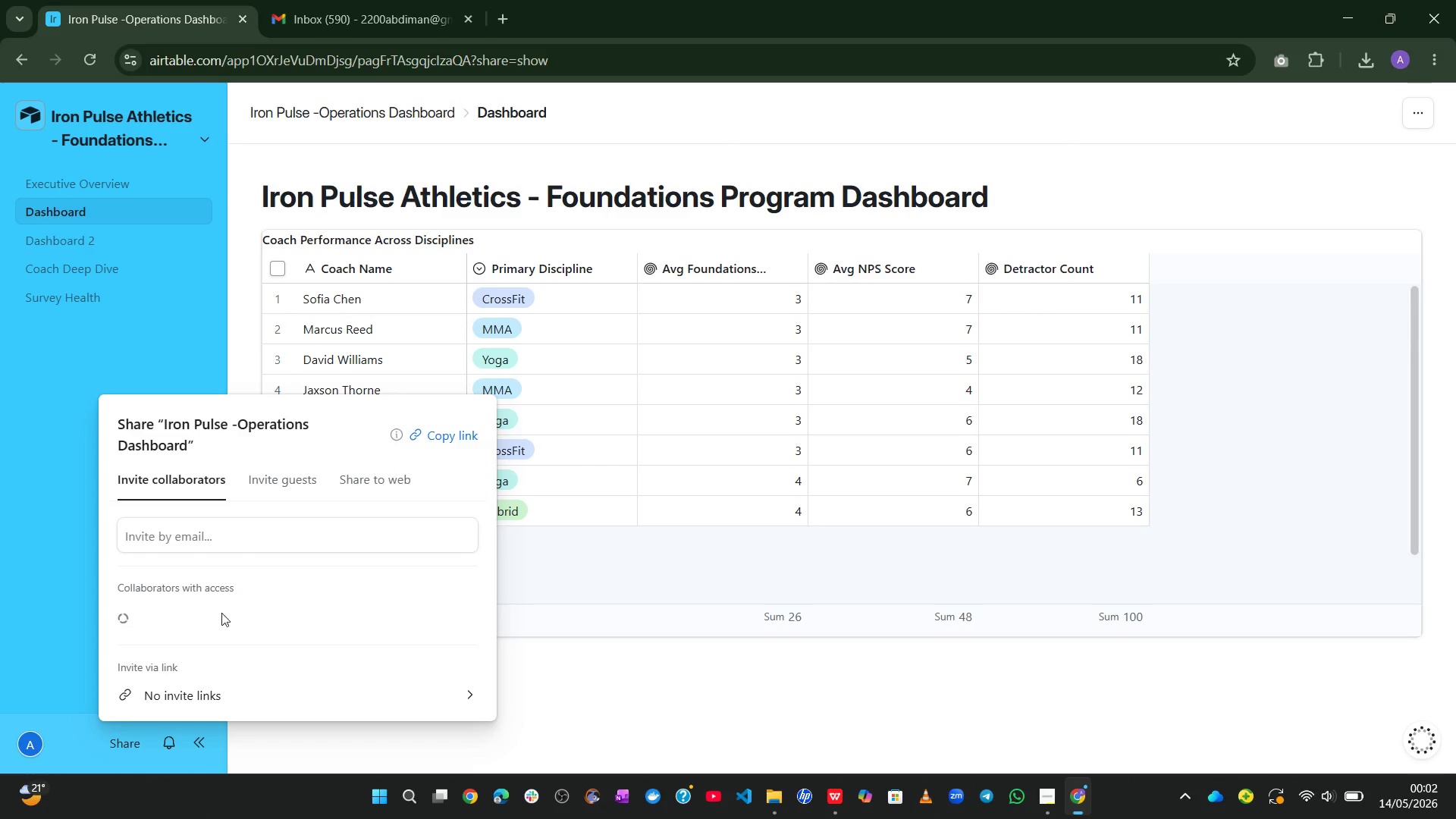 
left_click([189, 688])
 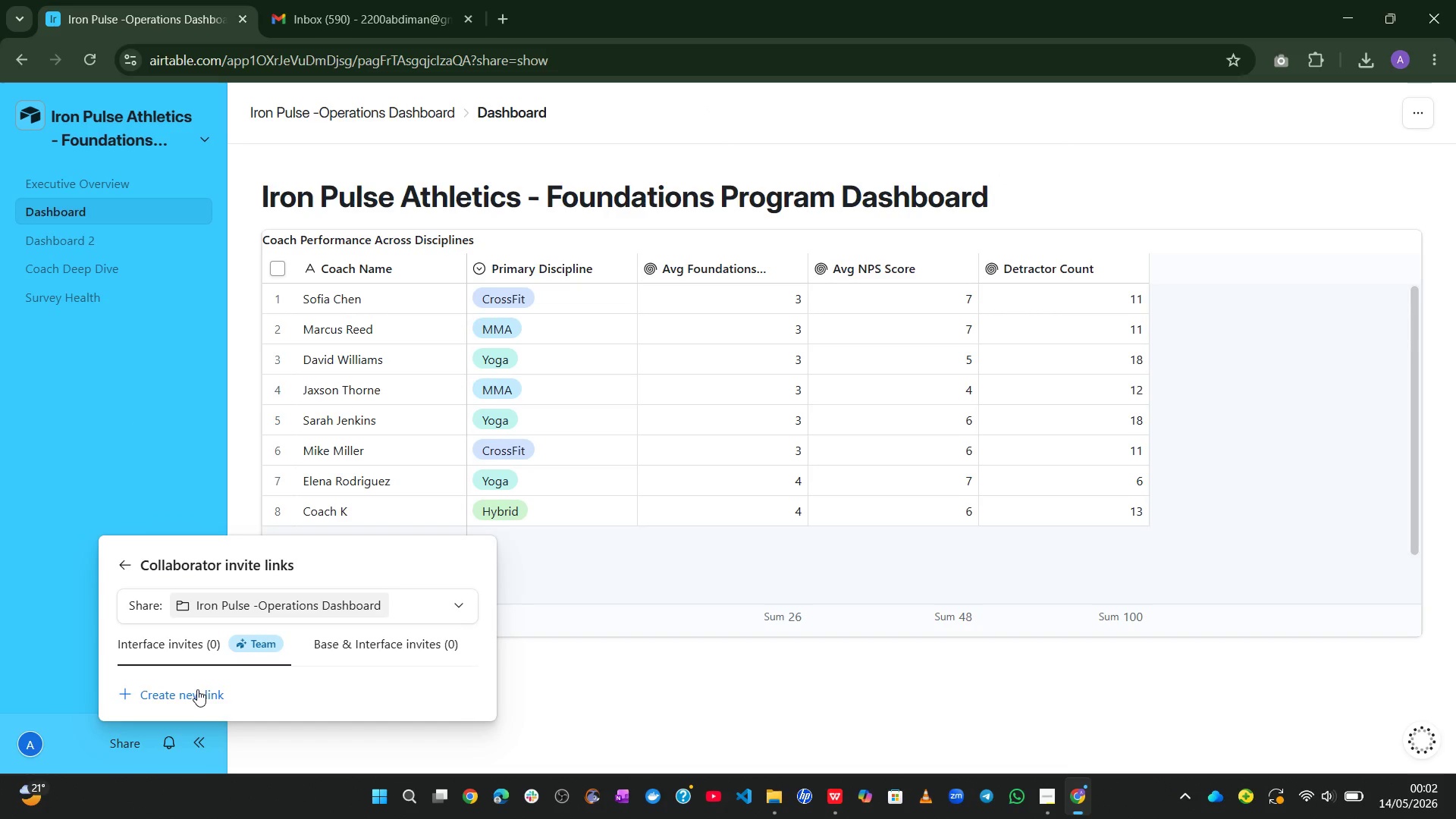 
left_click([197, 689])
 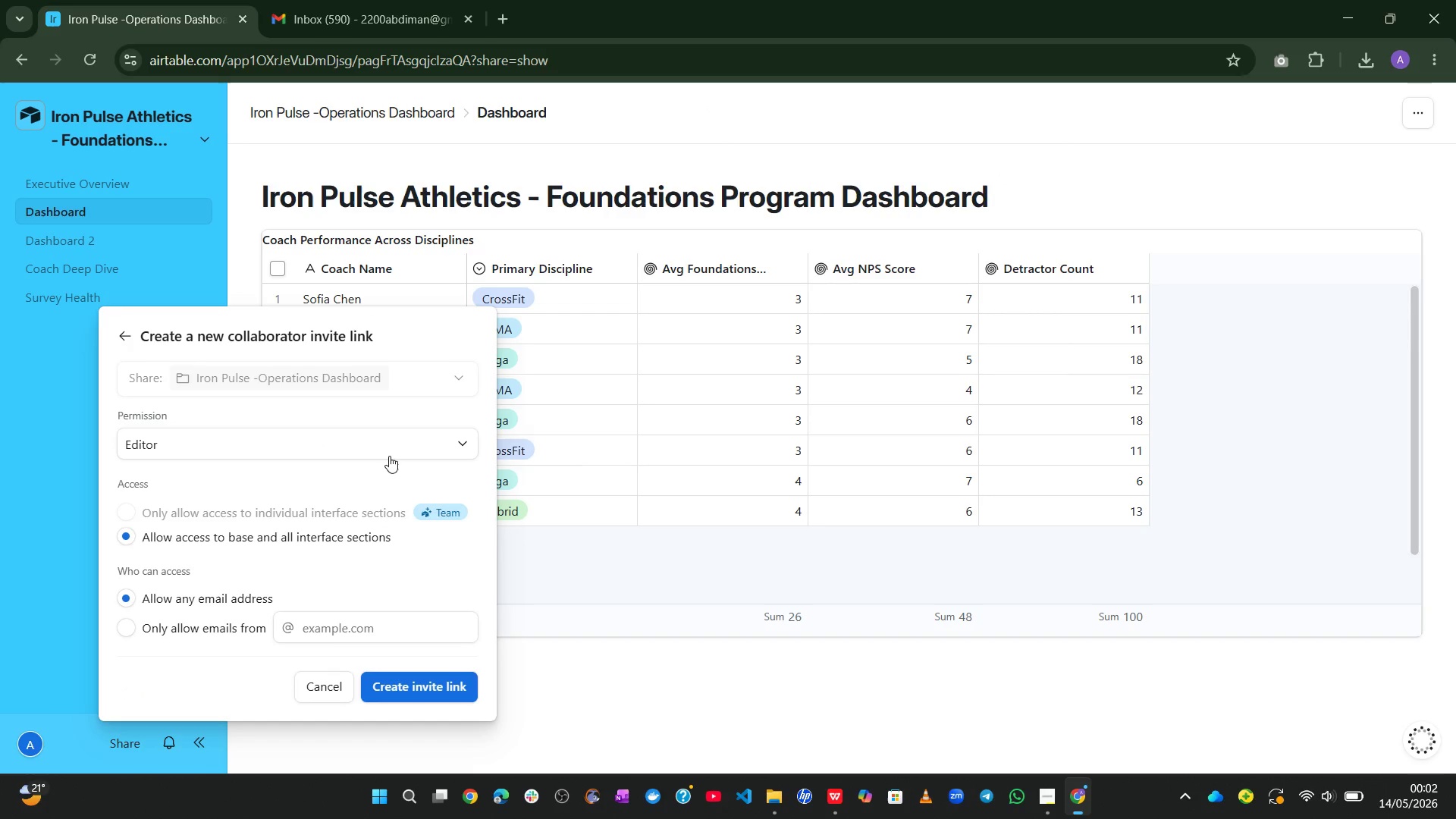 
left_click([401, 444])
 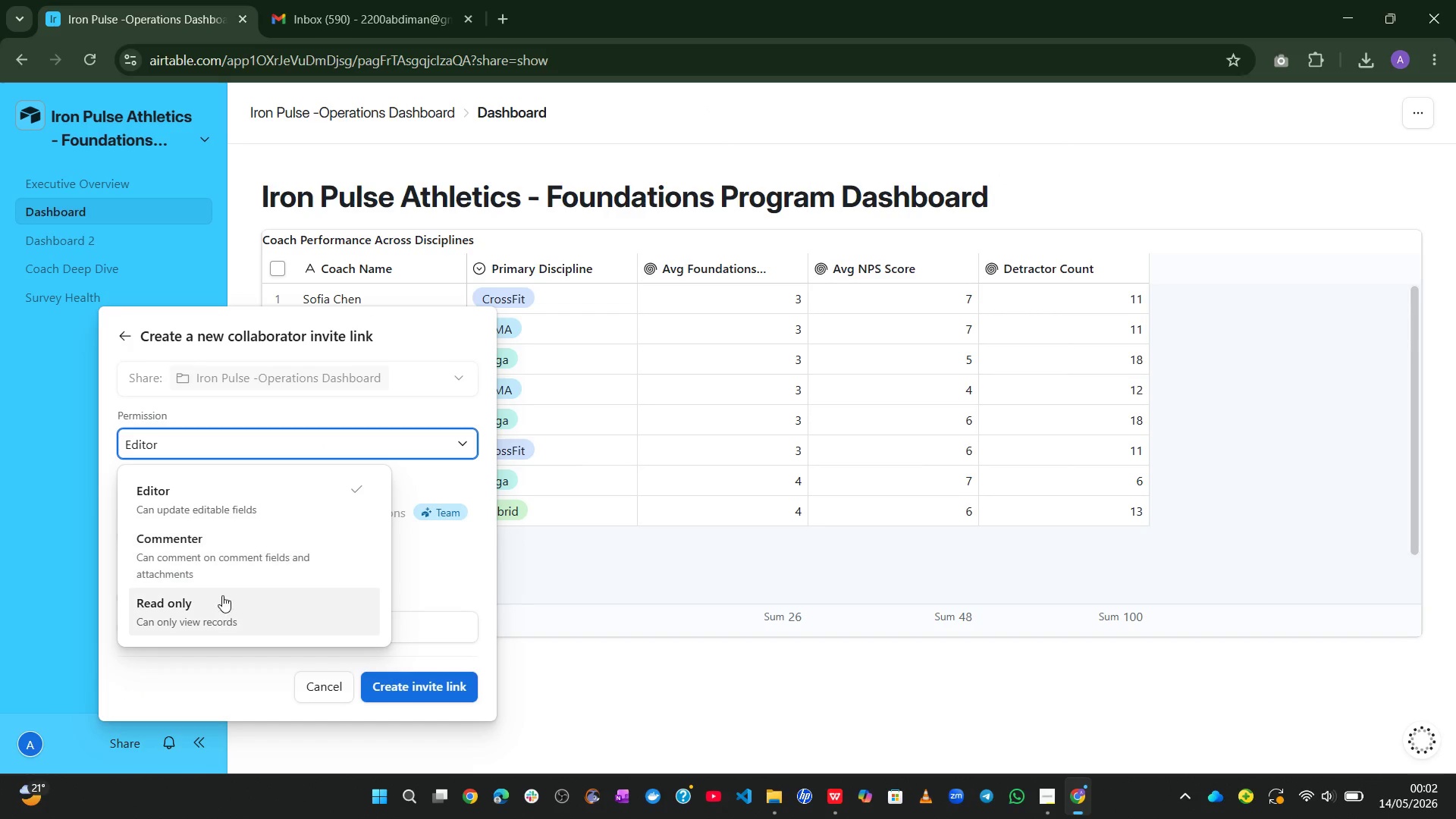 
left_click([218, 602])
 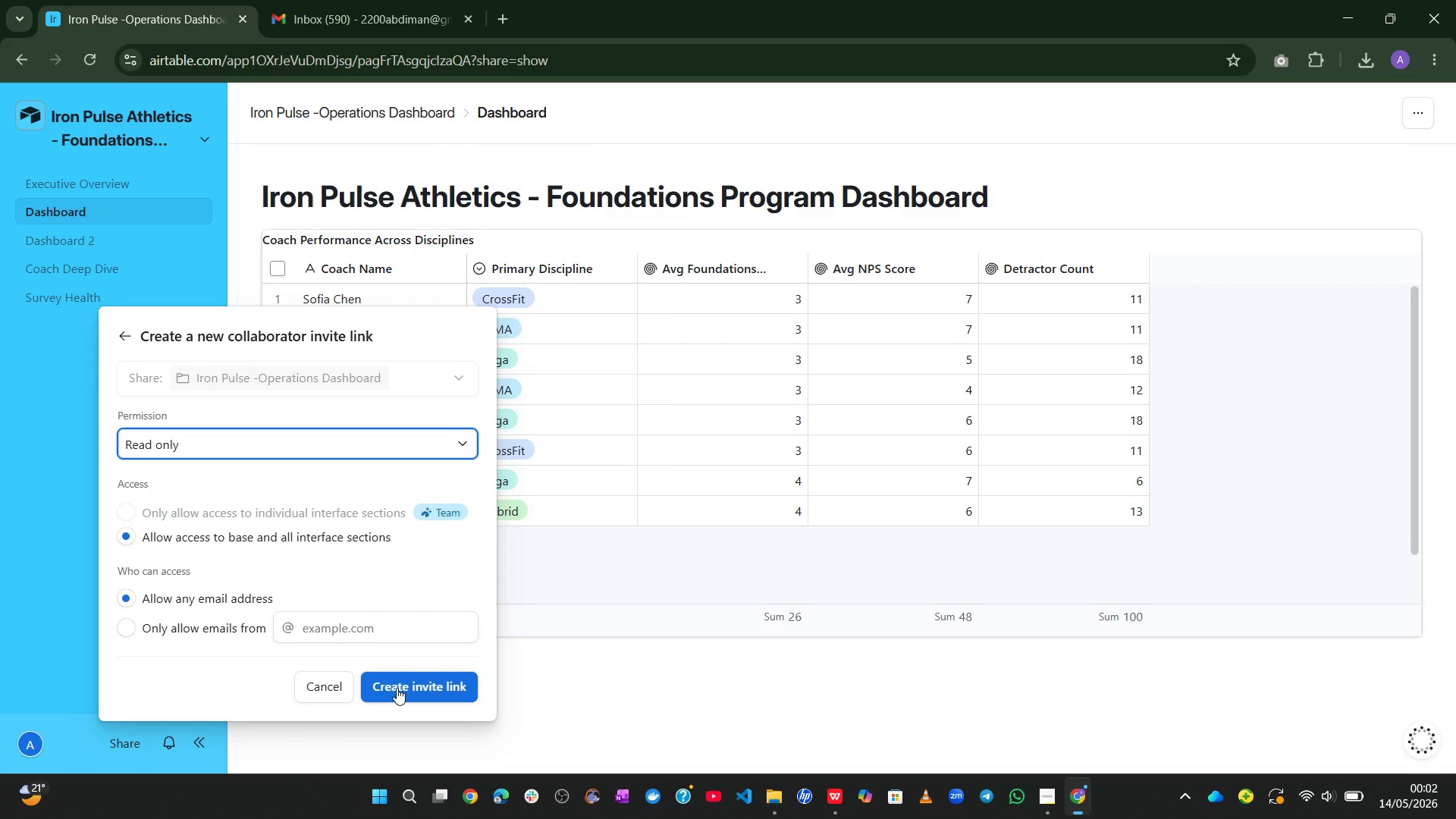 
left_click([397, 689])
 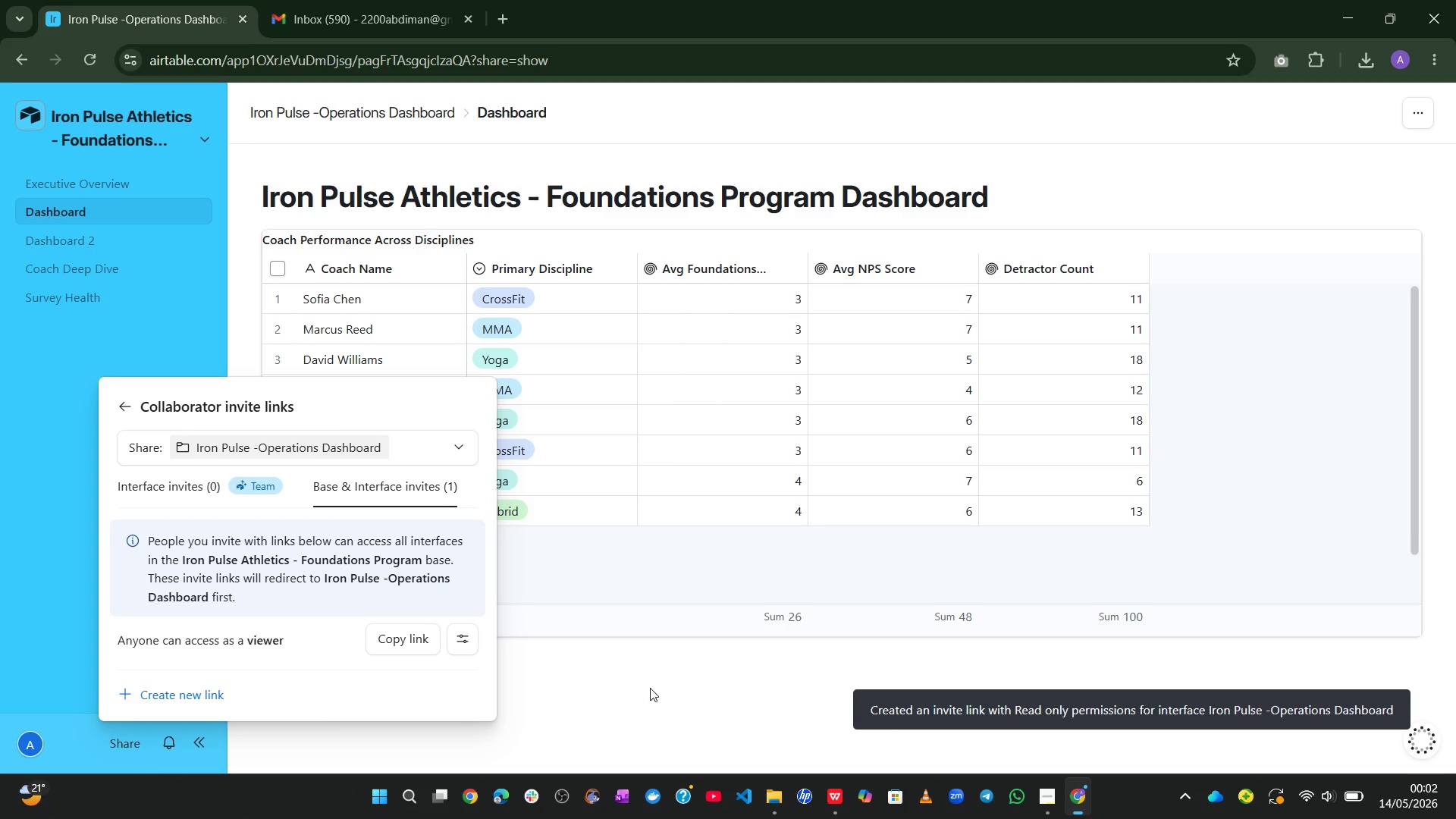 
left_click([668, 702])
 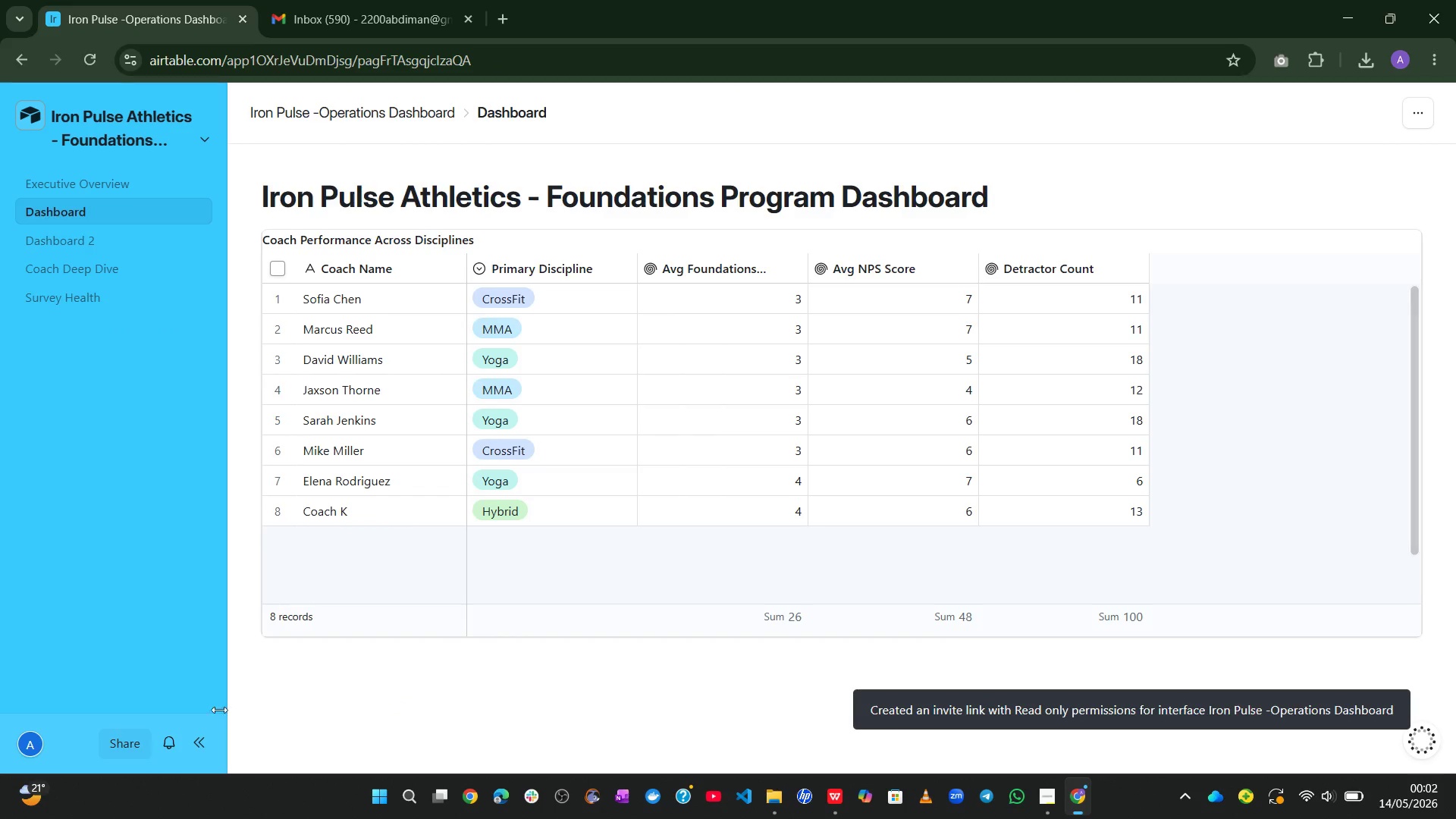 
left_click([131, 733])
 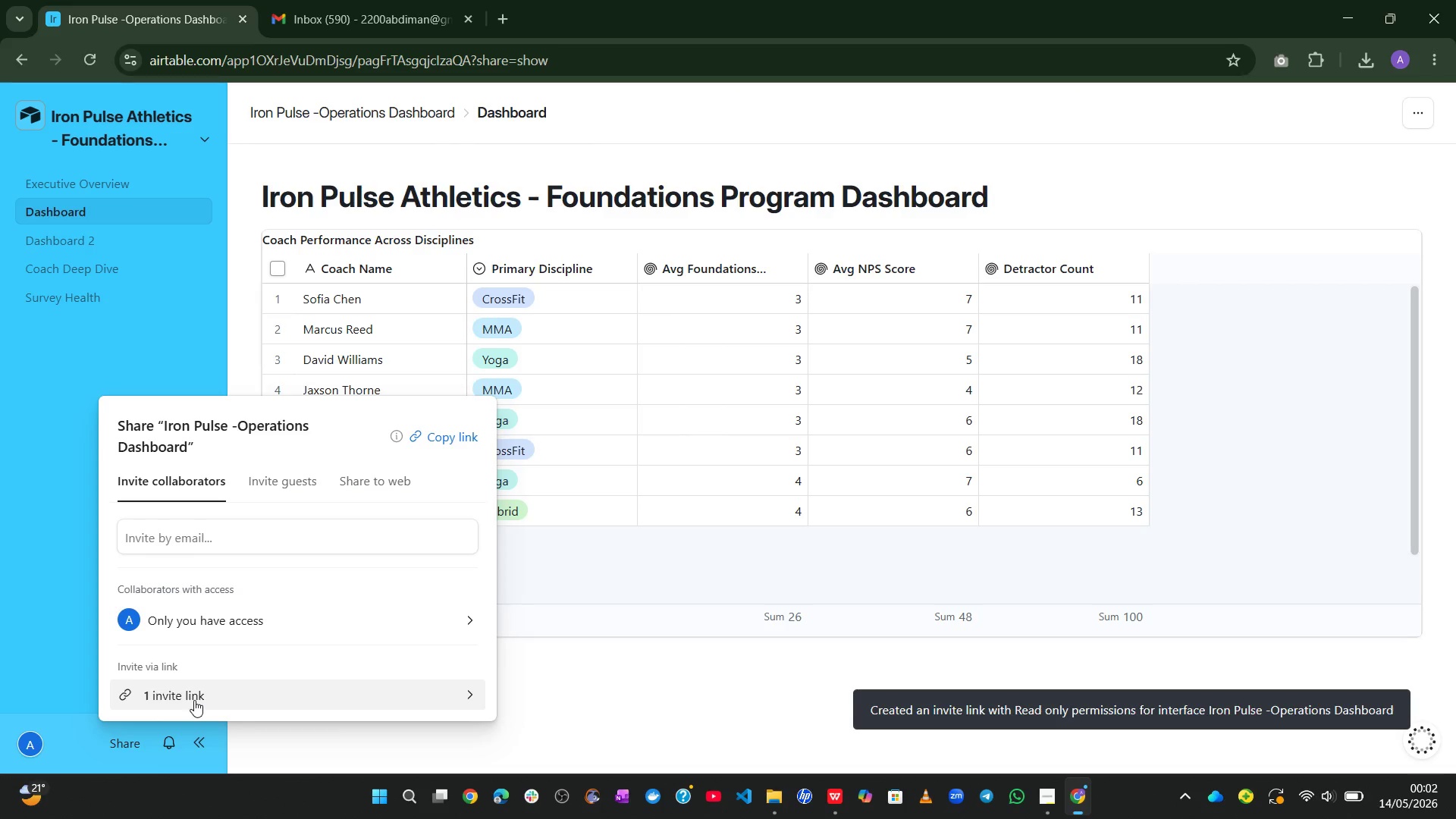 
left_click([194, 700])
 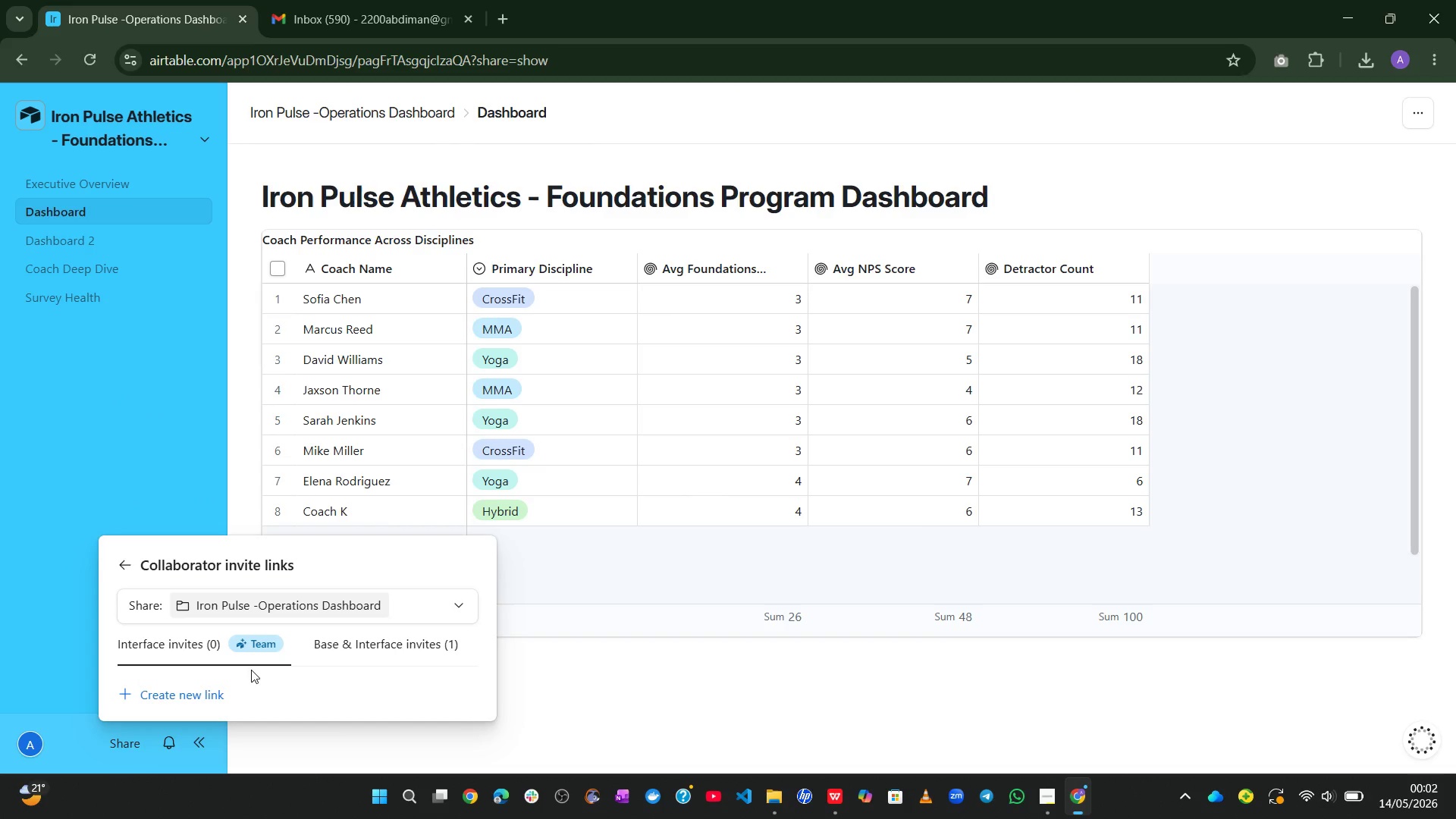 
left_click([187, 692])
 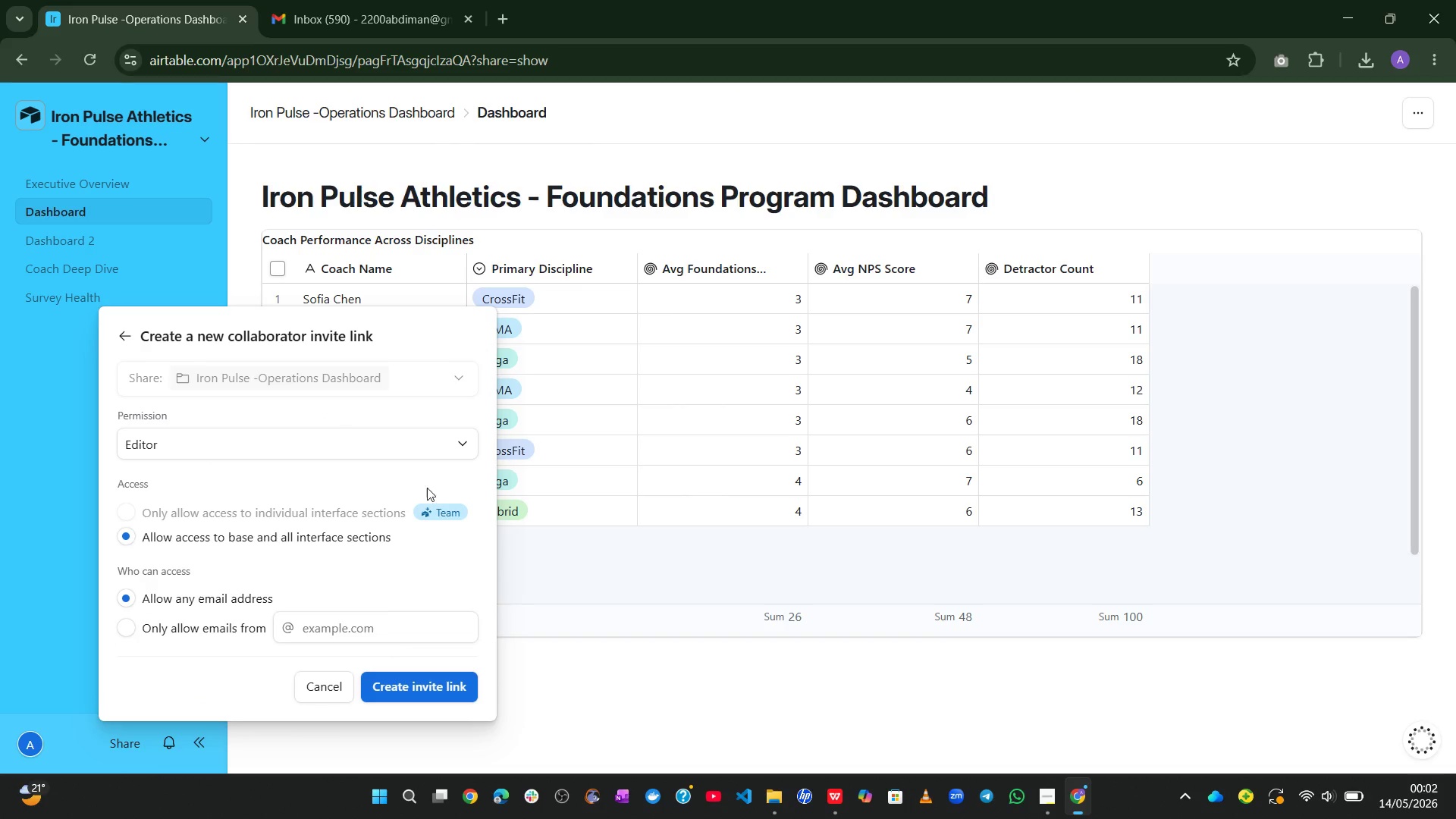 
left_click([400, 431])
 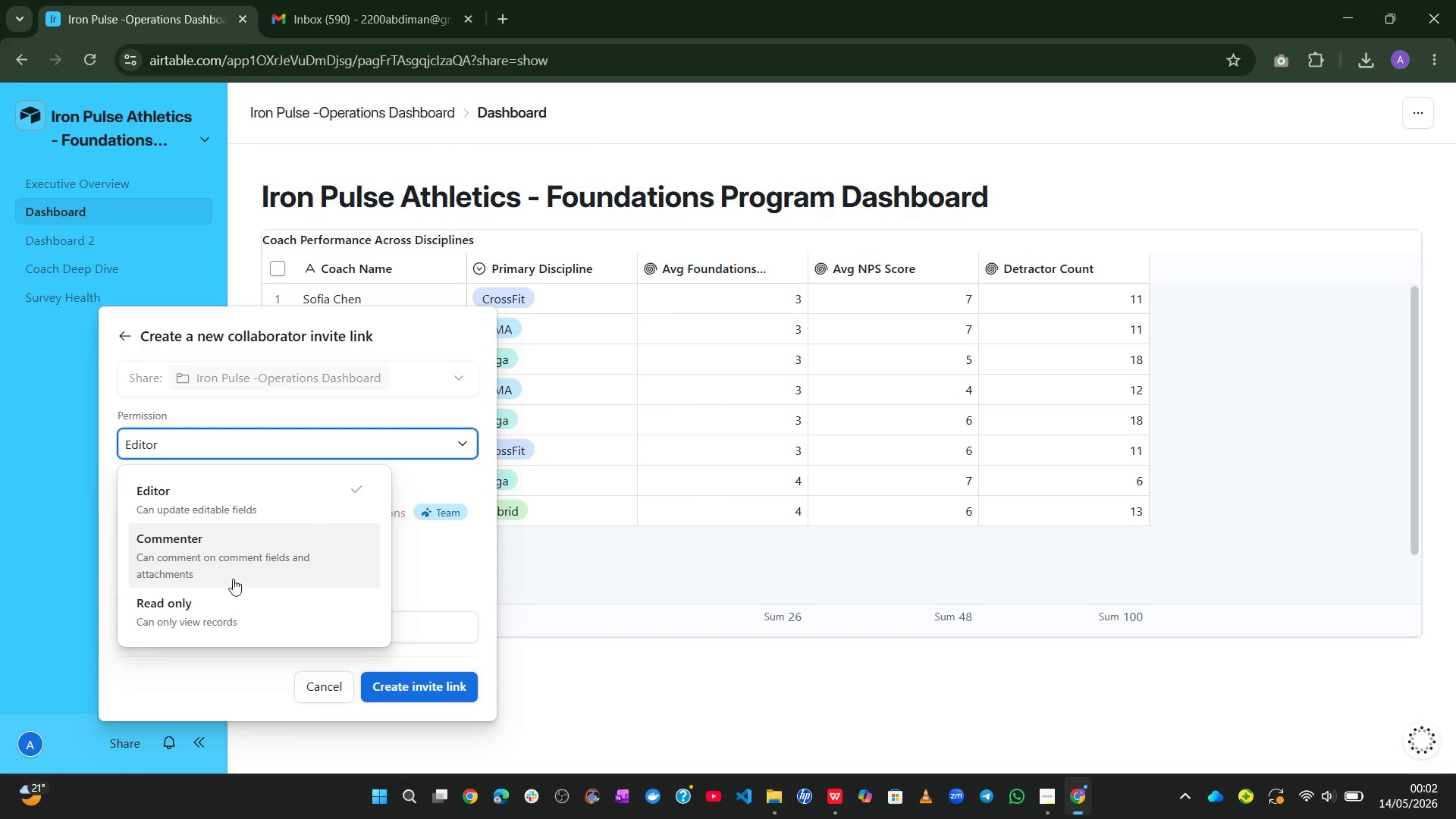 
left_click([227, 588])
 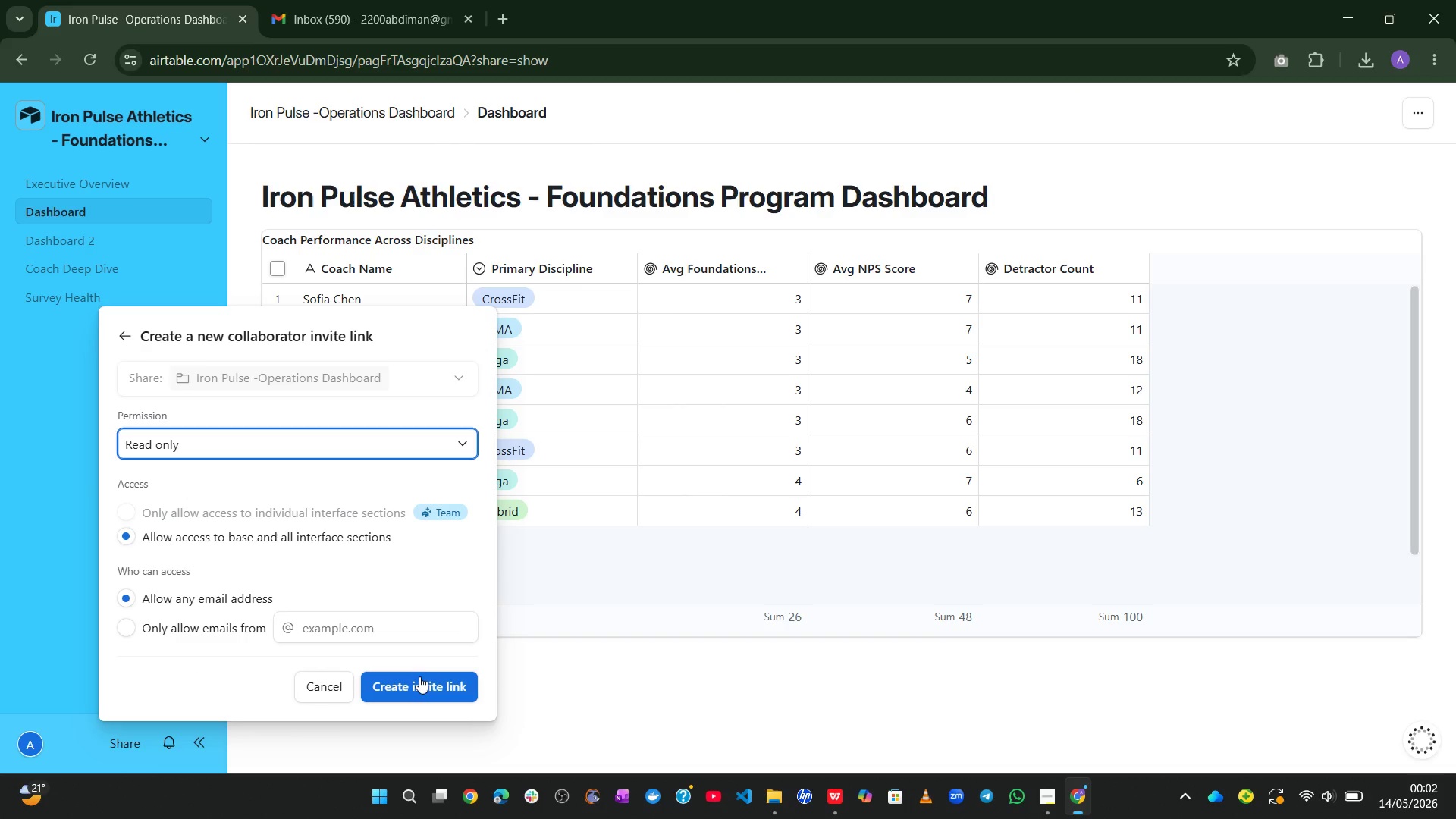 
left_click([409, 685])
 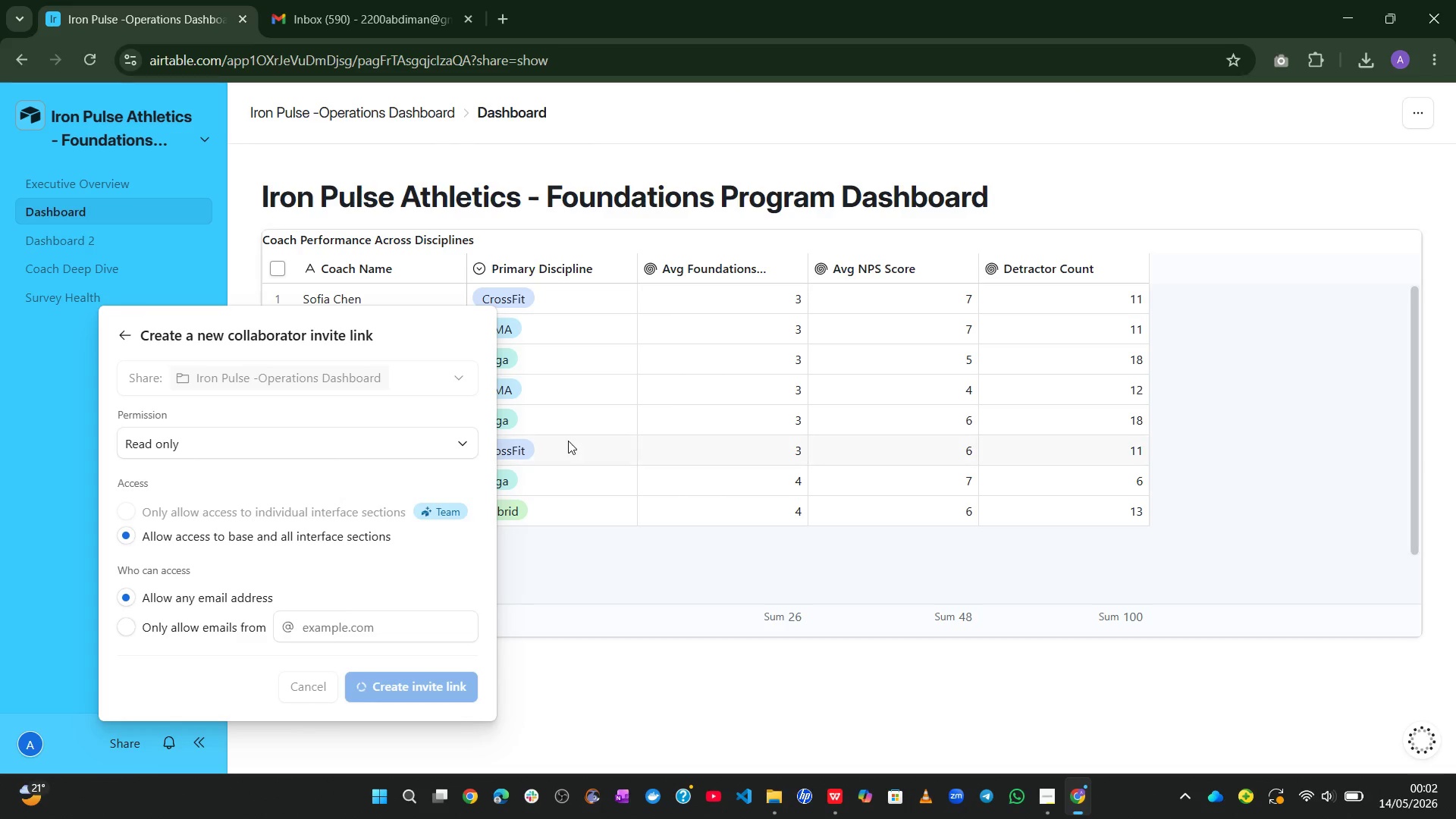 
mouse_move([455, 501])
 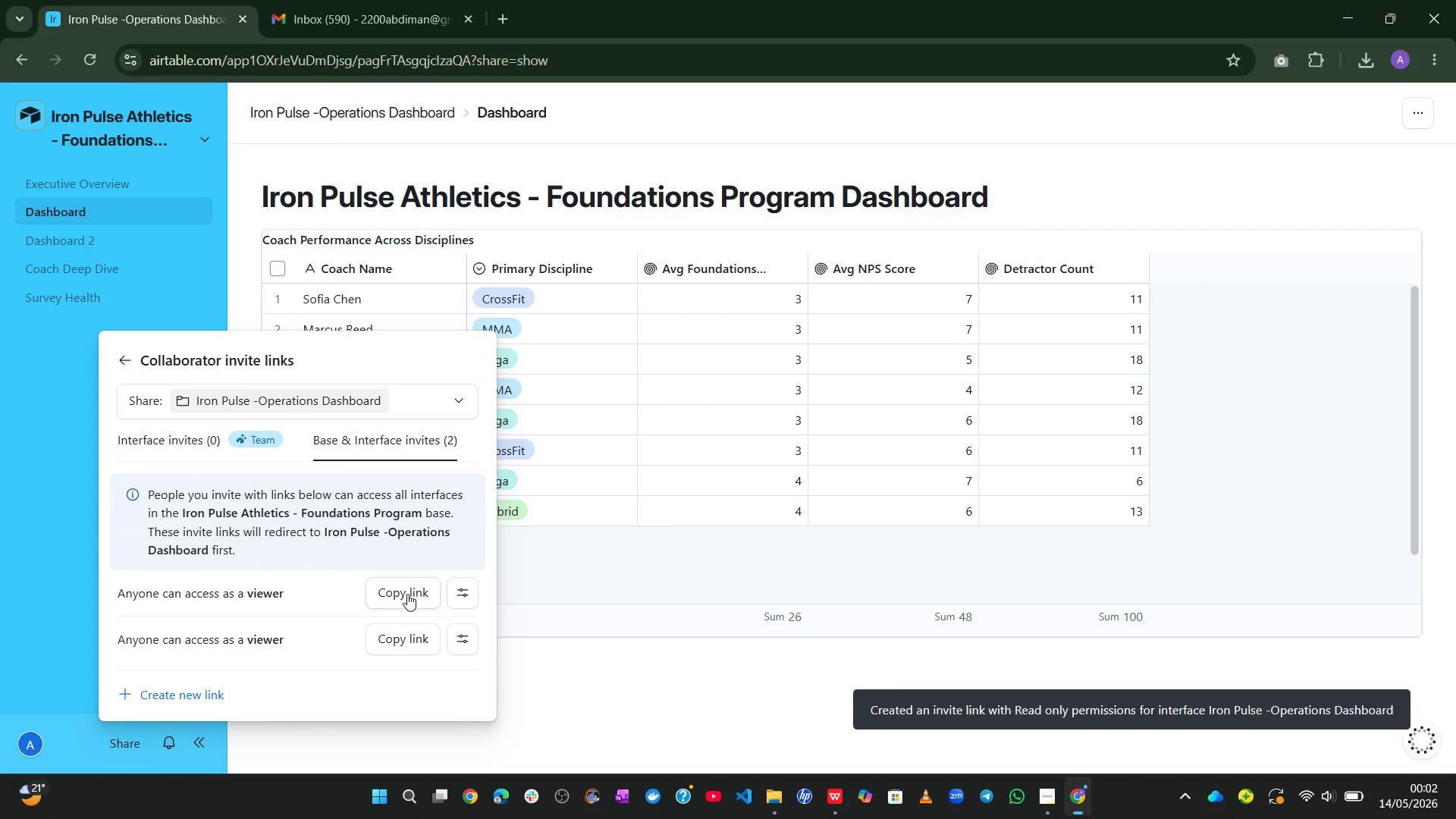 
left_click([407, 594])
 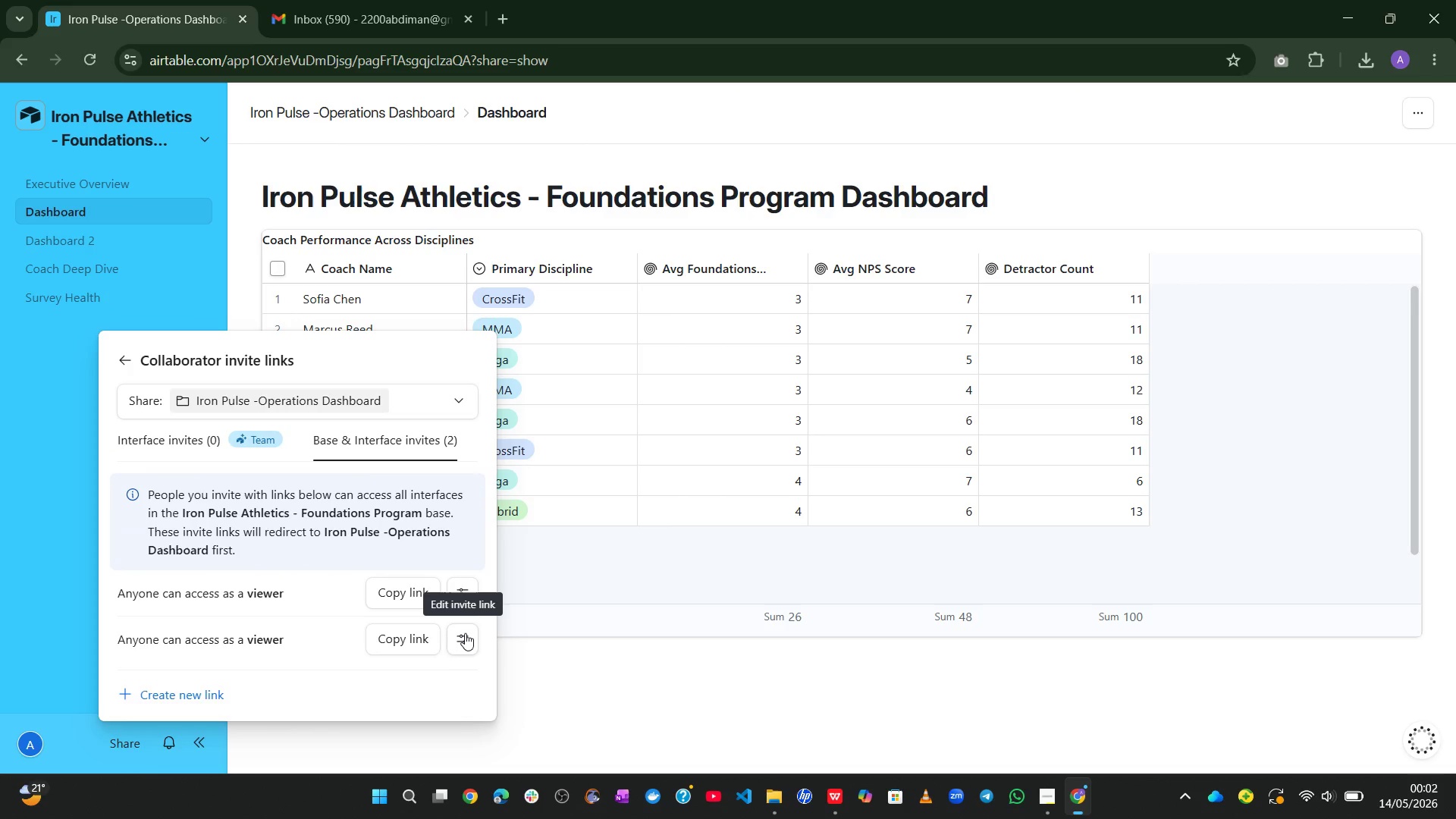 
wait(6.08)
 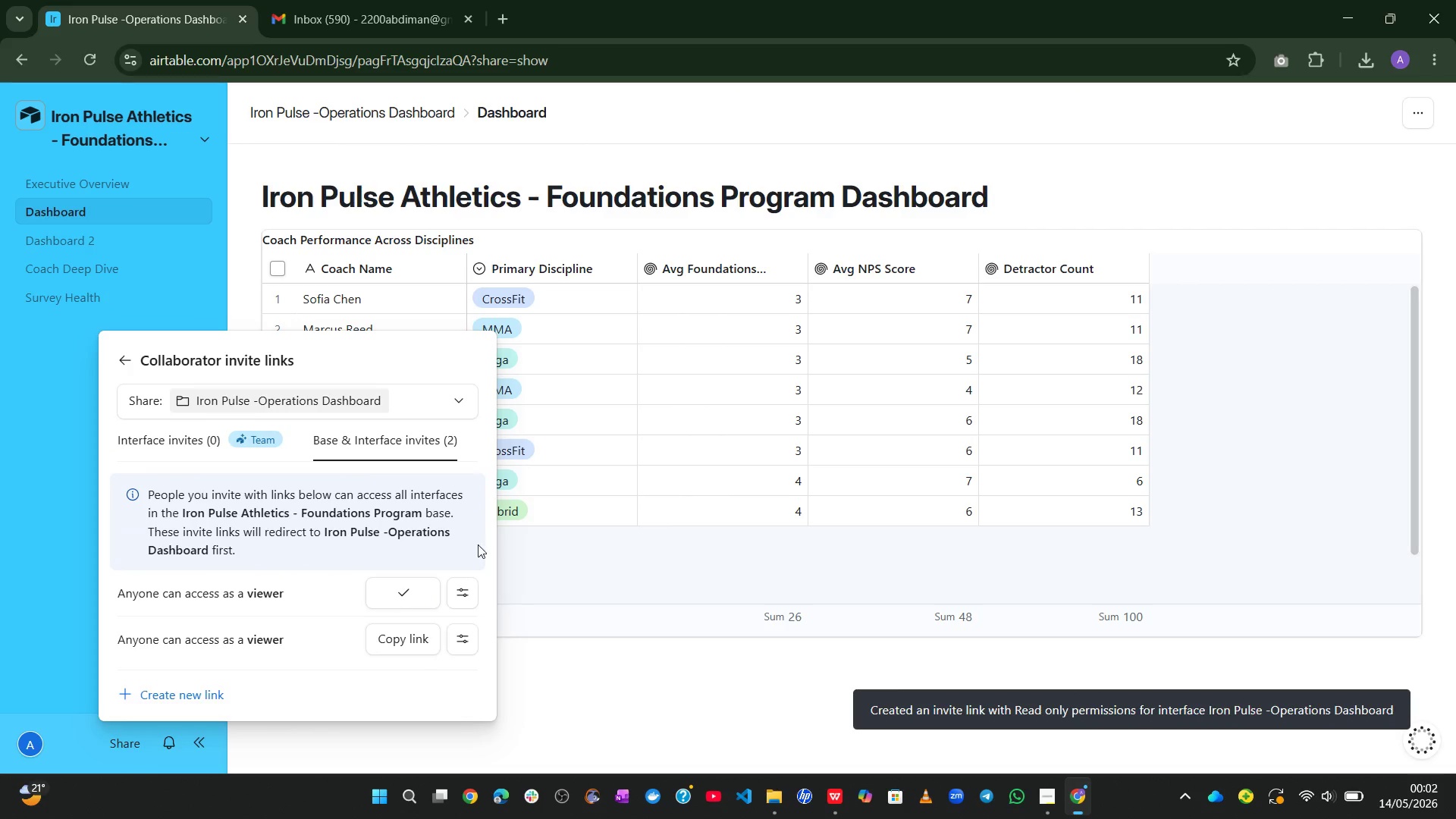 
left_click([463, 635])
 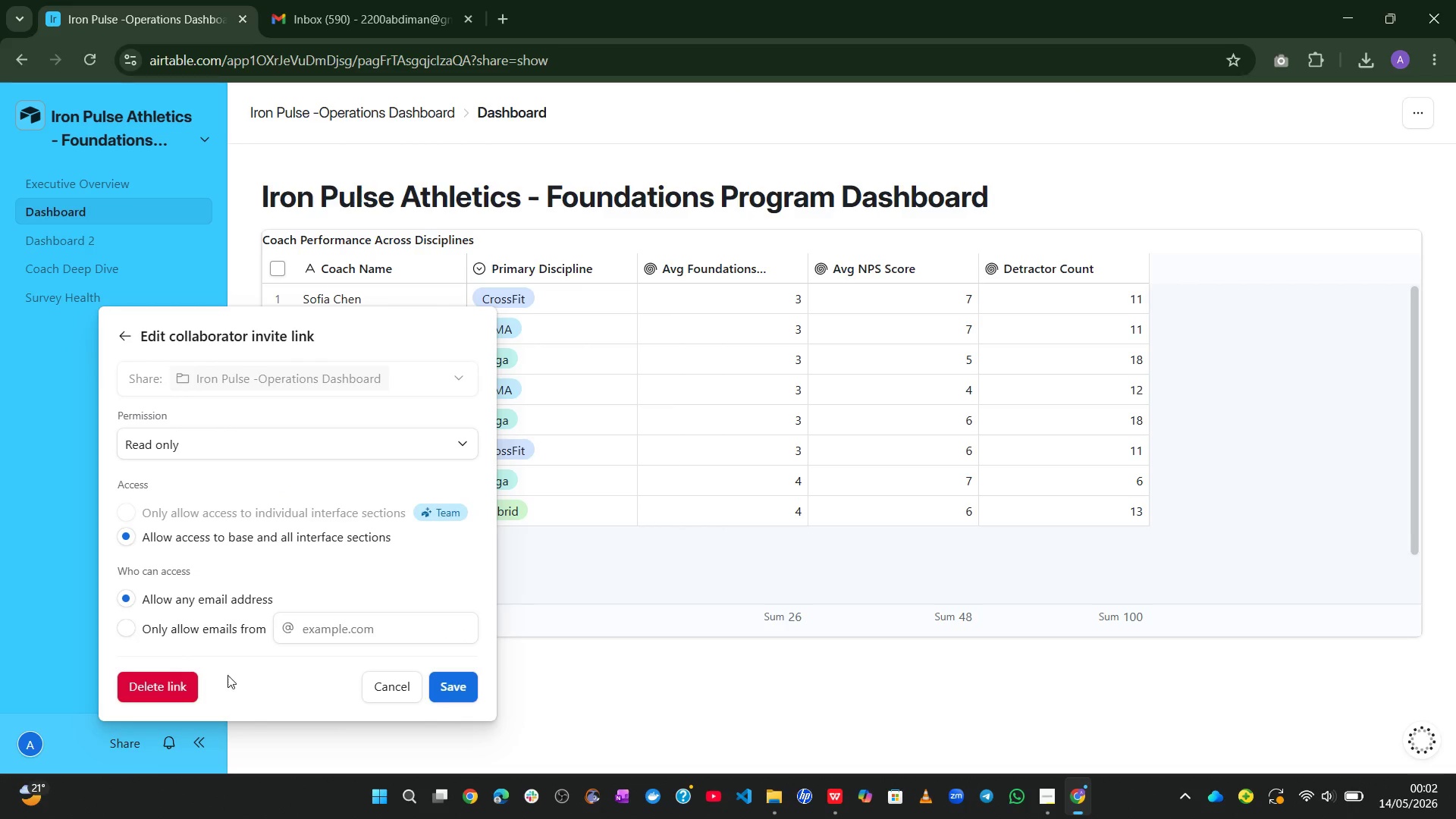 
left_click([164, 679])
 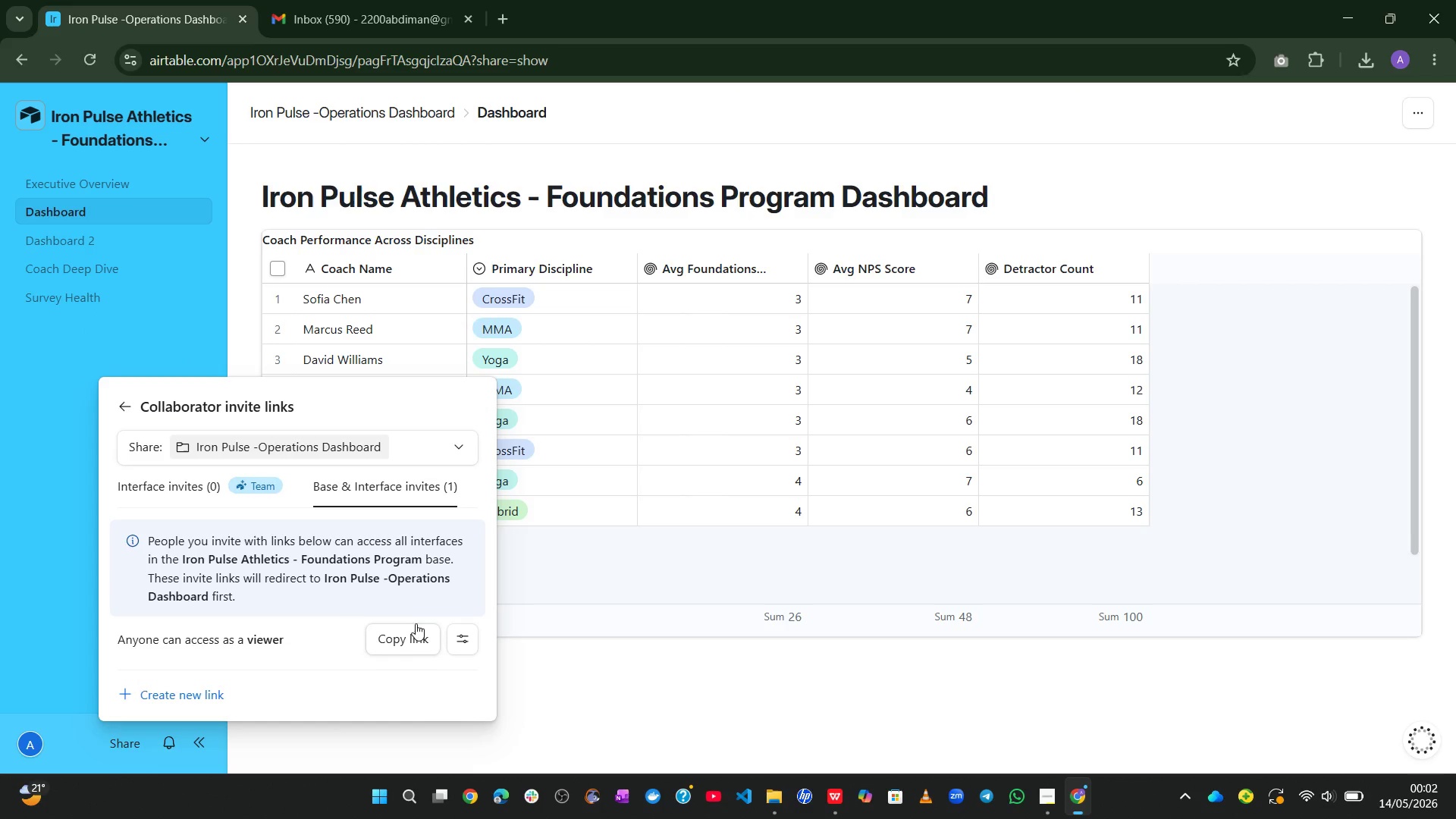 
left_click([395, 636])
 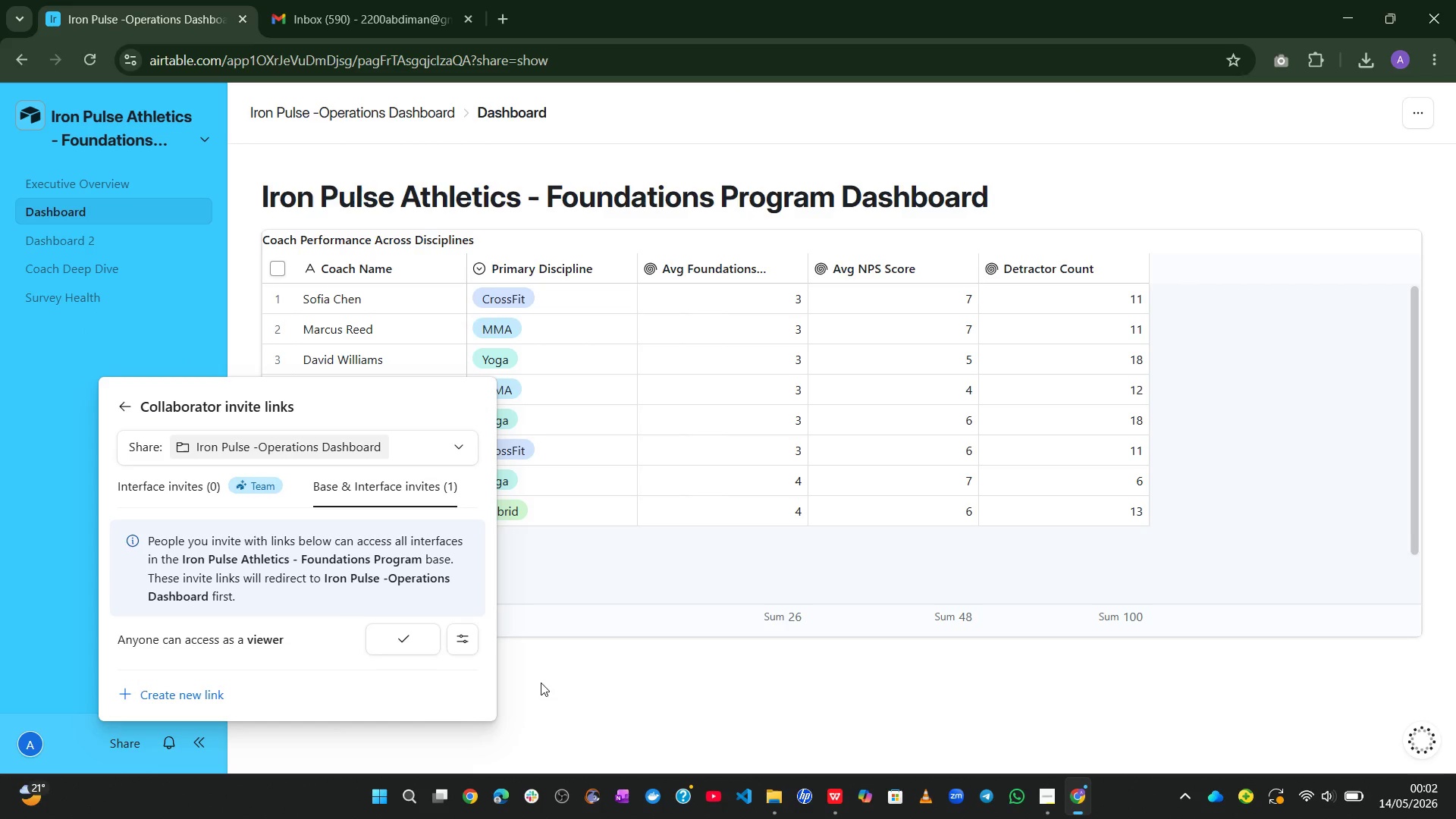 
left_click([541, 682])
 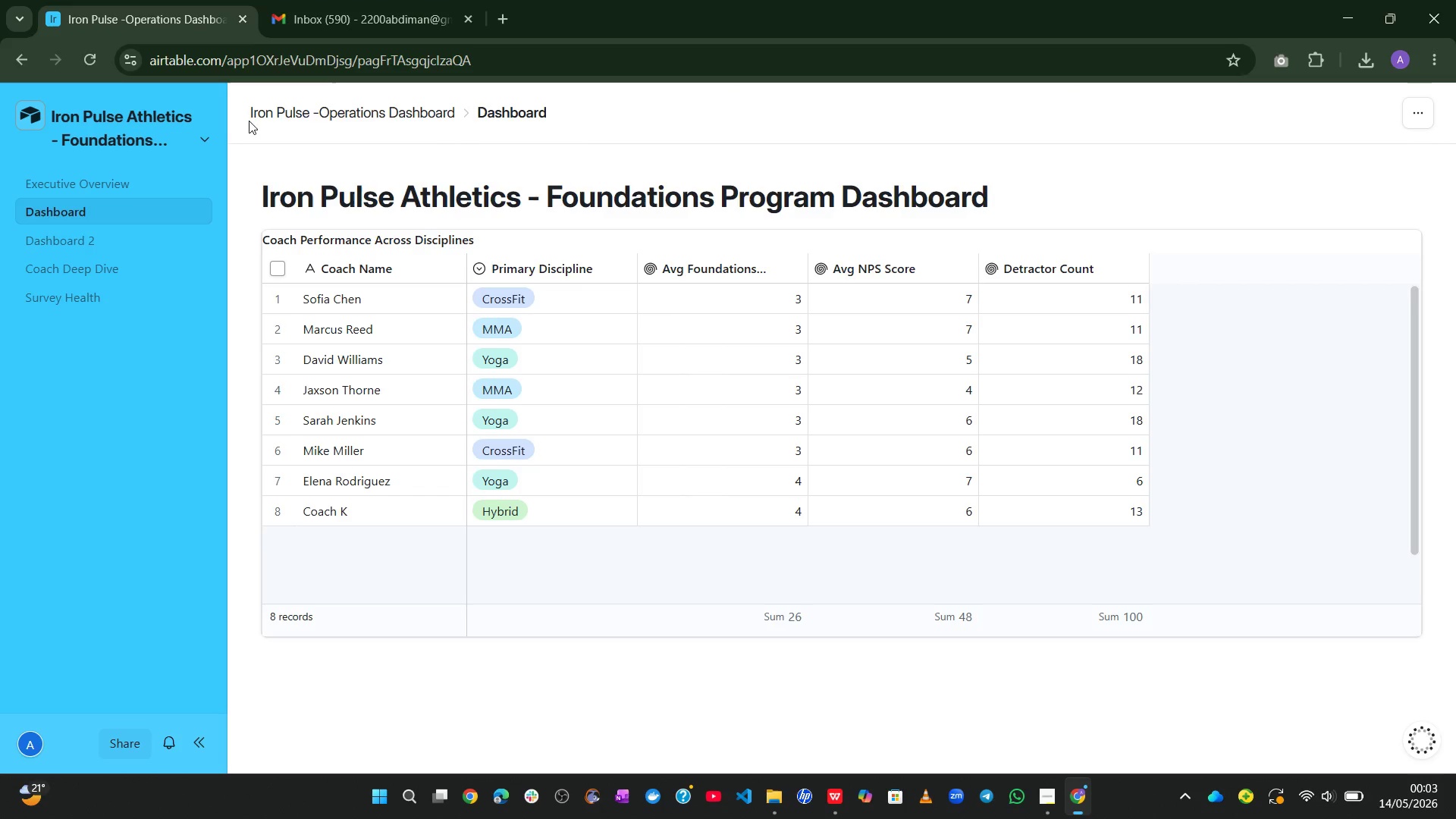 
wait(5.39)
 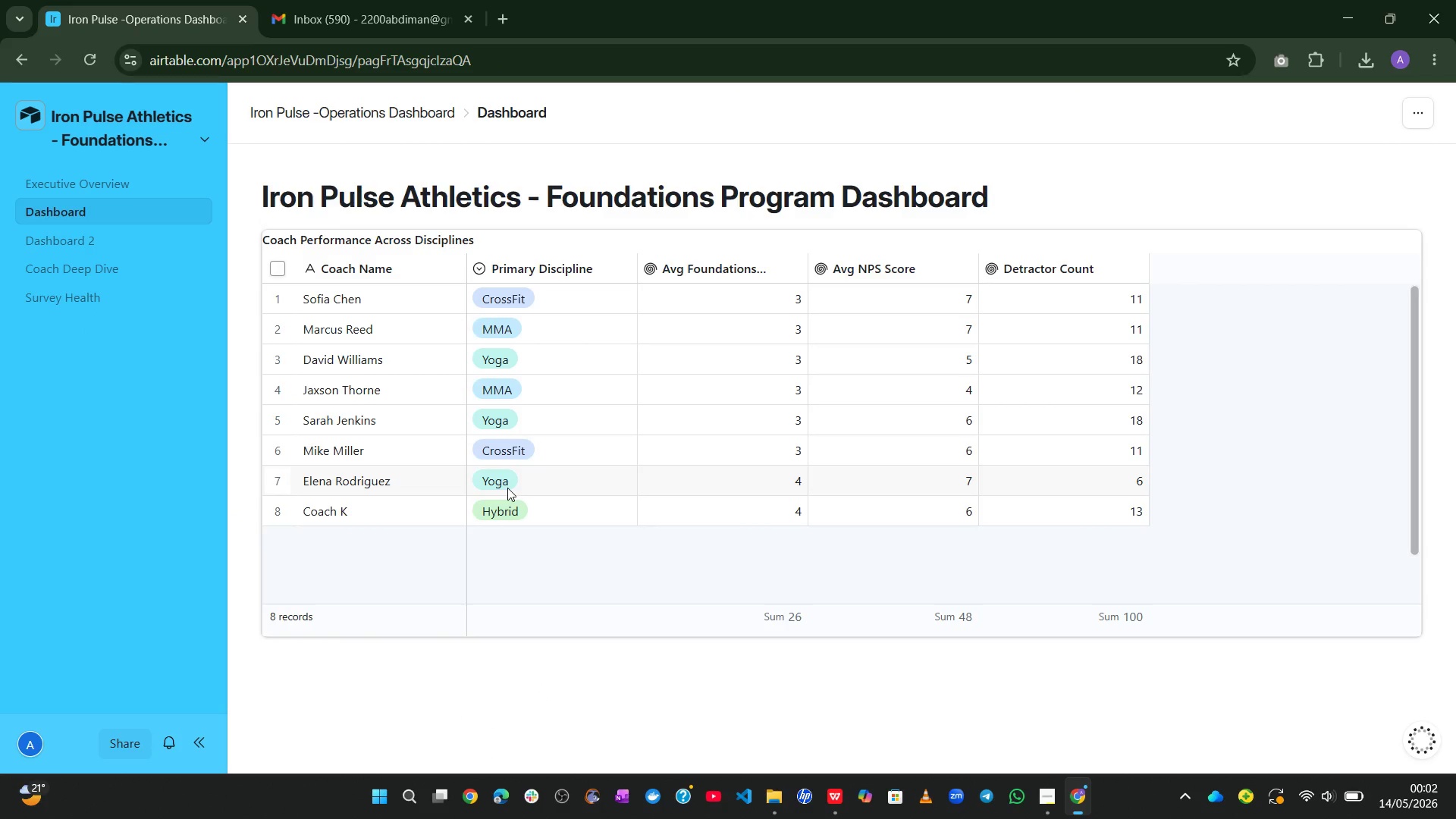 
left_click_drag(start_coordinate=[352, 58], to_coordinate=[651, 77])
 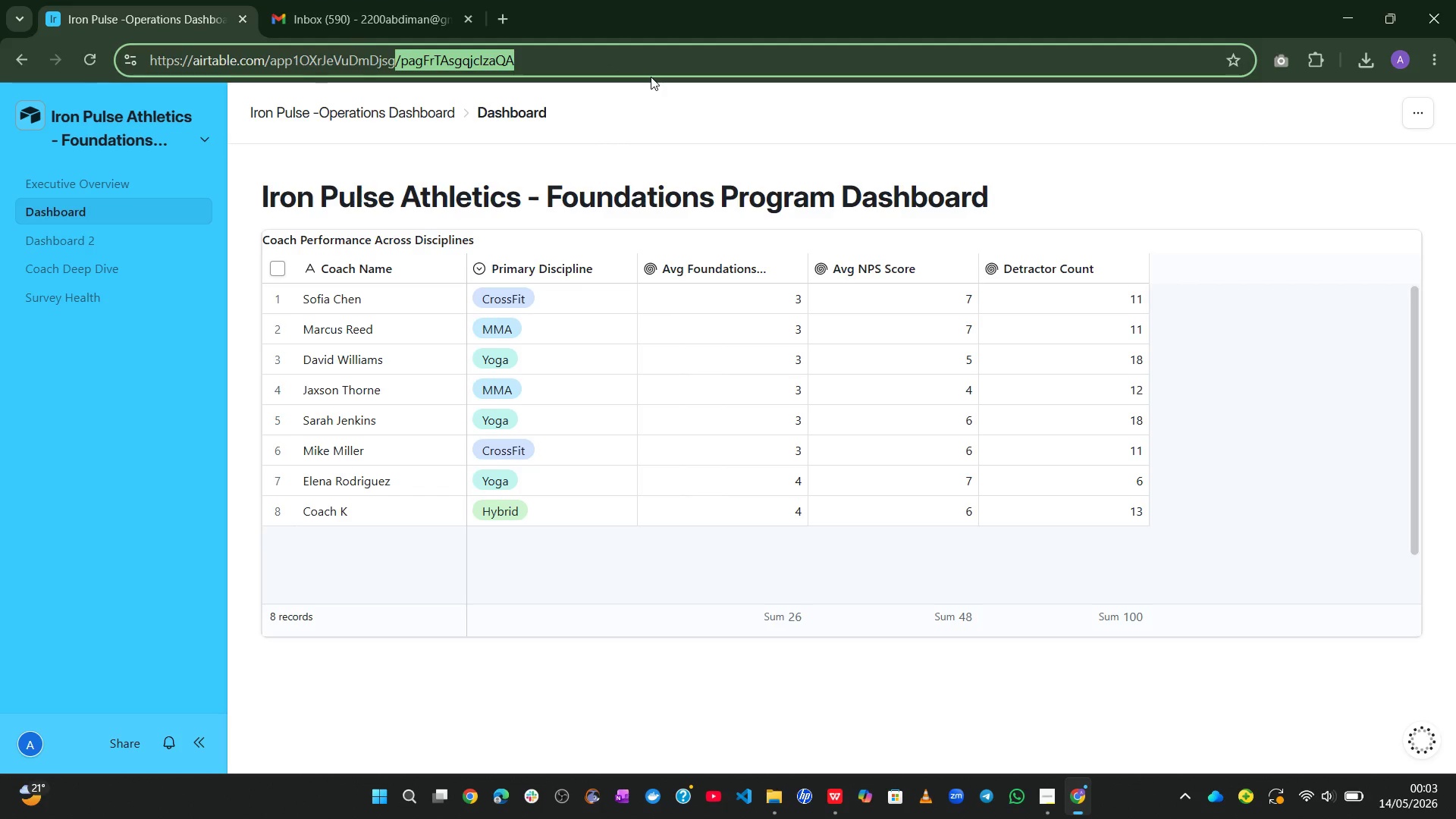 
key(Backspace)
 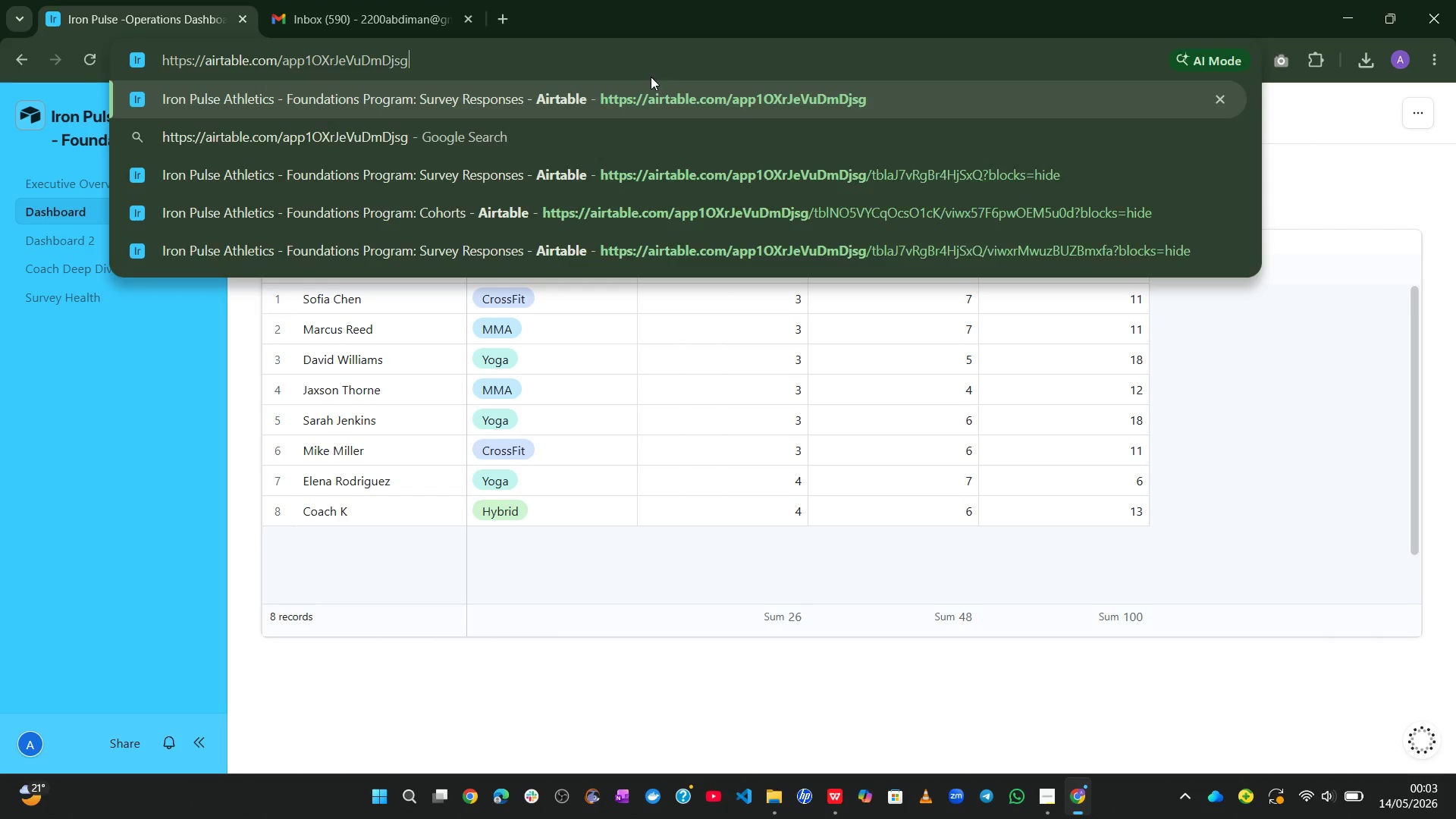 
key(Enter)
 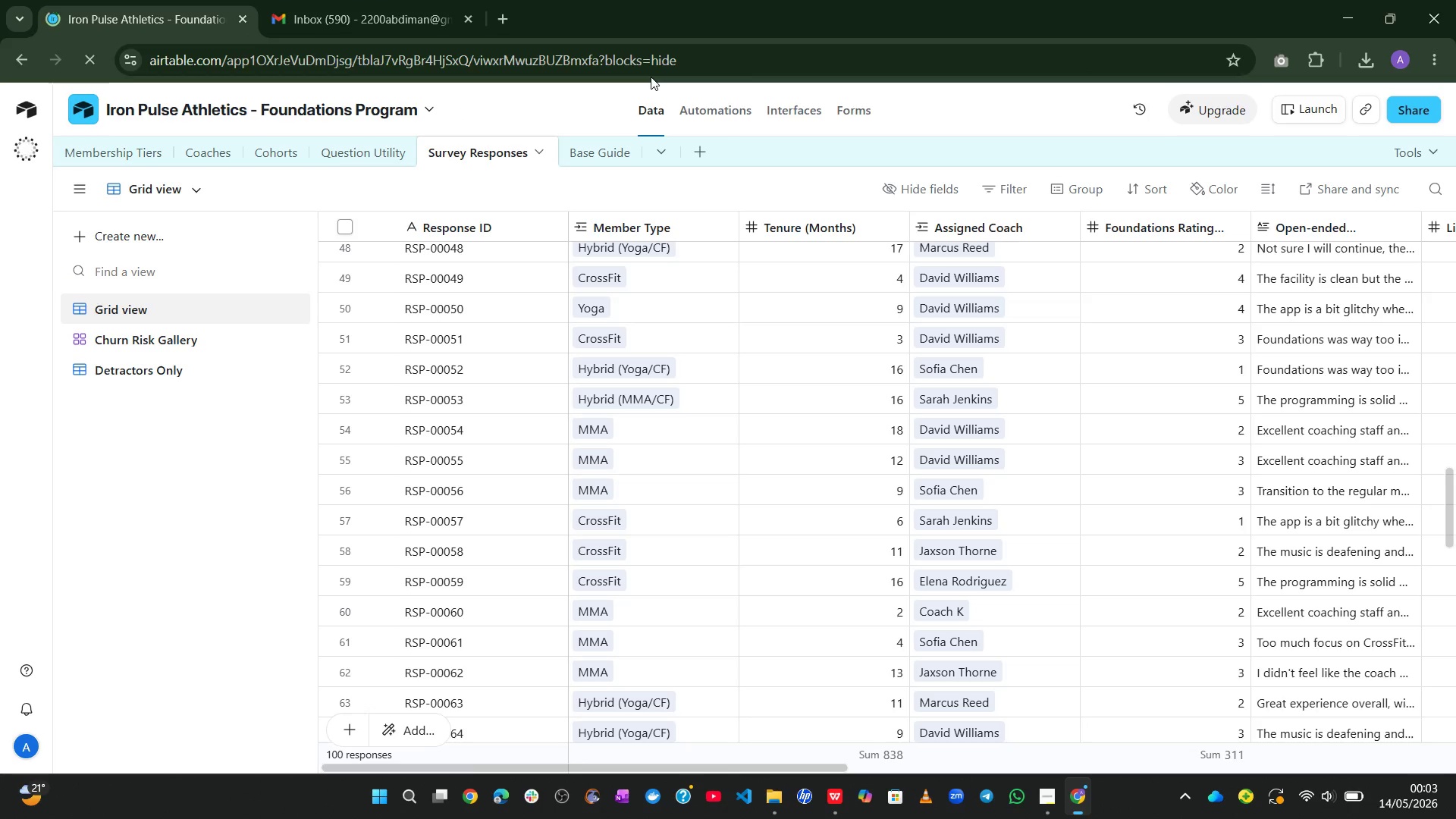 
wait(9.64)
 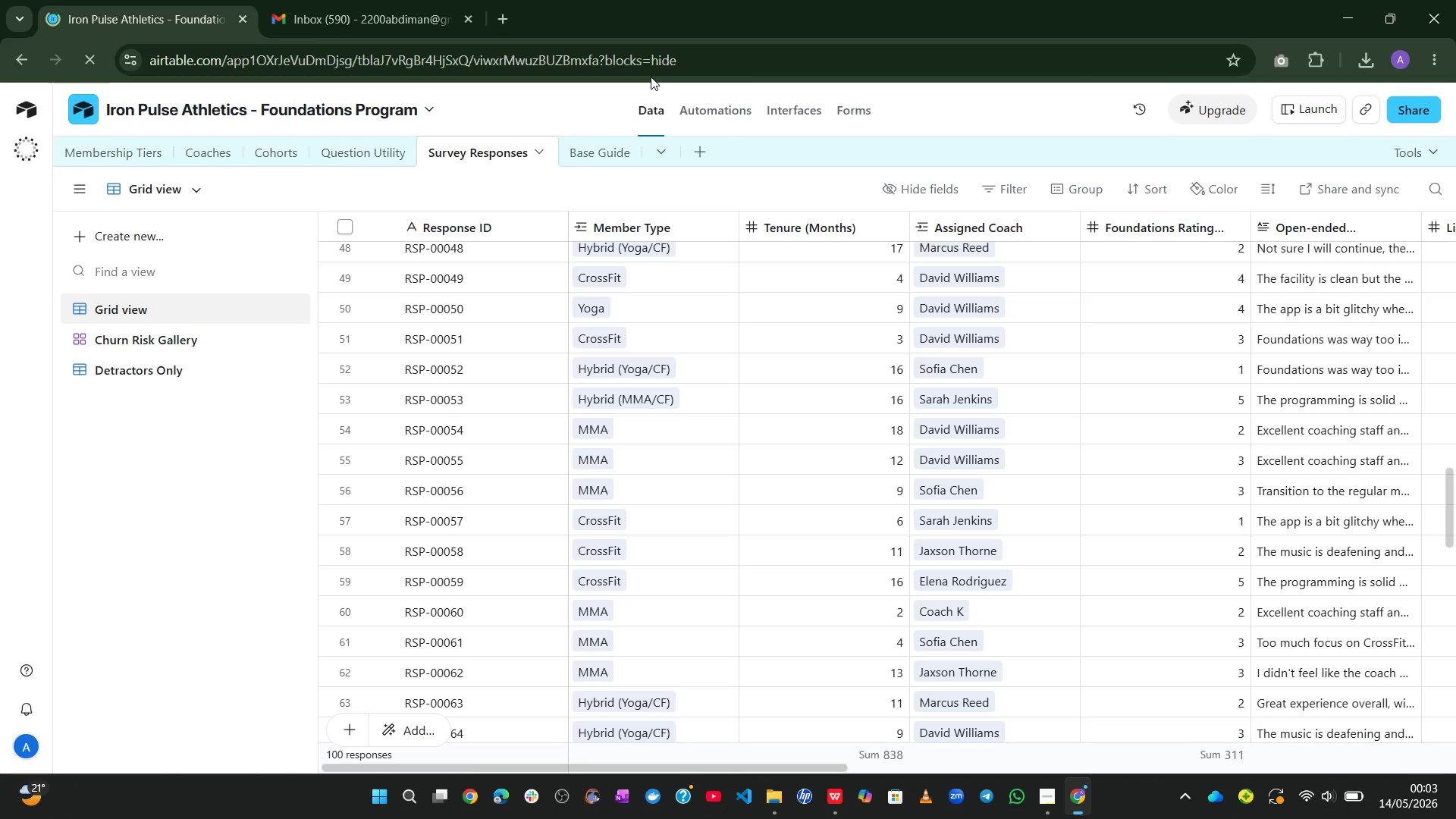 
left_click([1043, 812])